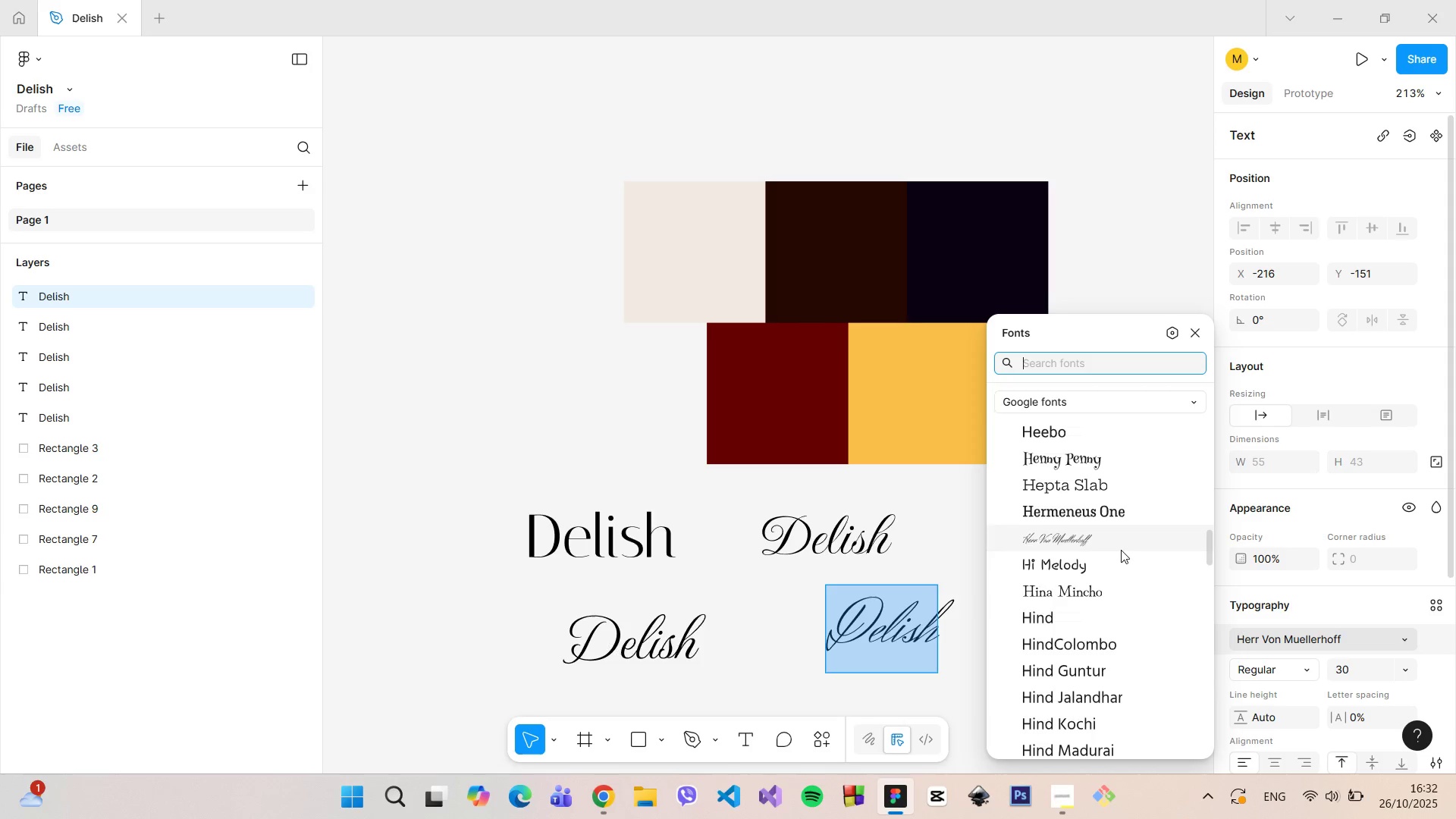 
scroll: coordinate [1087, 458], scroll_direction: up, amount: 9.0
 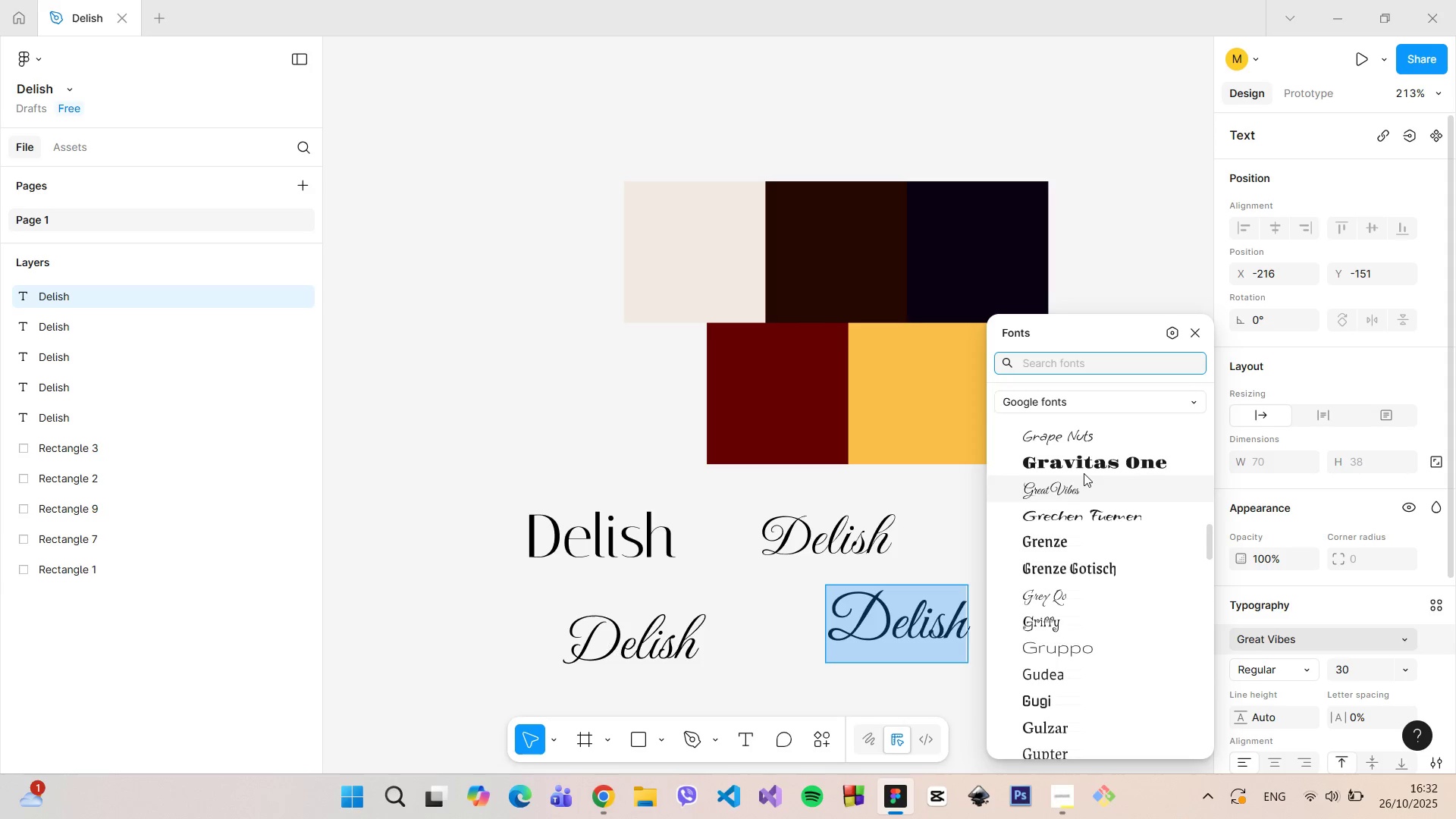 
mouse_move([1087, 497])
 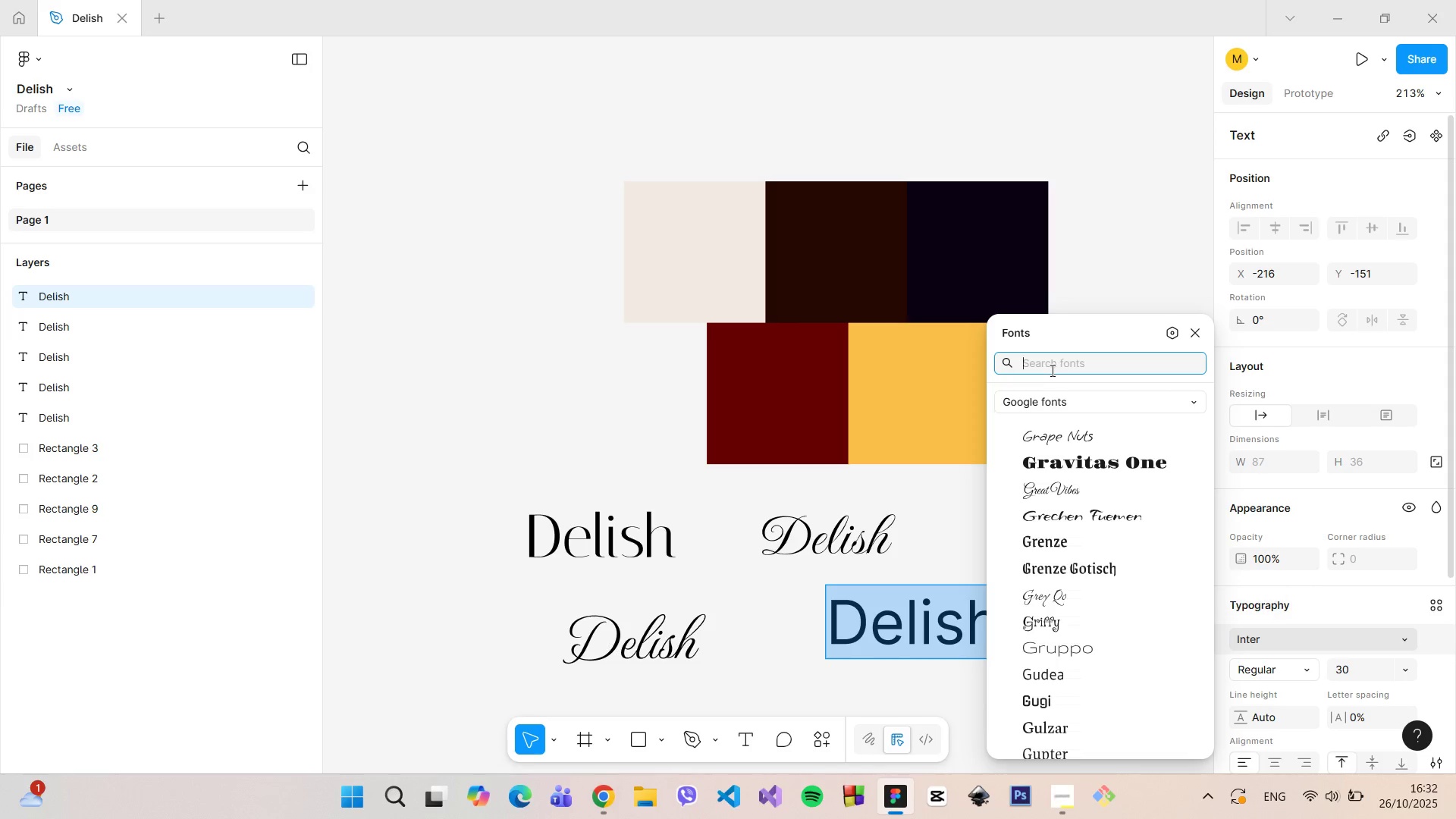 
type(Flo)
 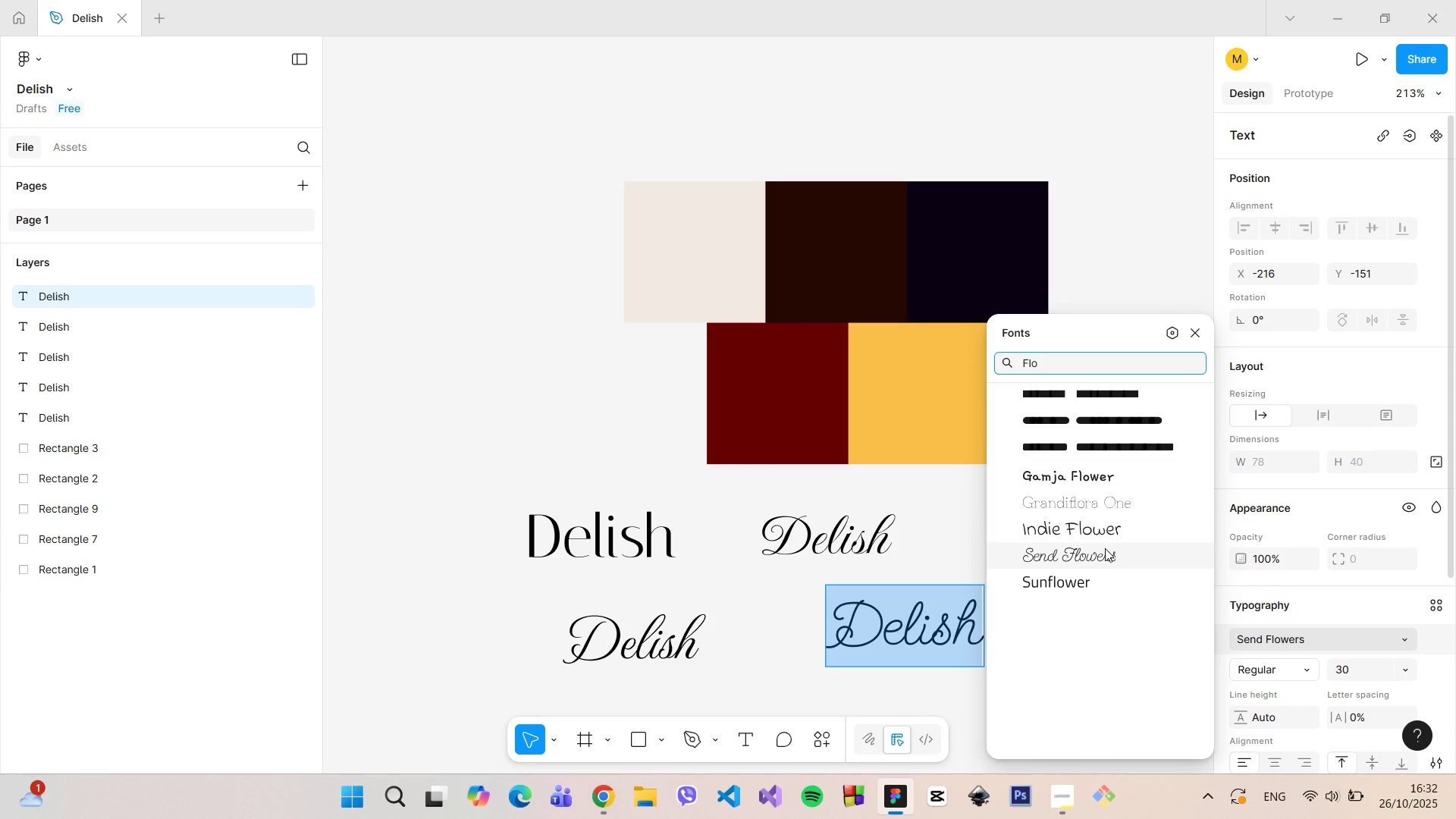 
mouse_move([1100, 558])
 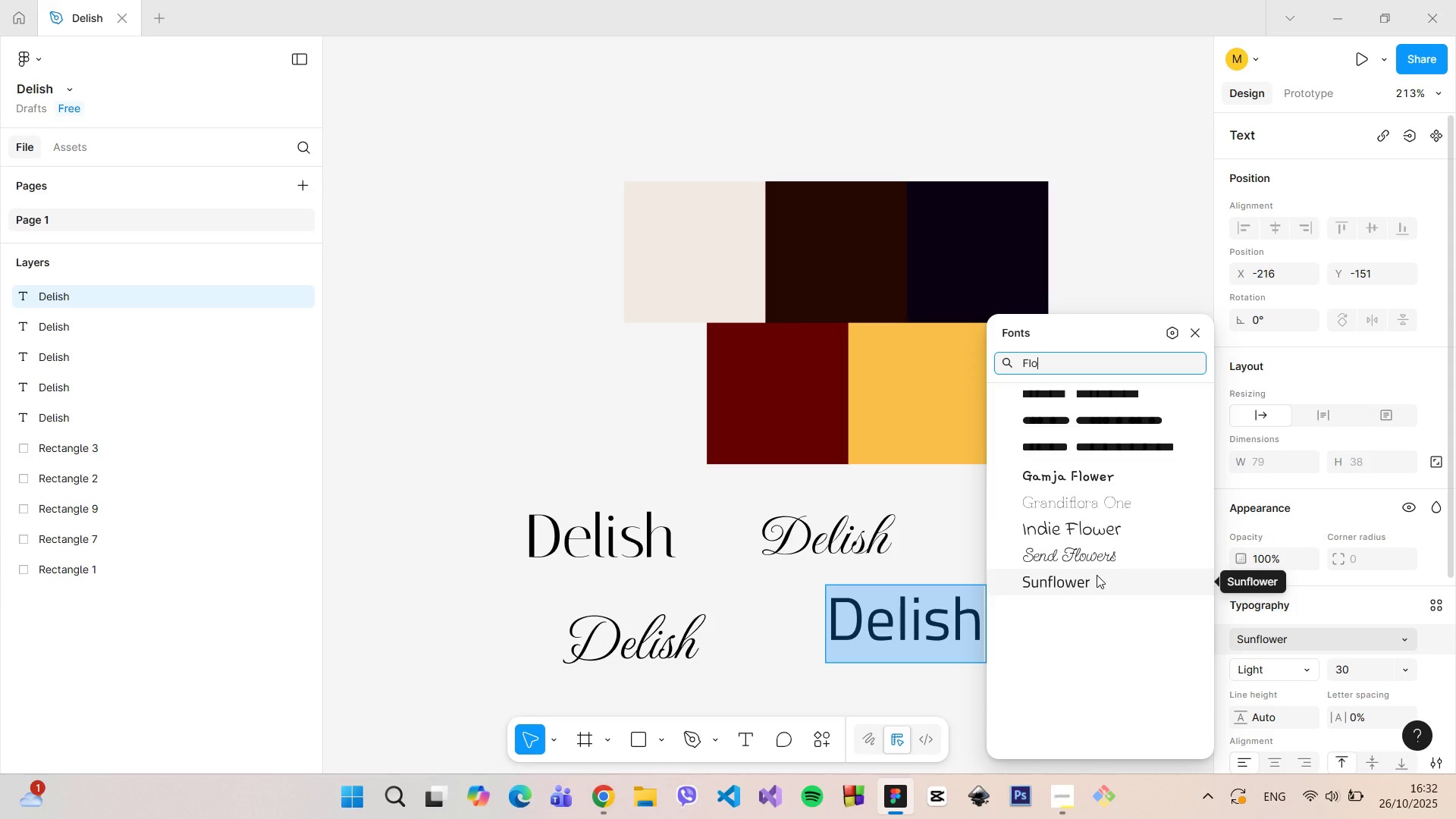 
left_click([1097, 575])
 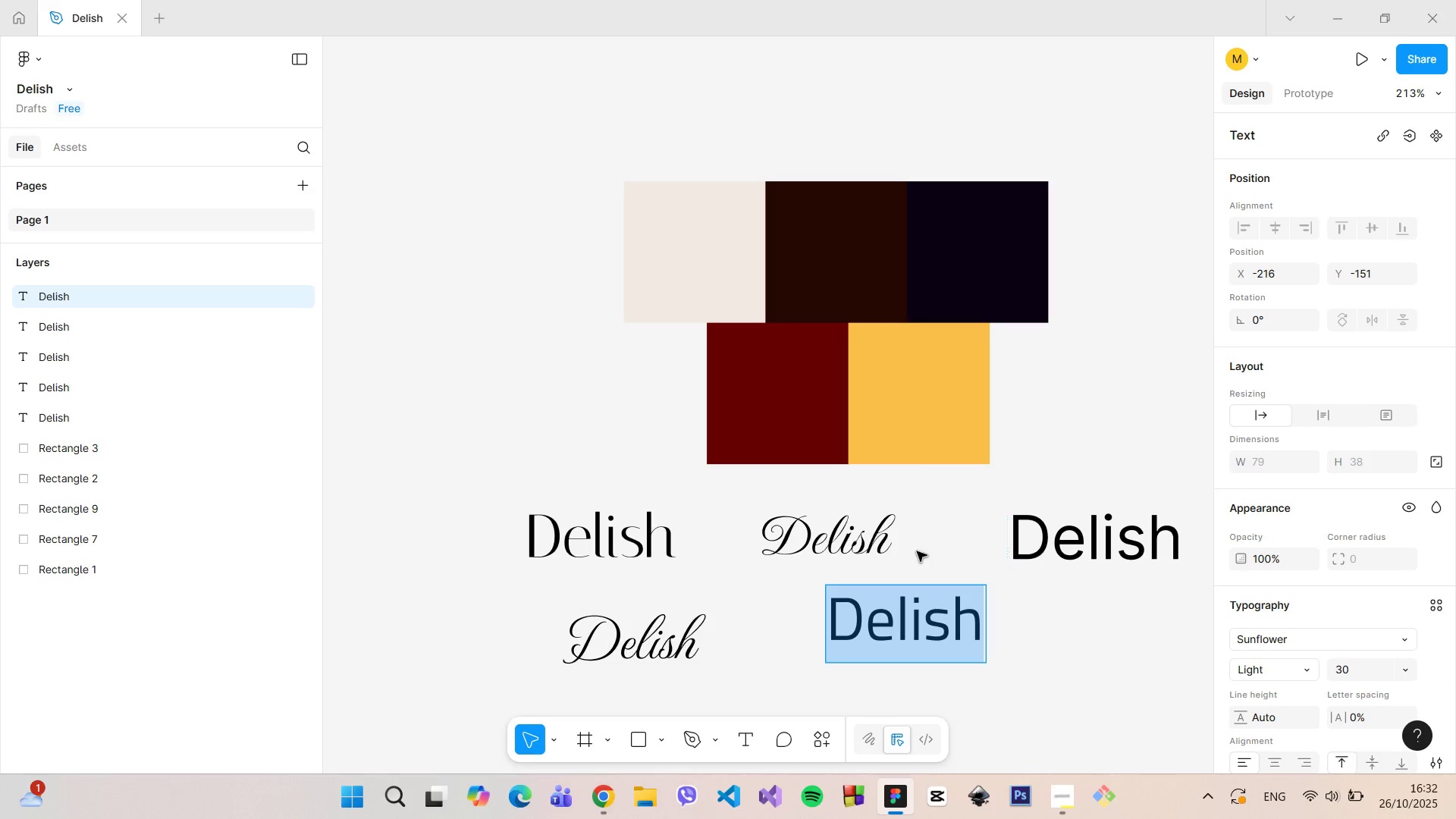 
left_click([915, 551])
 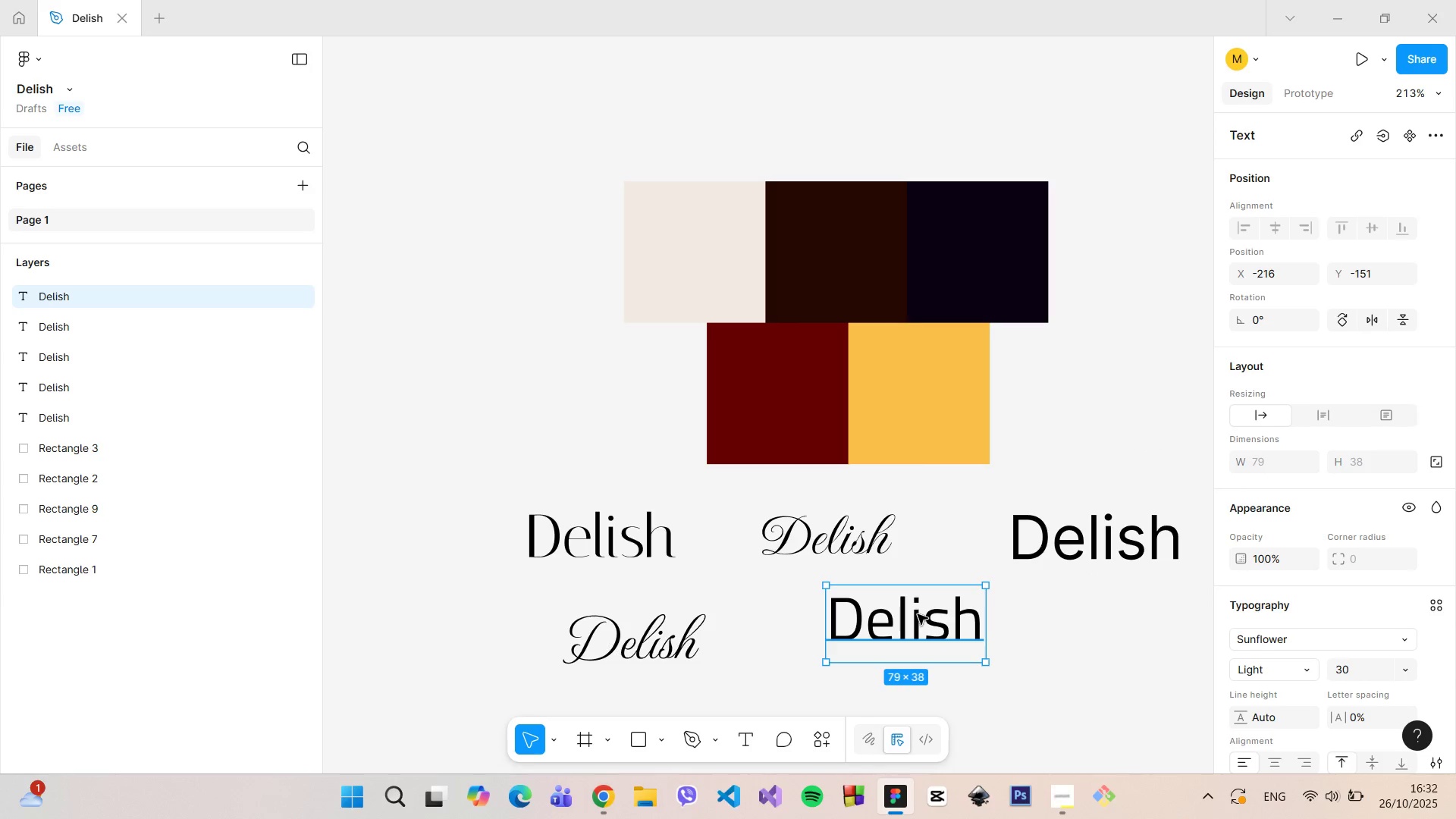 
left_click_drag(start_coordinate=[918, 614], to_coordinate=[866, 613])
 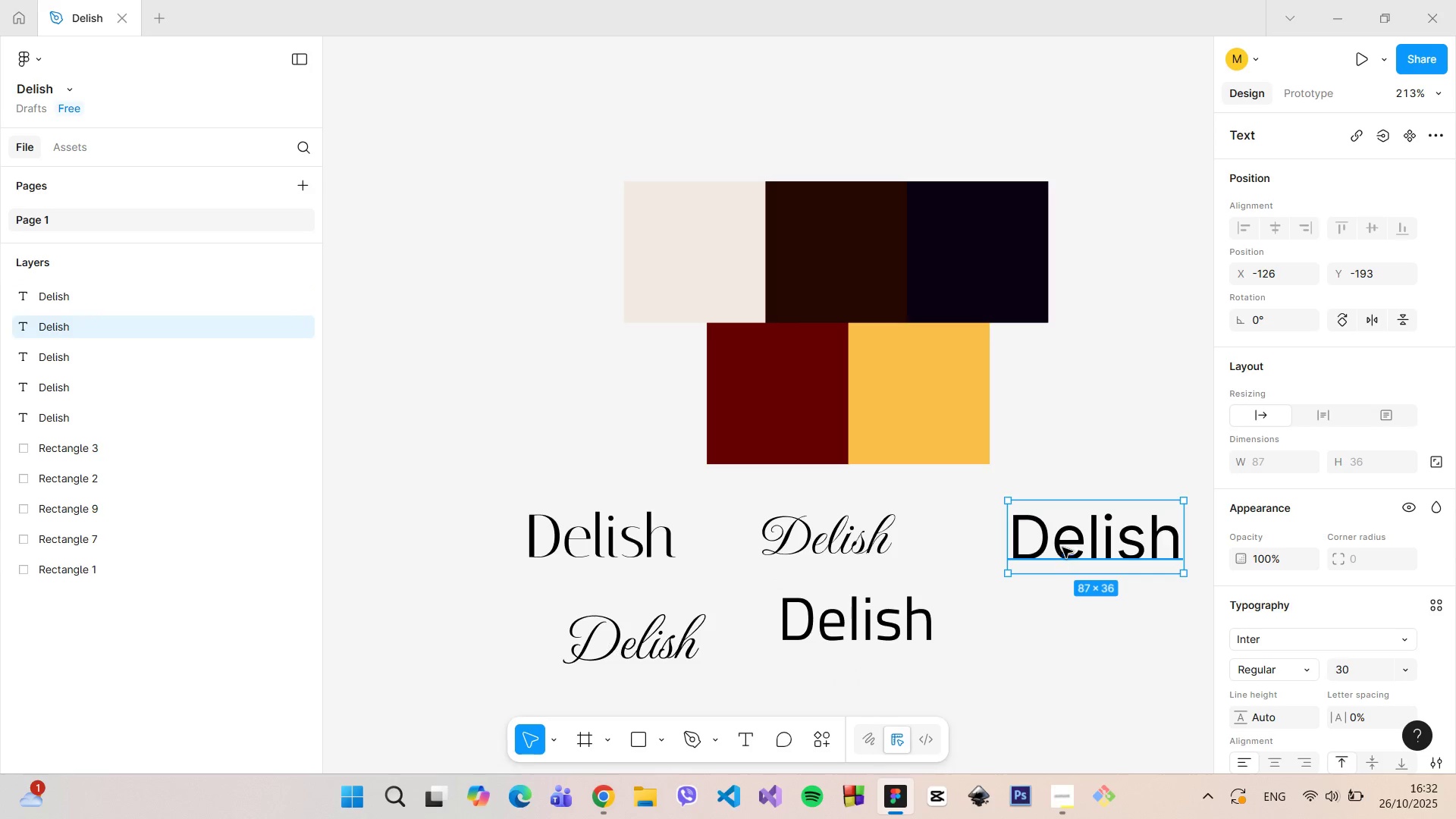 
double_click([1065, 545])
 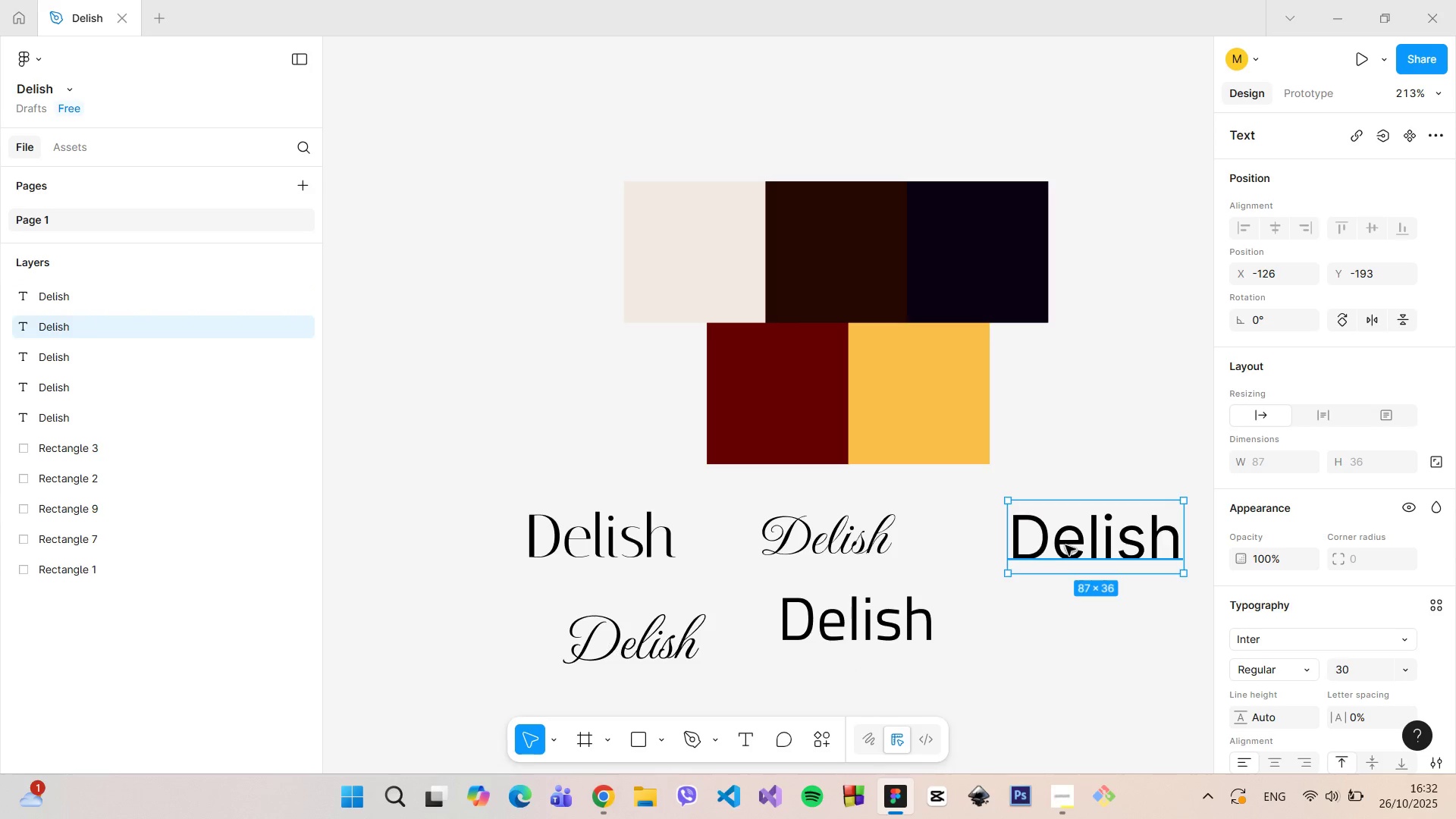 
triple_click([1065, 545])
 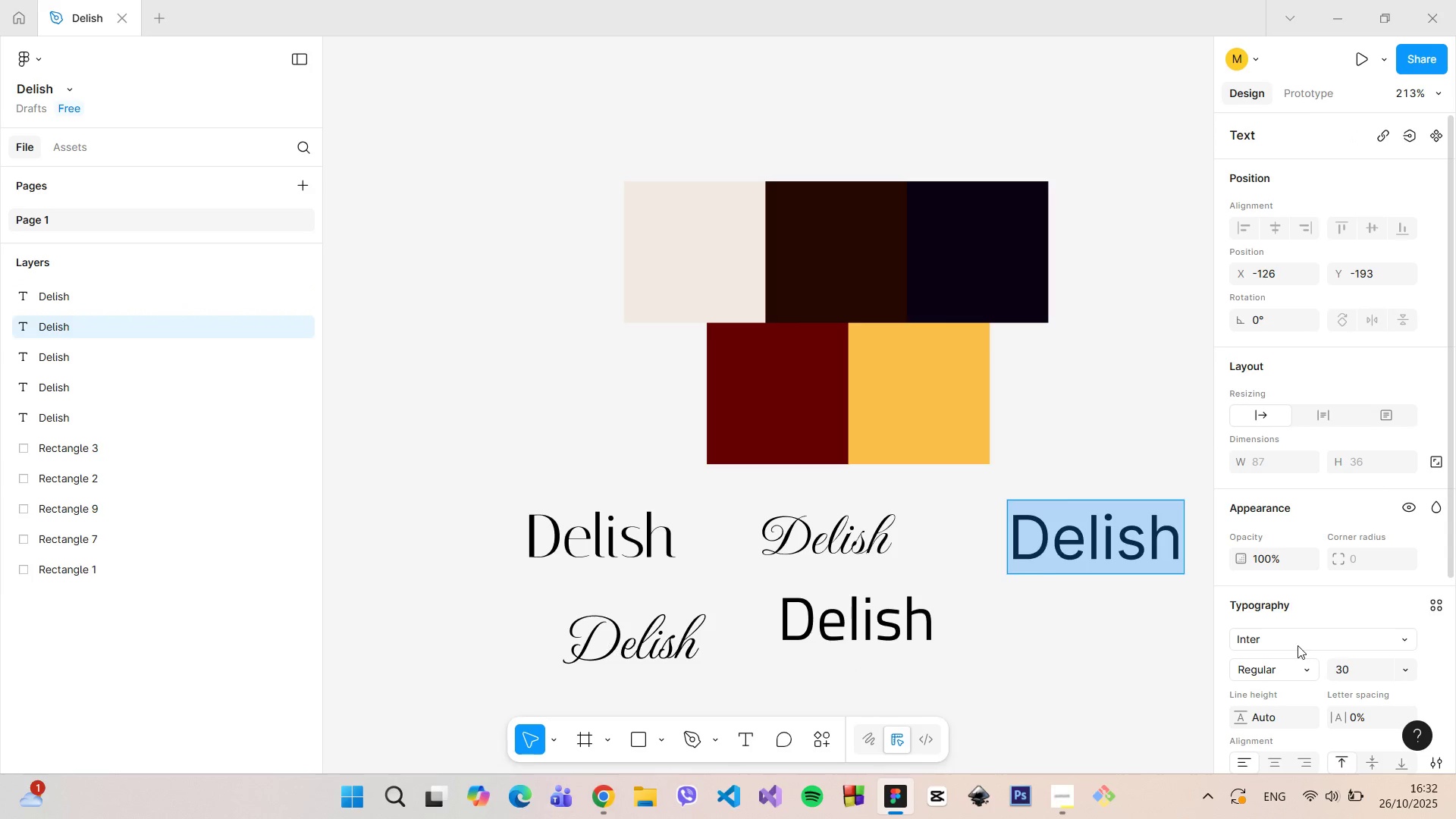 
left_click([1298, 645])
 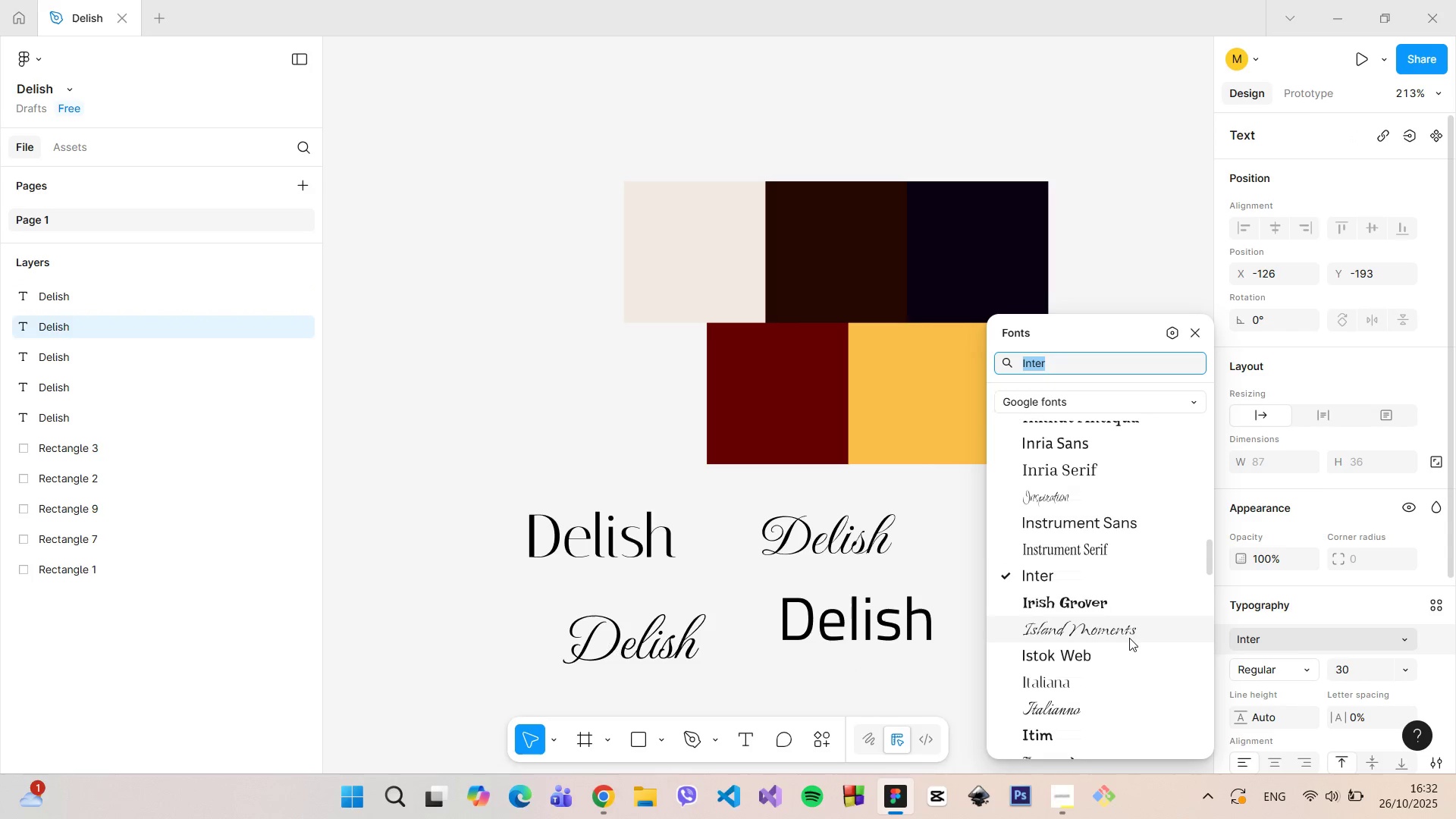 
scroll: coordinate [1122, 620], scroll_direction: down, amount: 21.0
 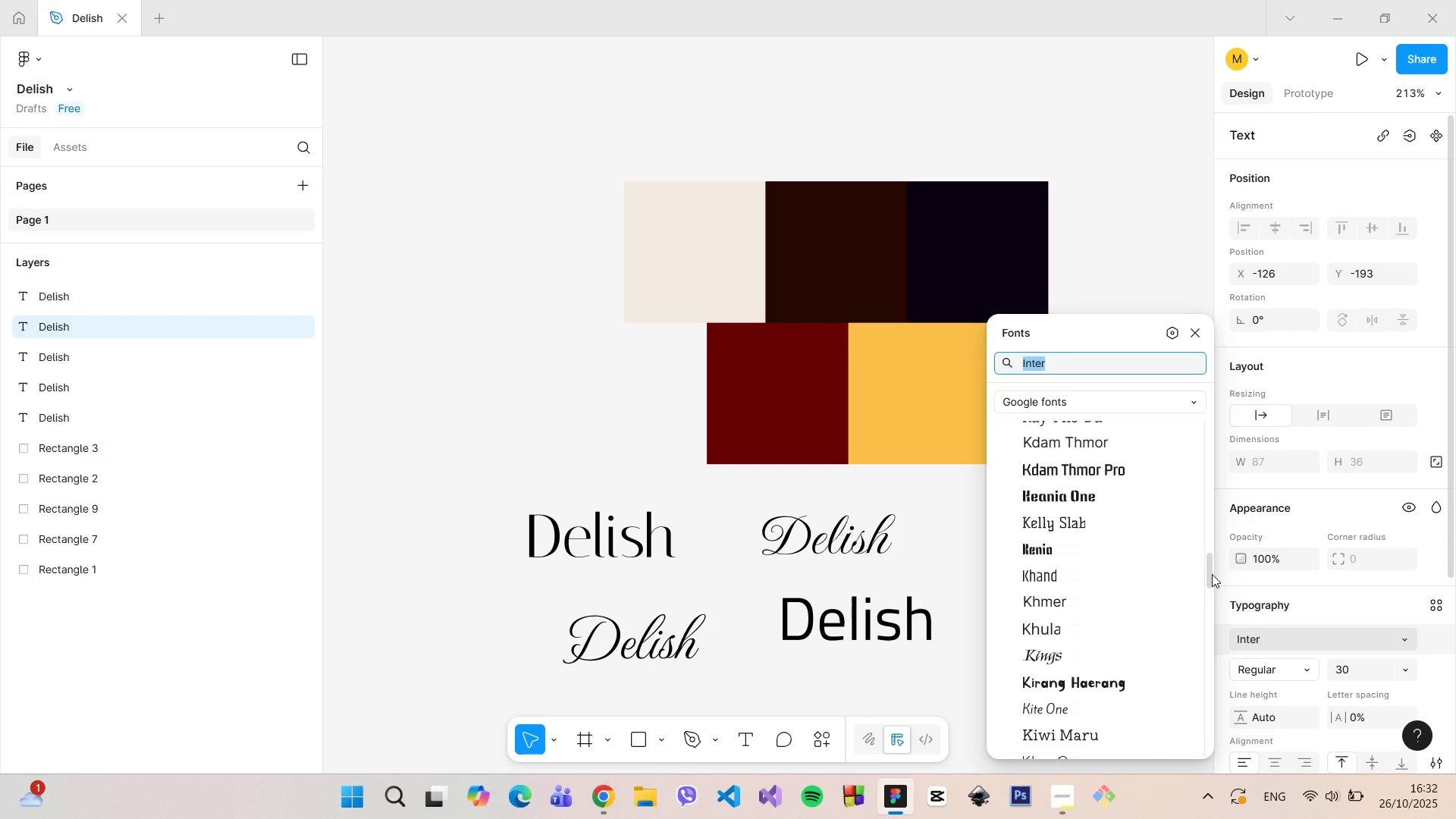 
left_click_drag(start_coordinate=[1212, 574], to_coordinate=[1213, 595])
 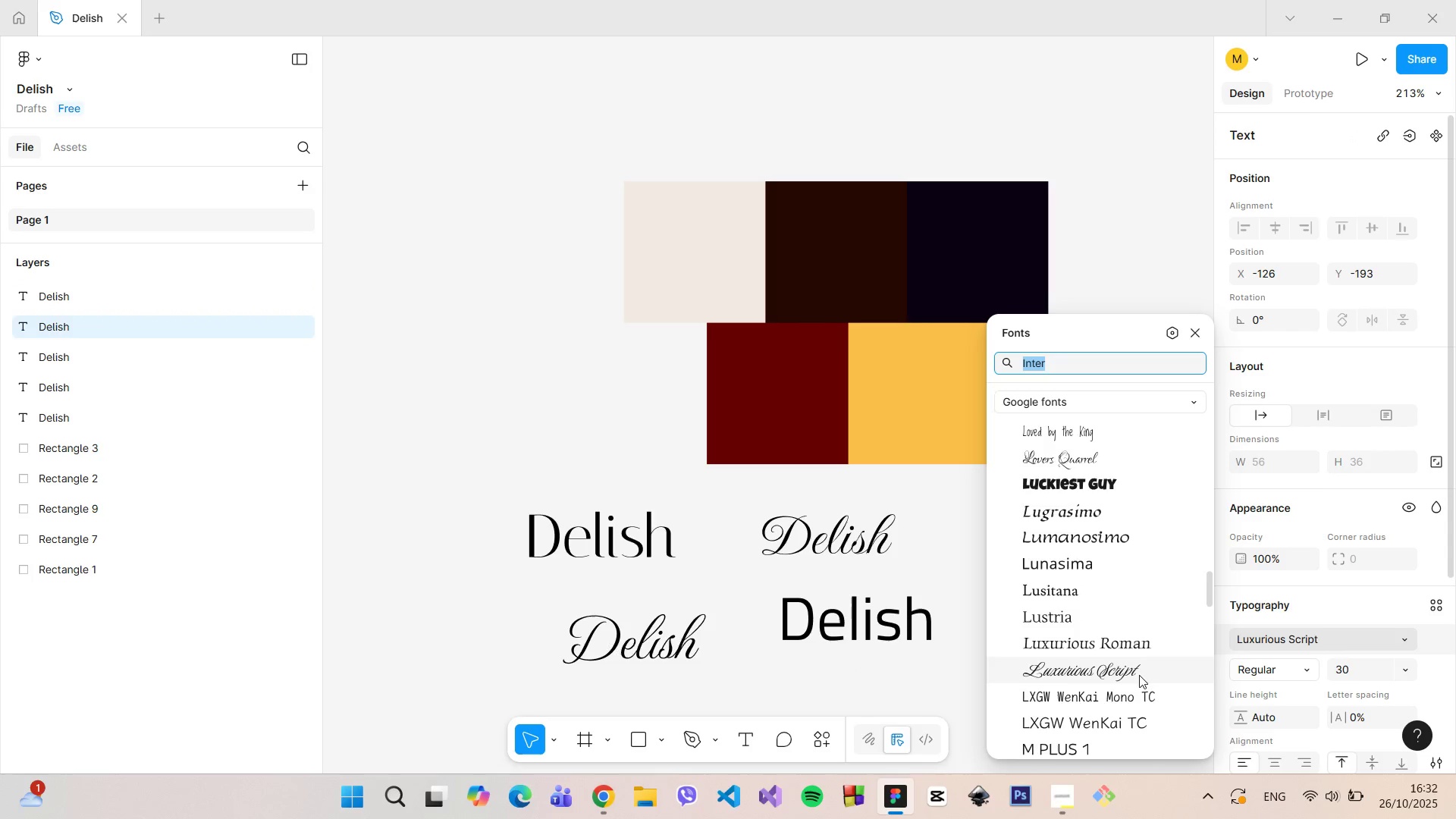 
left_click([1135, 672])
 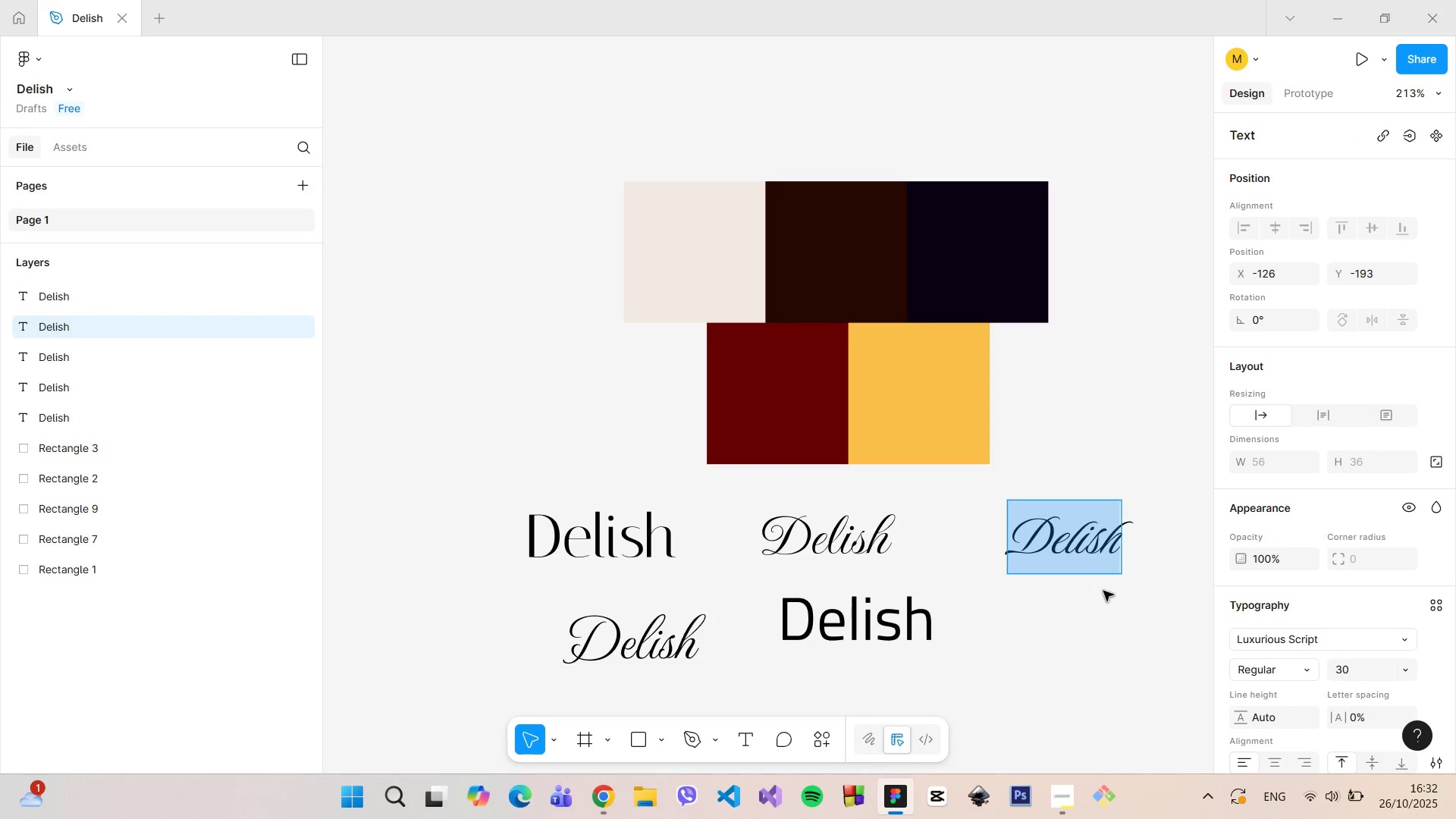 
left_click([1106, 594])
 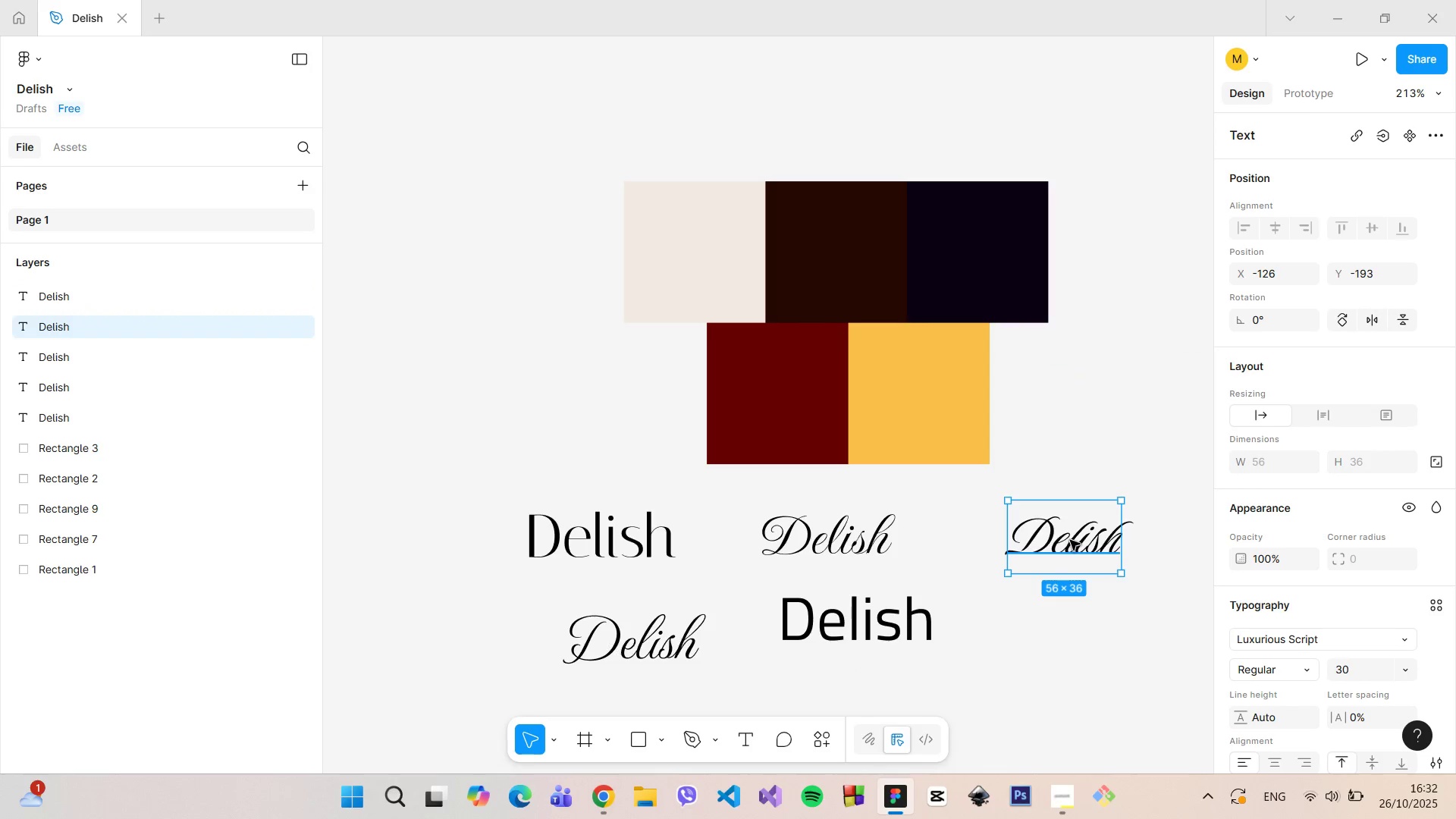 
left_click_drag(start_coordinate=[1070, 540], to_coordinate=[568, 441])
 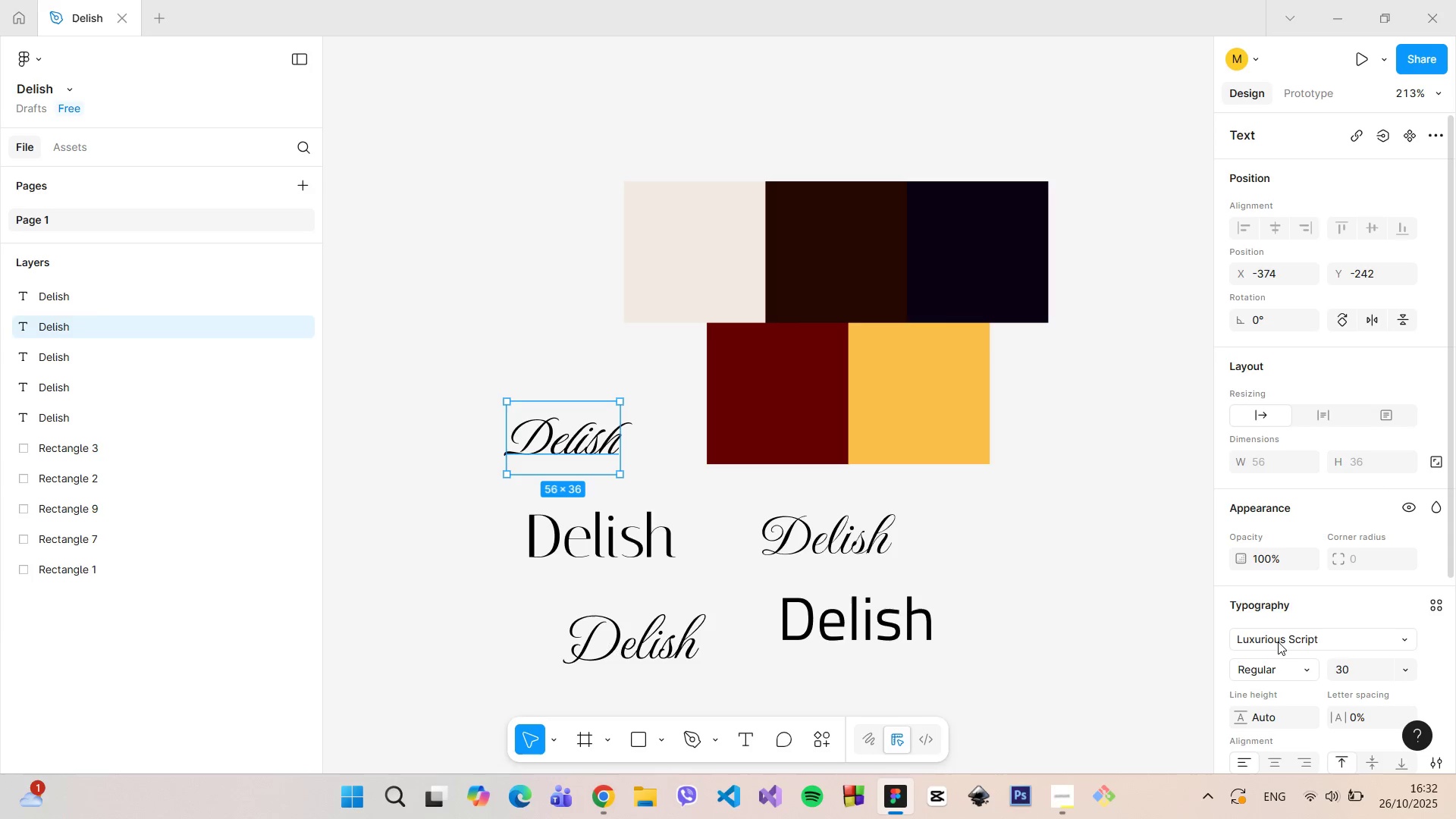 
left_click([1279, 642])
 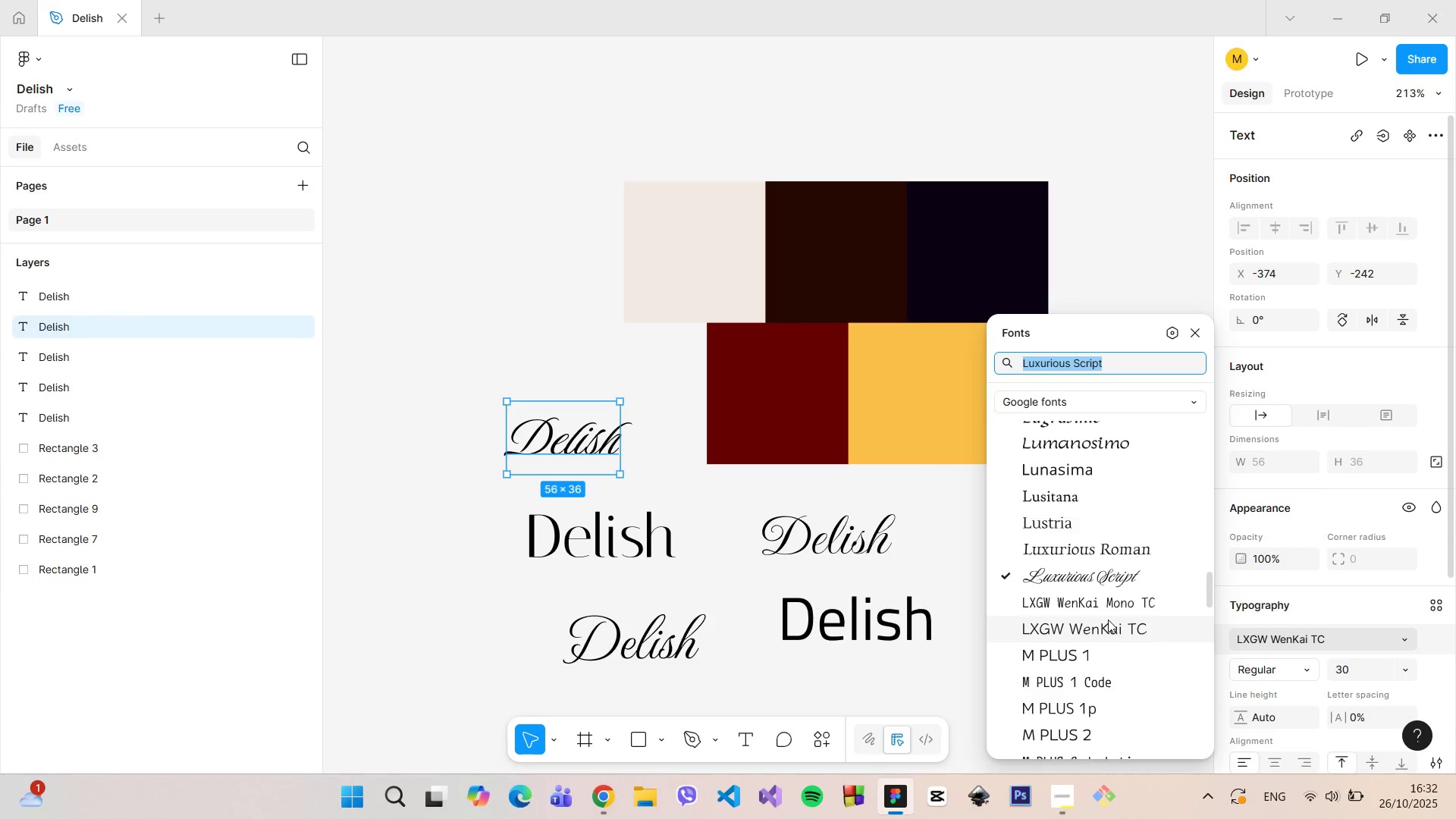 
scroll: coordinate [1118, 652], scroll_direction: down, amount: 21.0
 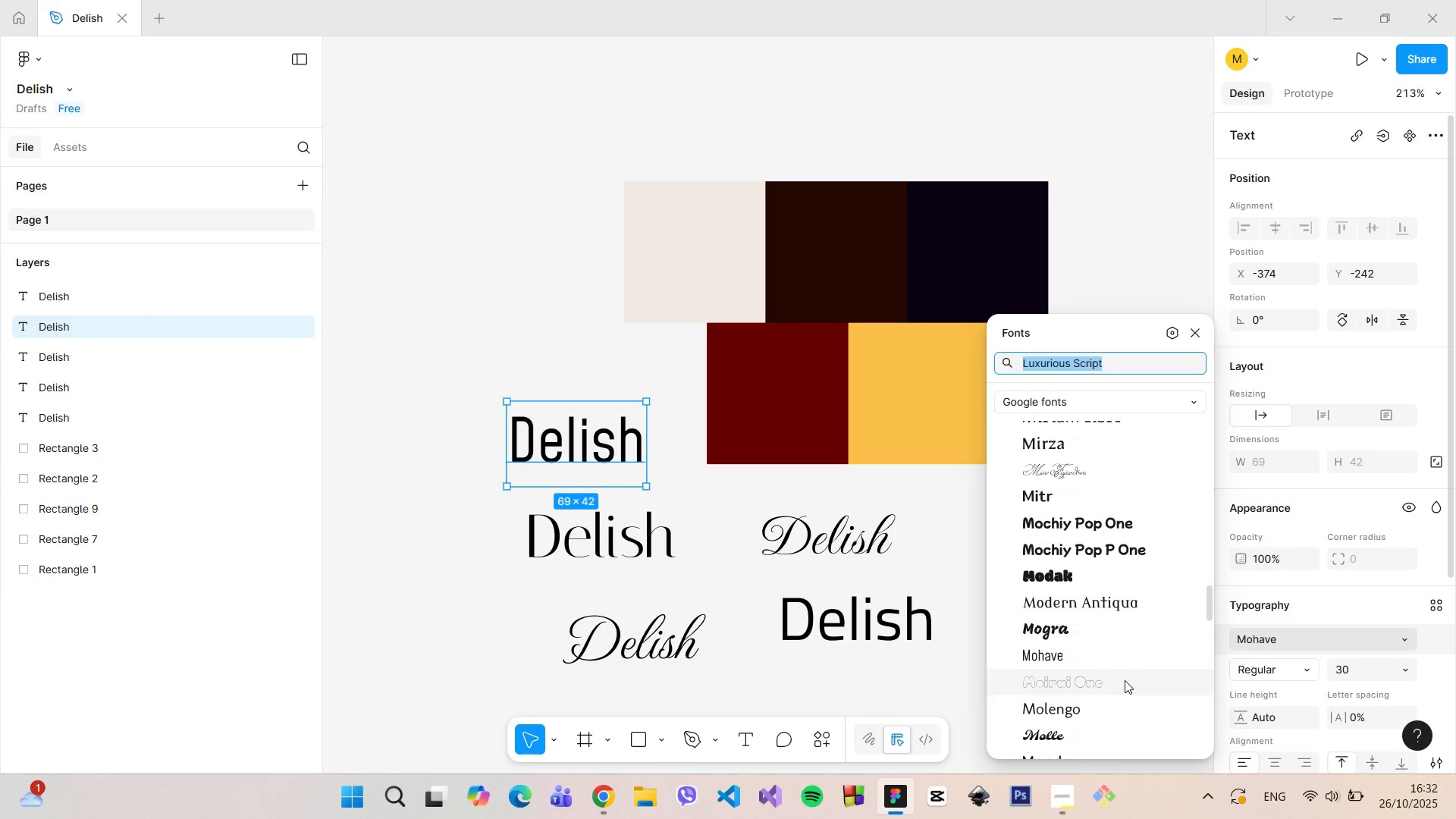 
scroll: coordinate [1125, 679], scroll_direction: down, amount: 2.0
 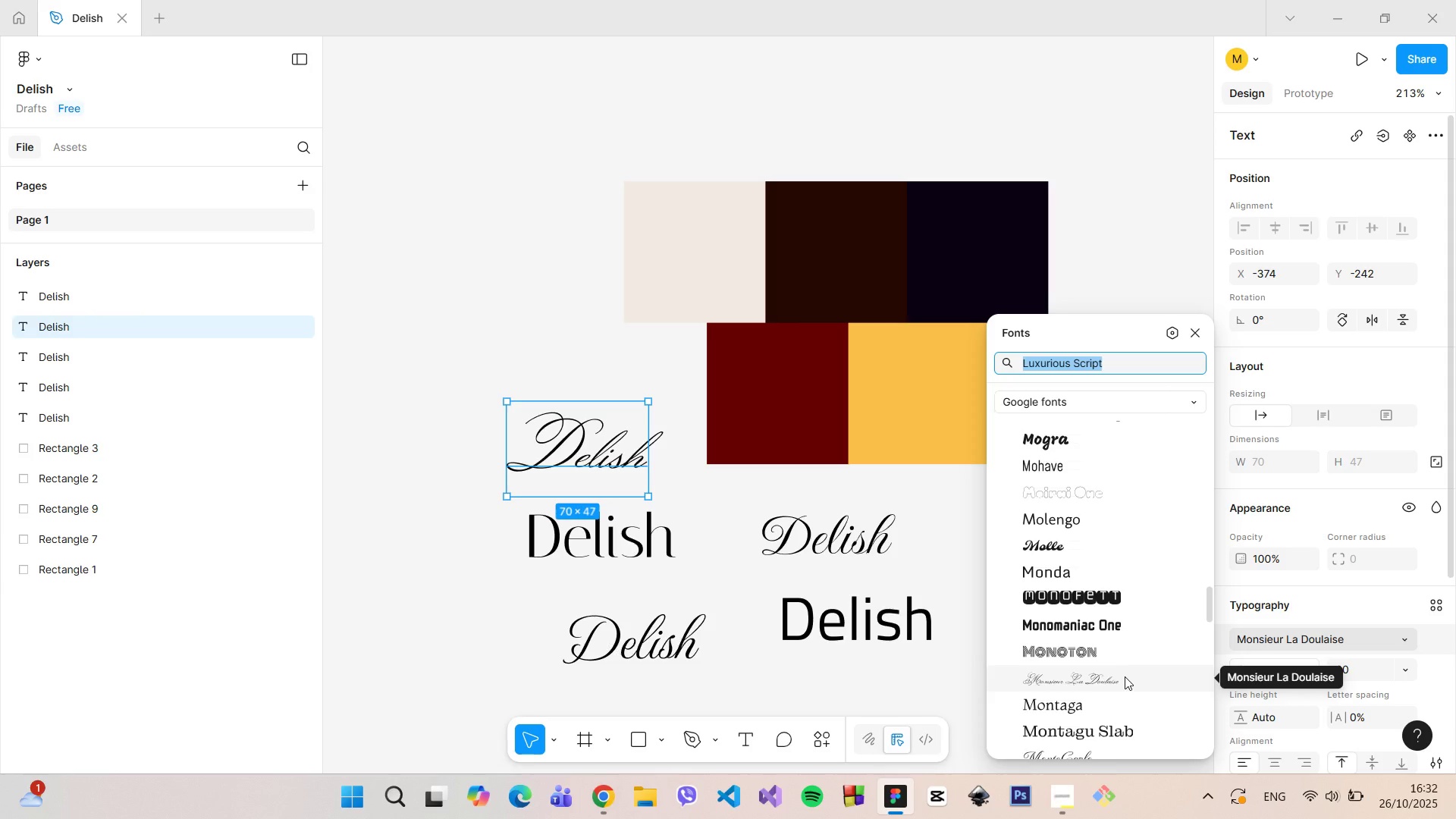 
wait(8.89)
 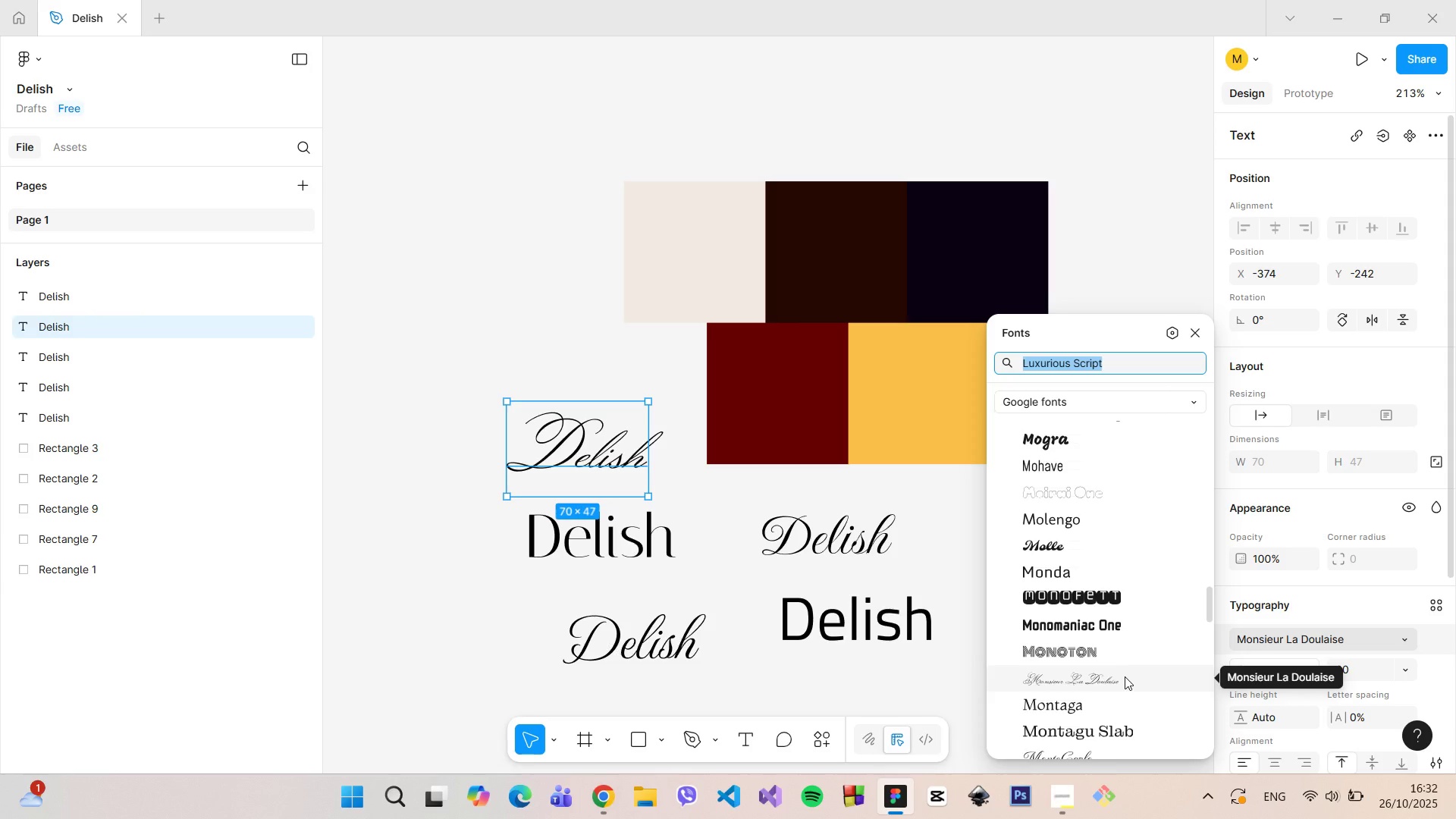 
left_click([1107, 682])
 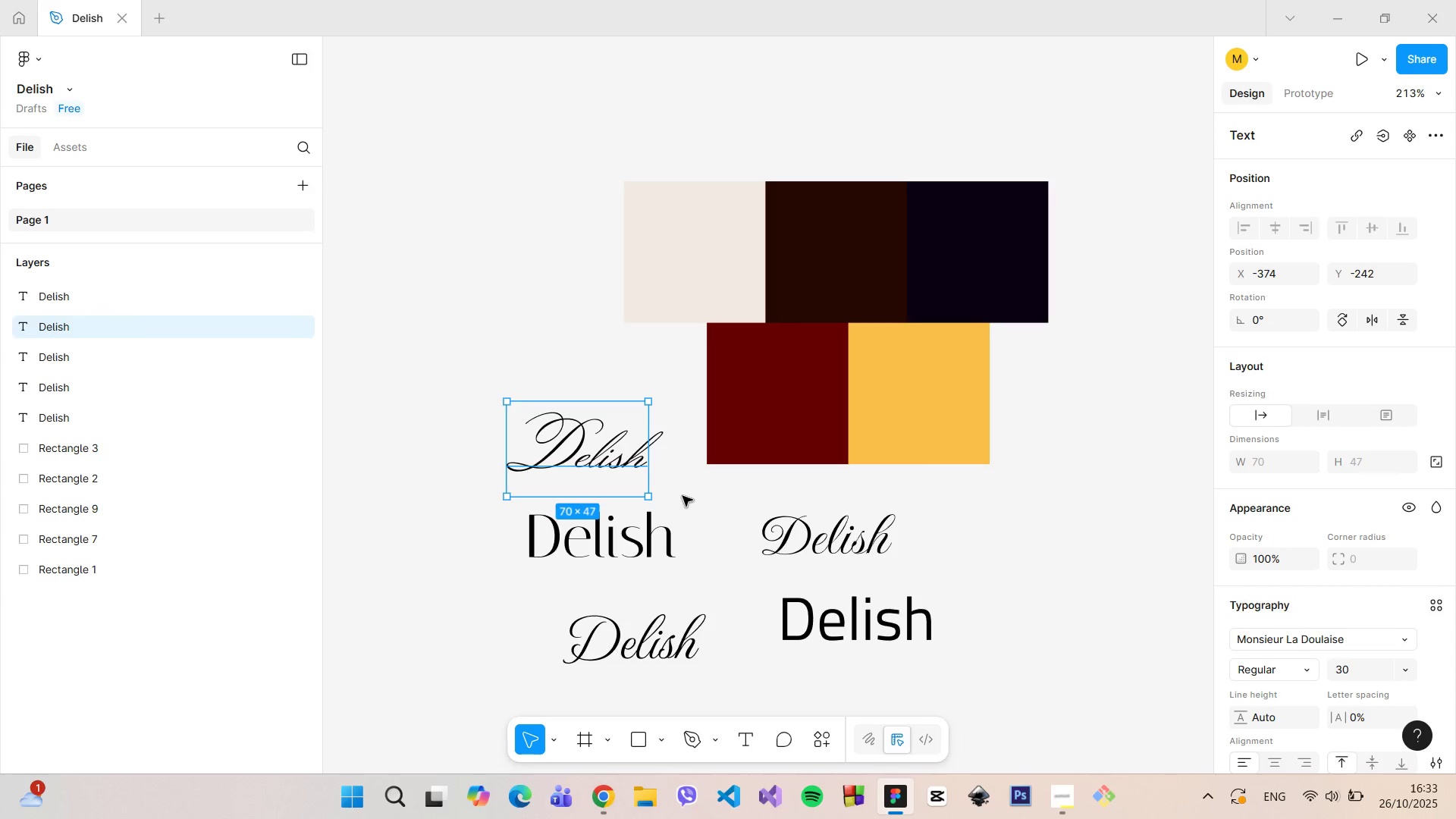 
left_click([701, 497])
 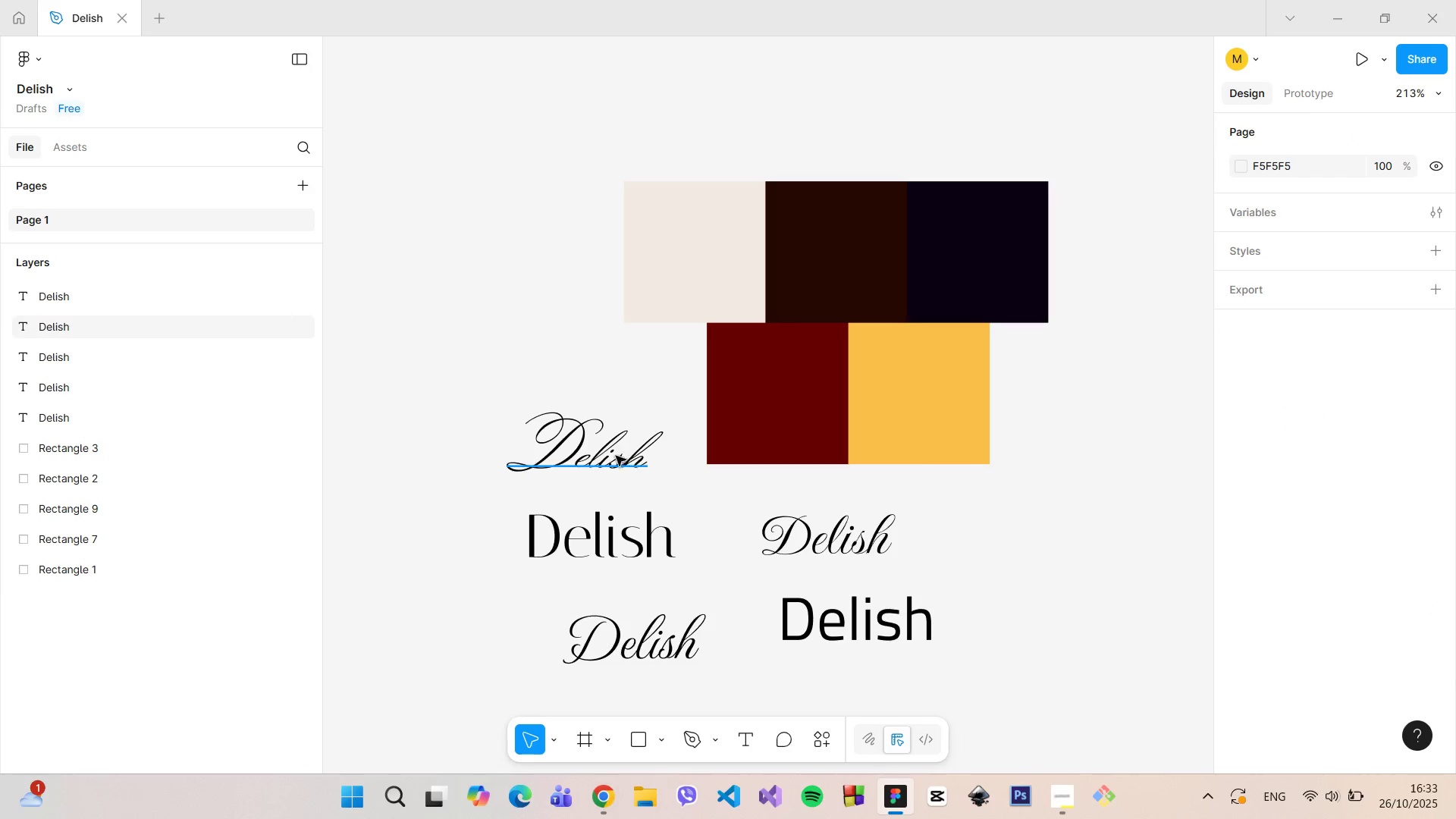 
left_click([612, 452])
 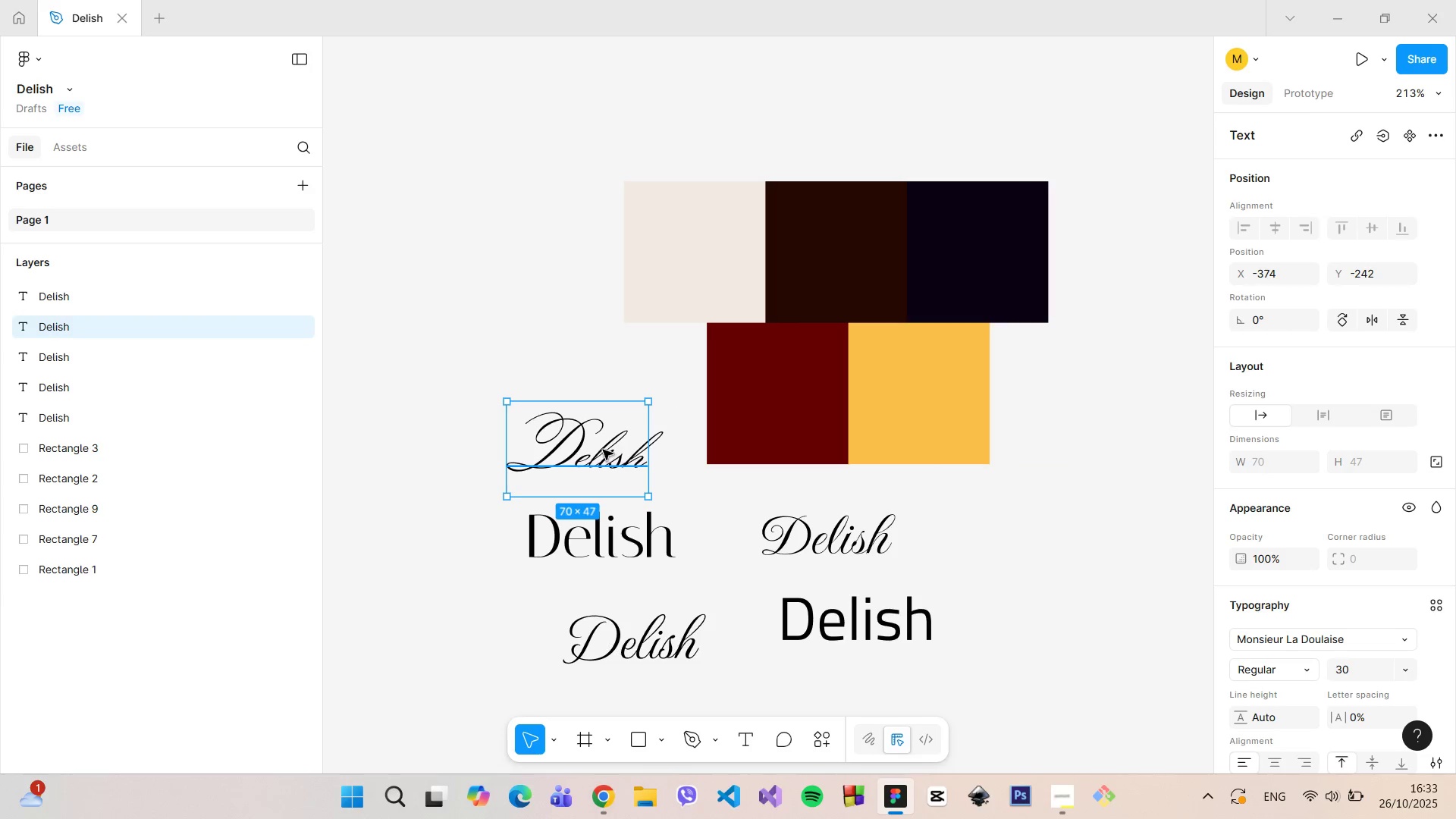 
hold_key(key=AltLeft, duration=1.48)
left_click_drag(start_coordinate=[603, 450], to_coordinate=[1020, 534])
 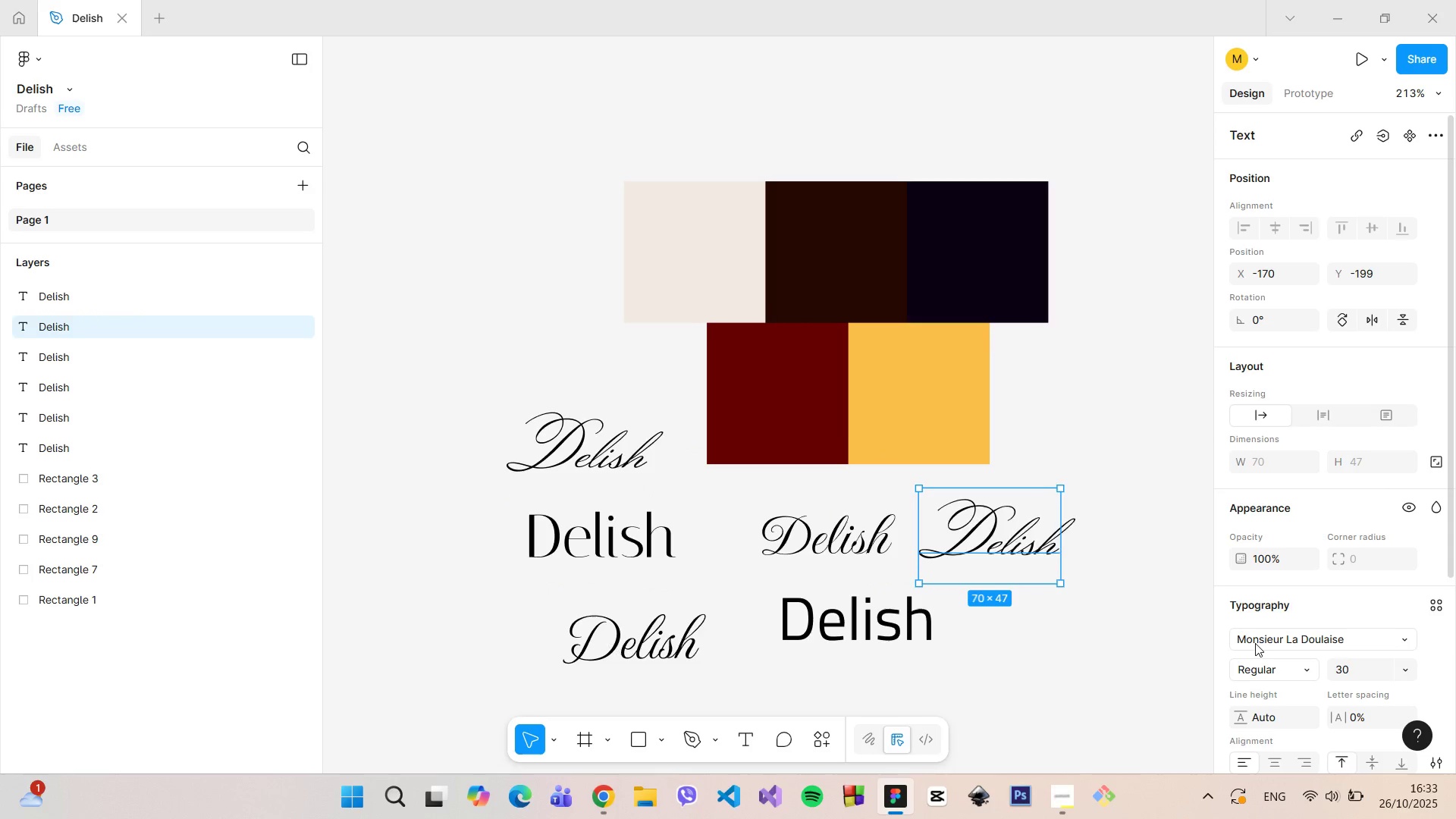 
left_click([1256, 643])
 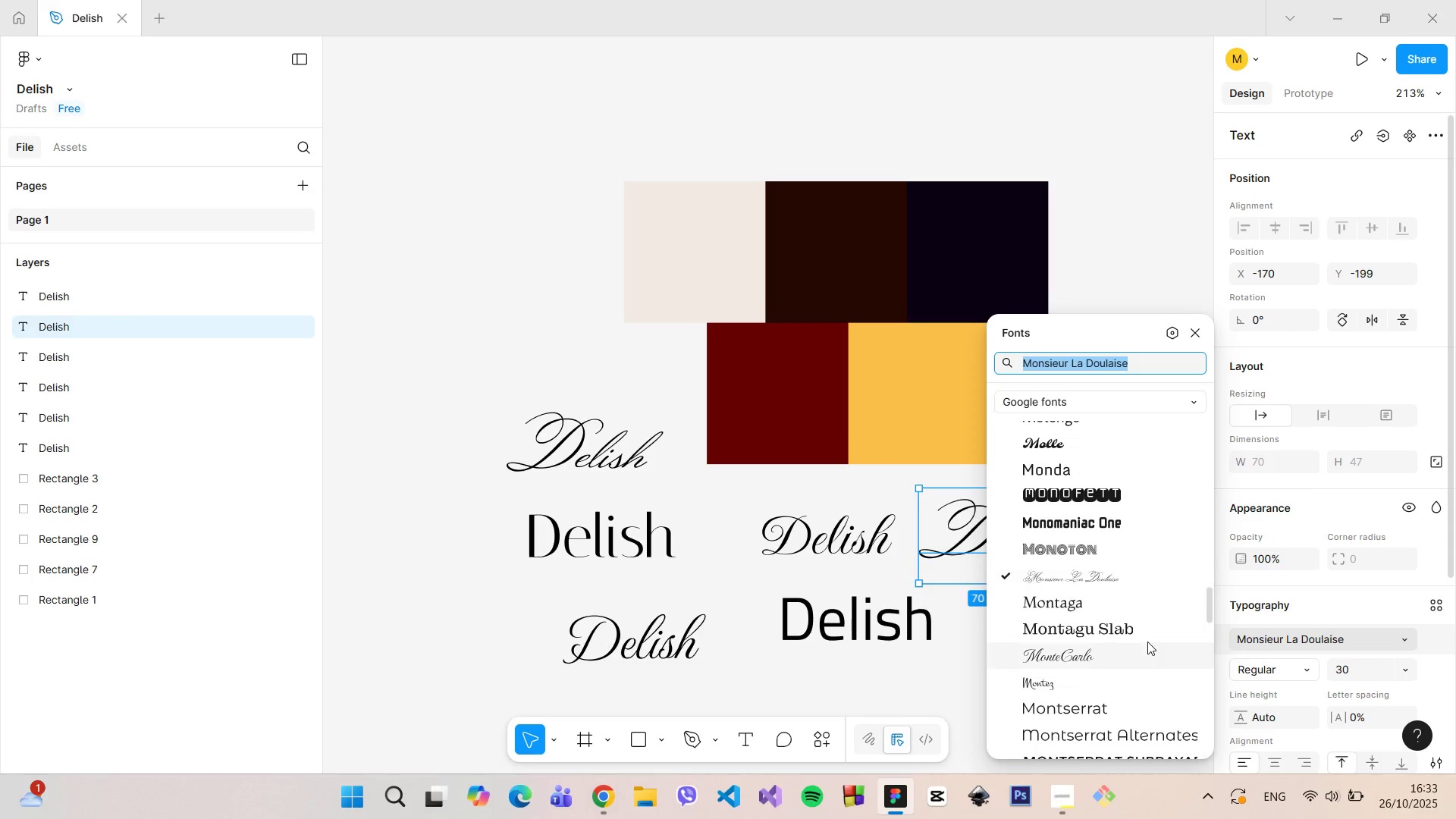 
scroll: coordinate [1147, 641], scroll_direction: down, amount: 6.0
 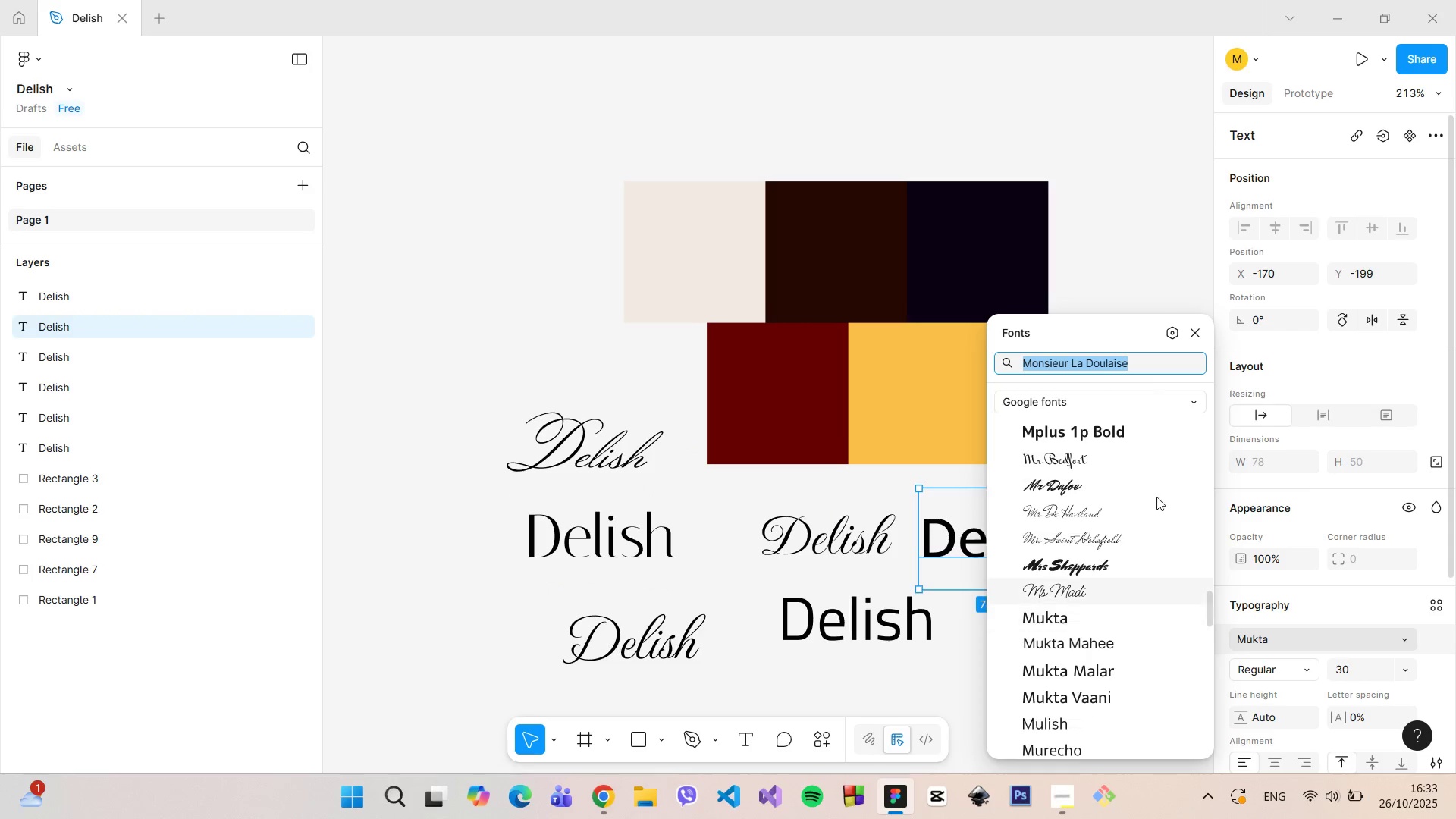 
left_click_drag(start_coordinate=[1125, 329], to_coordinate=[1338, 253])
 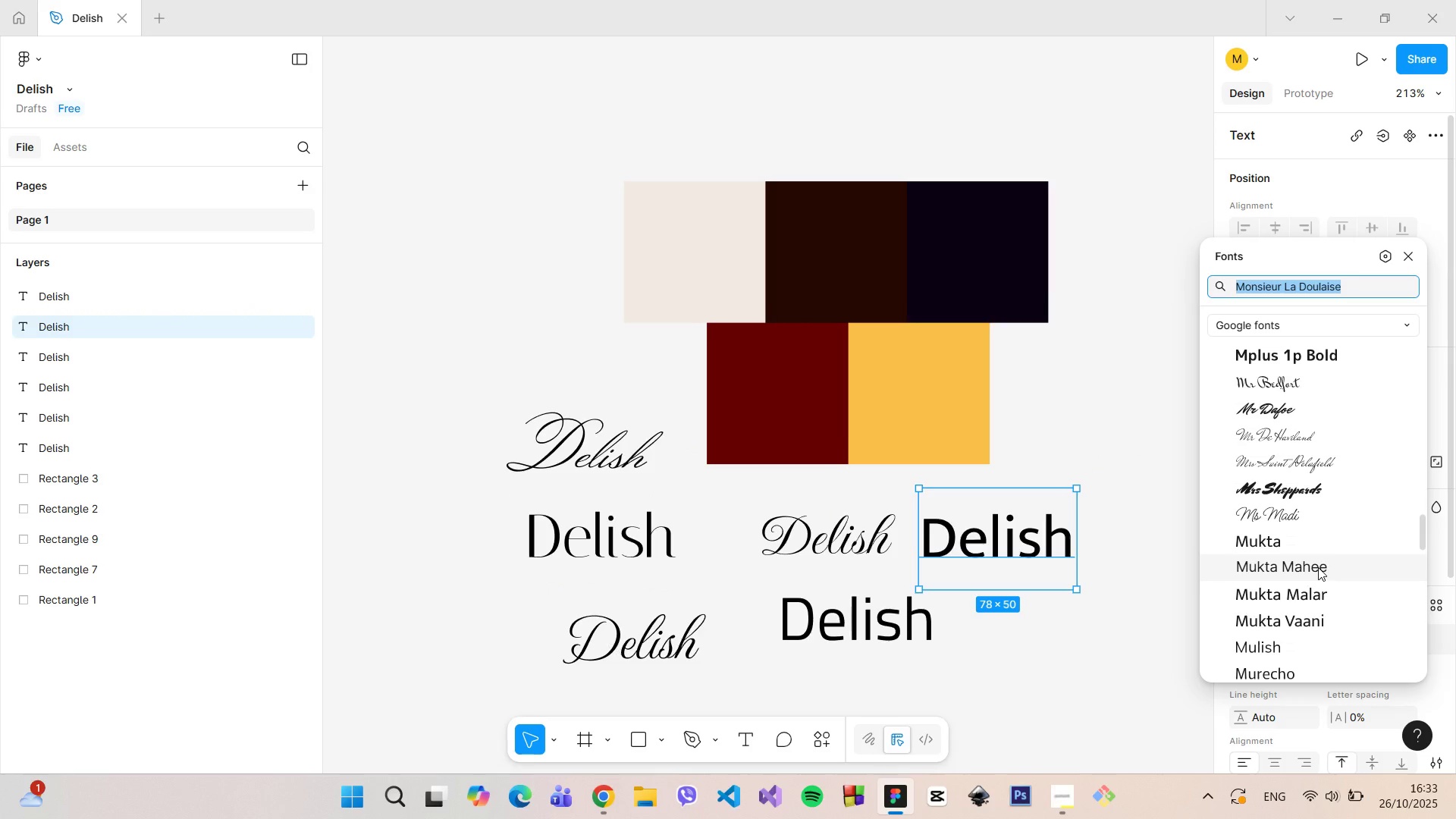 
scroll: coordinate [1316, 530], scroll_direction: down, amount: 6.0
 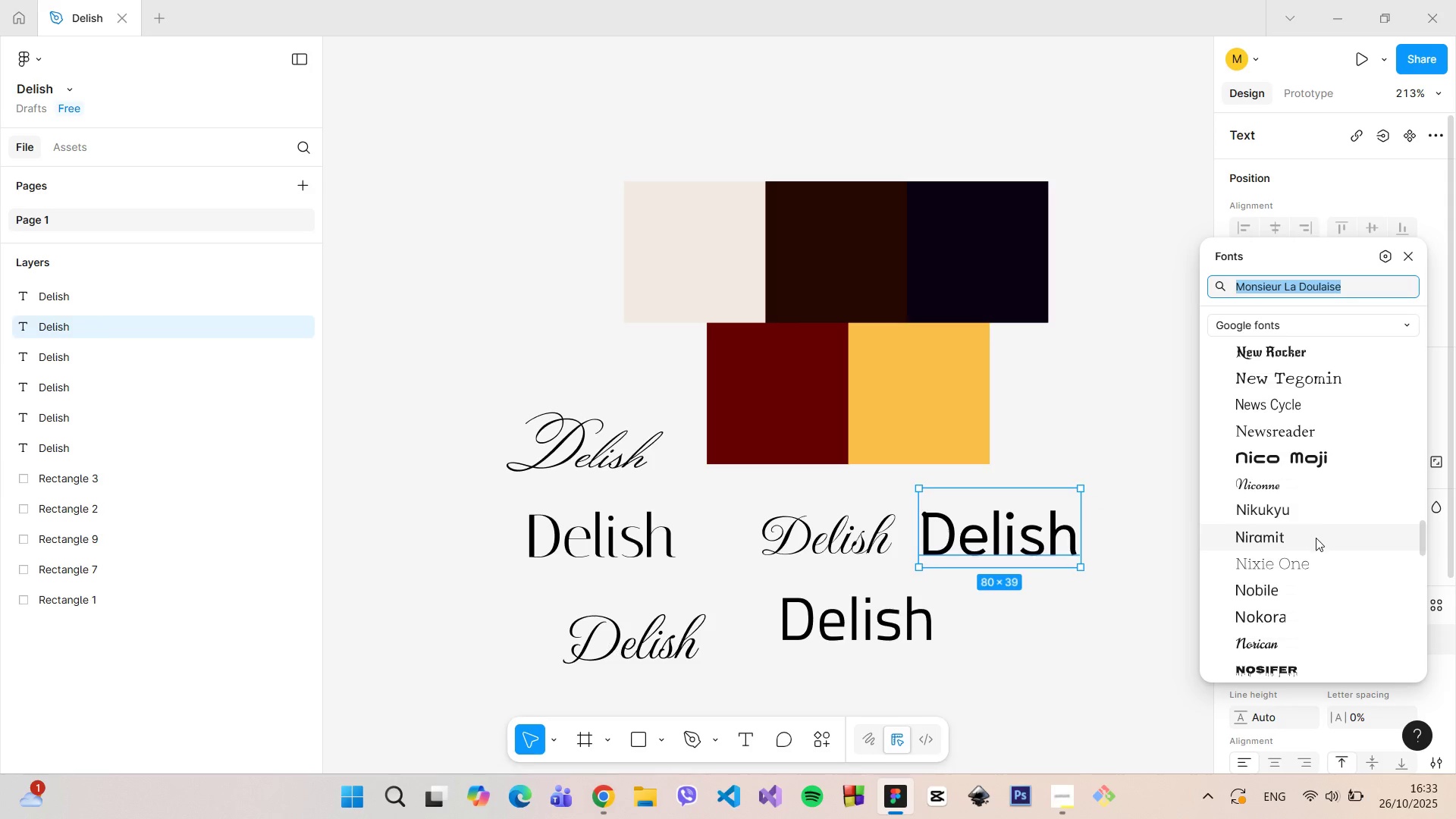 
scroll: coordinate [1316, 544], scroll_direction: none, amount: 0.0
 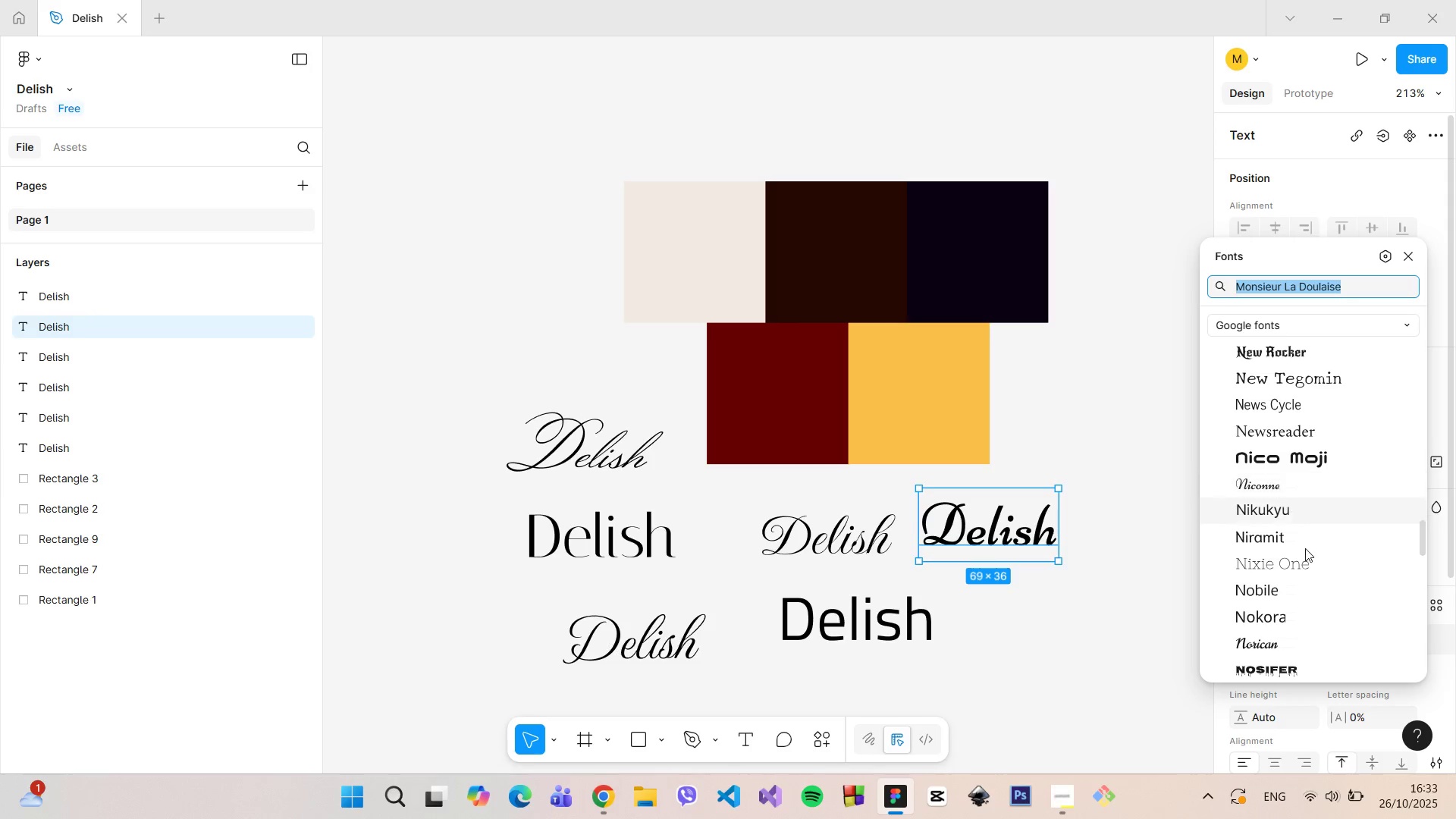 
scroll: coordinate [1295, 538], scroll_direction: down, amount: 25.0
 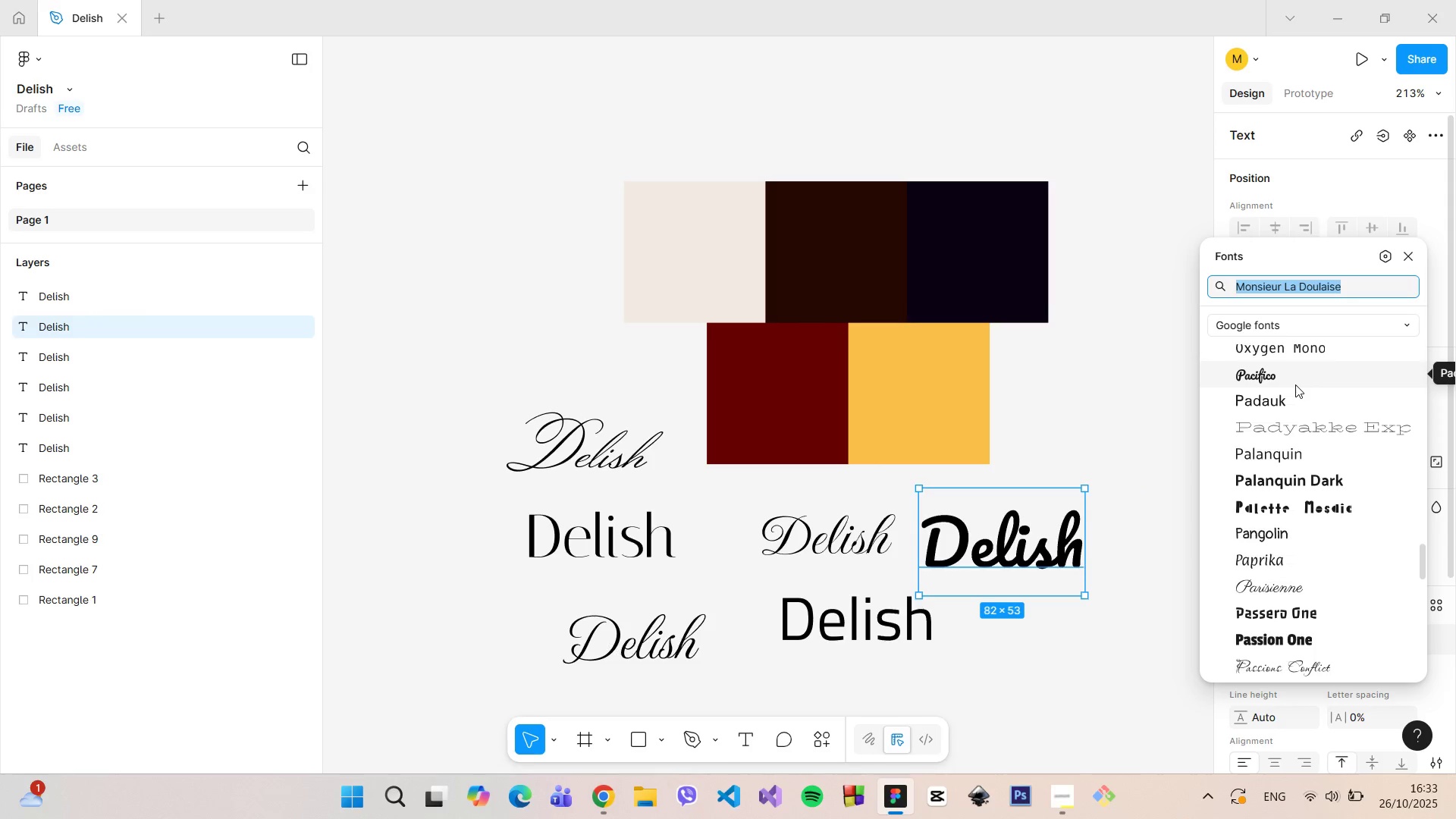 
scroll: coordinate [1298, 419], scroll_direction: down, amount: 1.0
 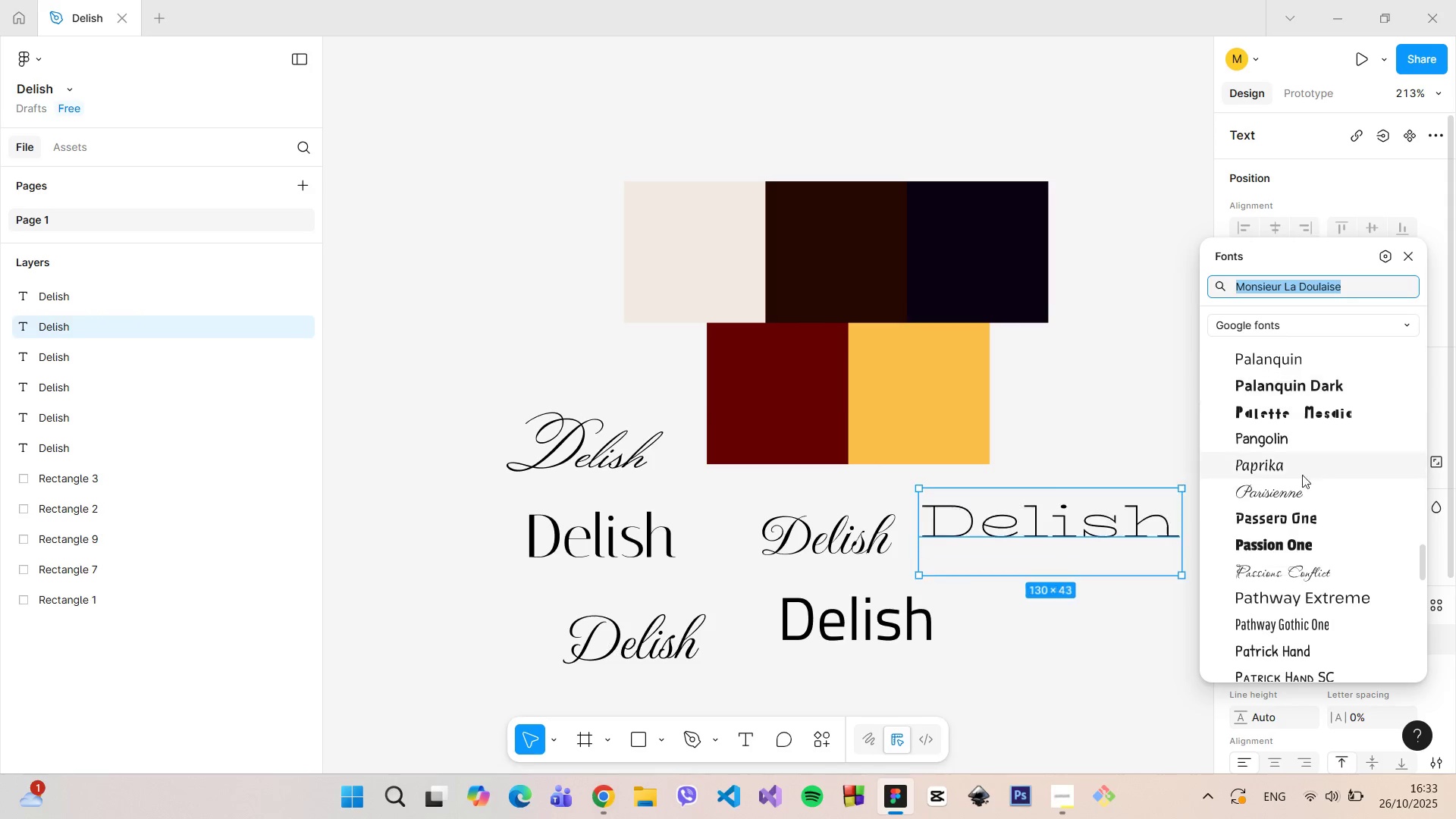 
mouse_move([1301, 507])
 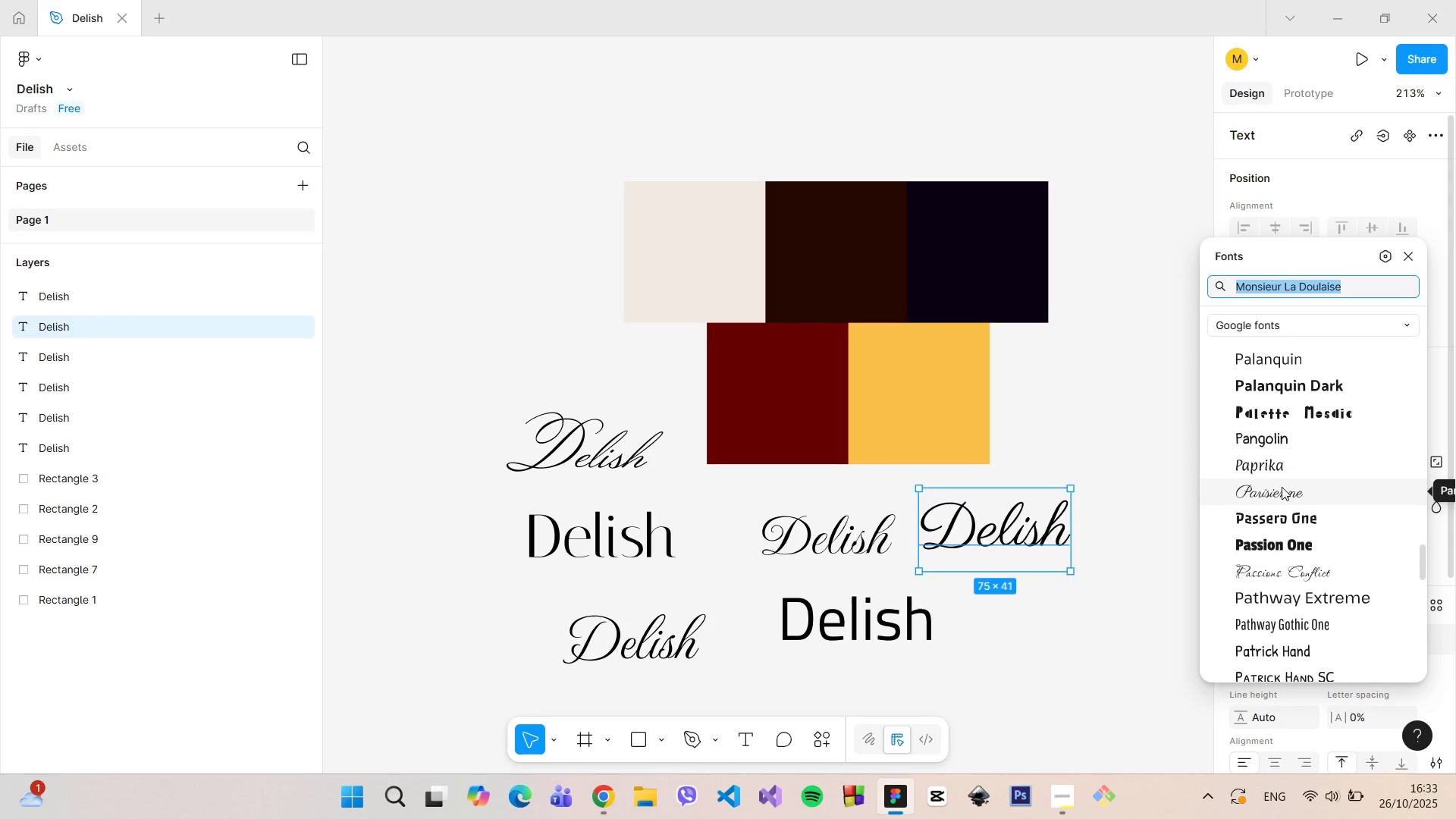 
wait(9.16)
 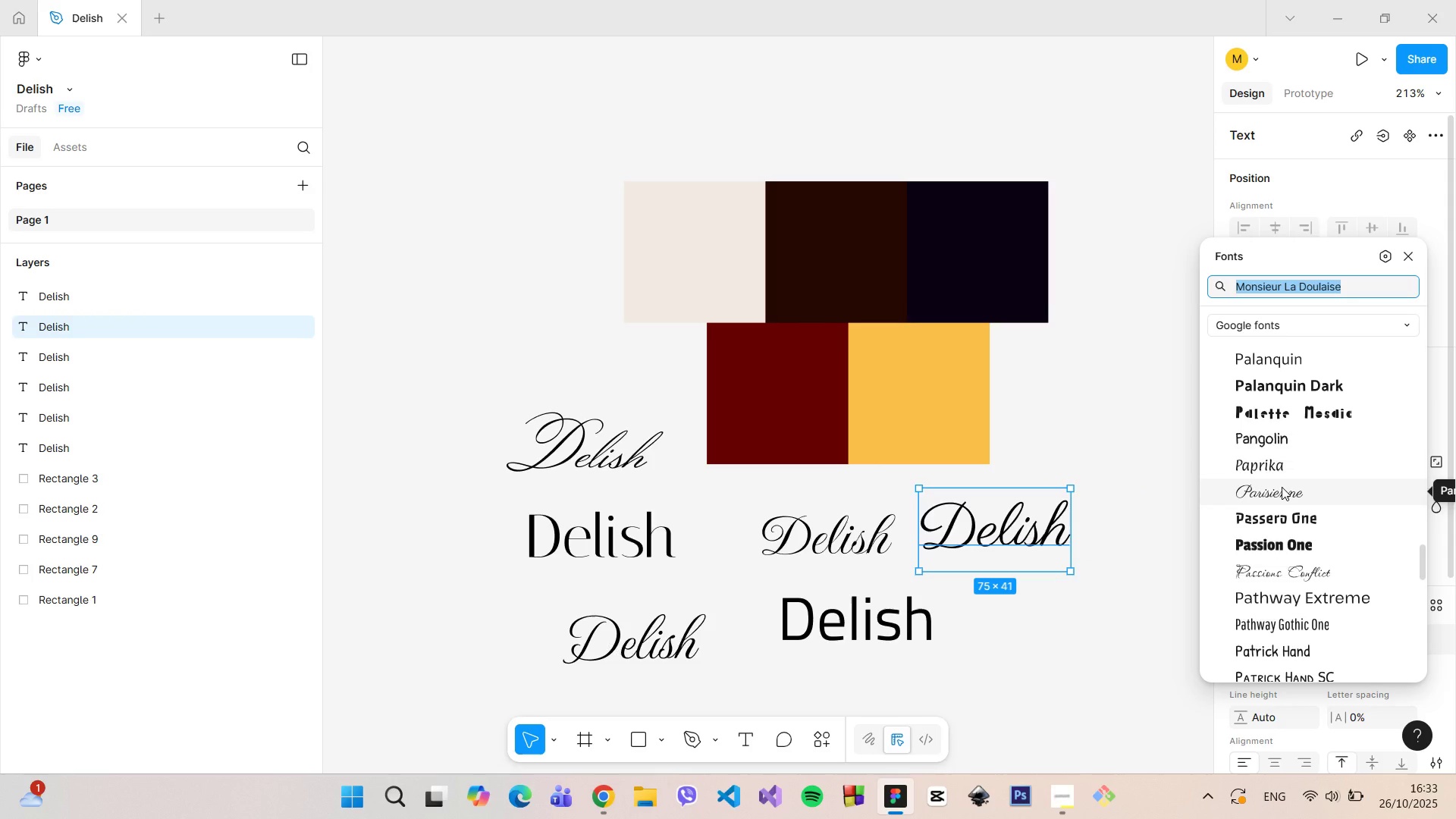 
left_click([1287, 498])
 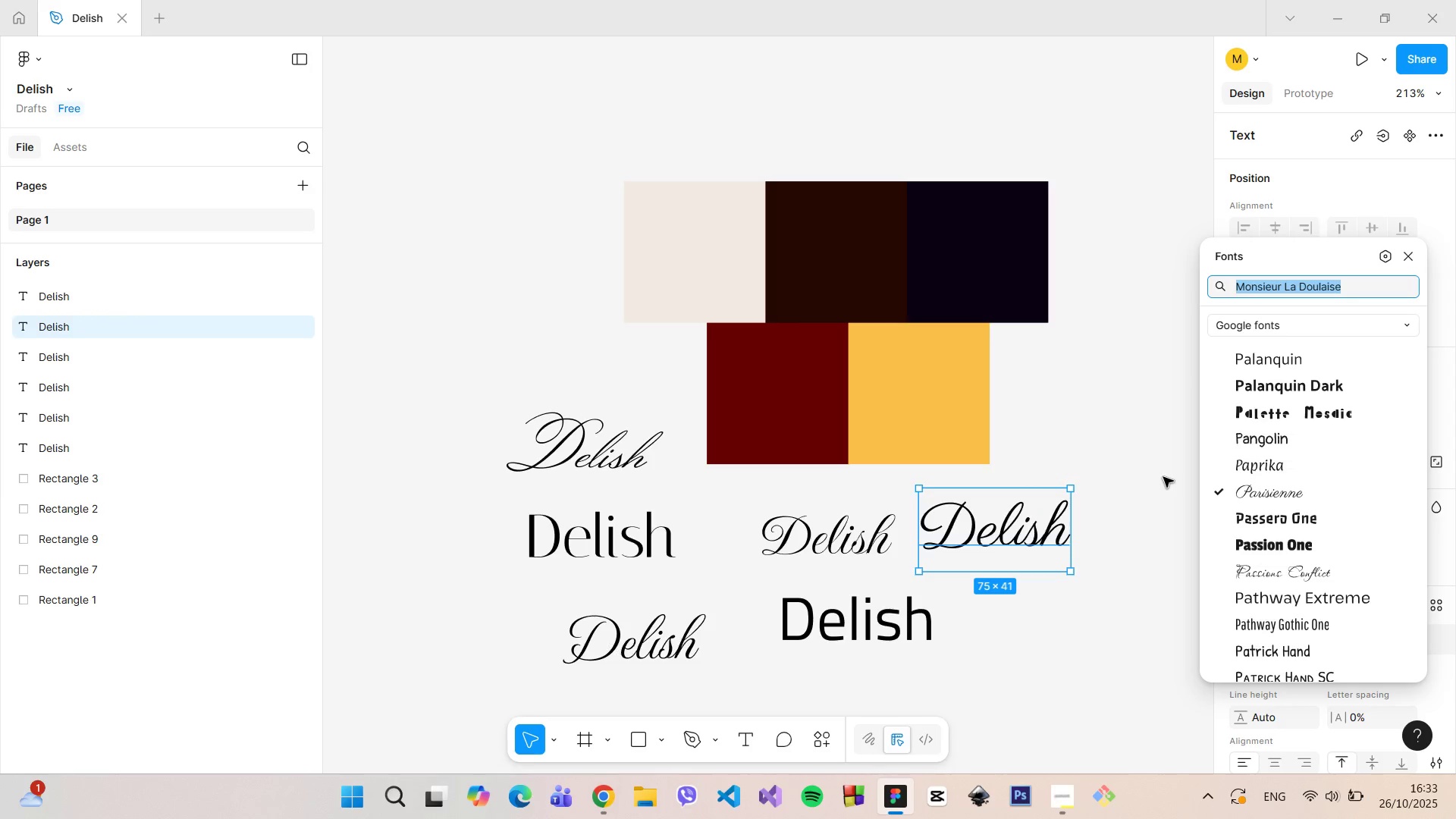 
left_click([1163, 477])
 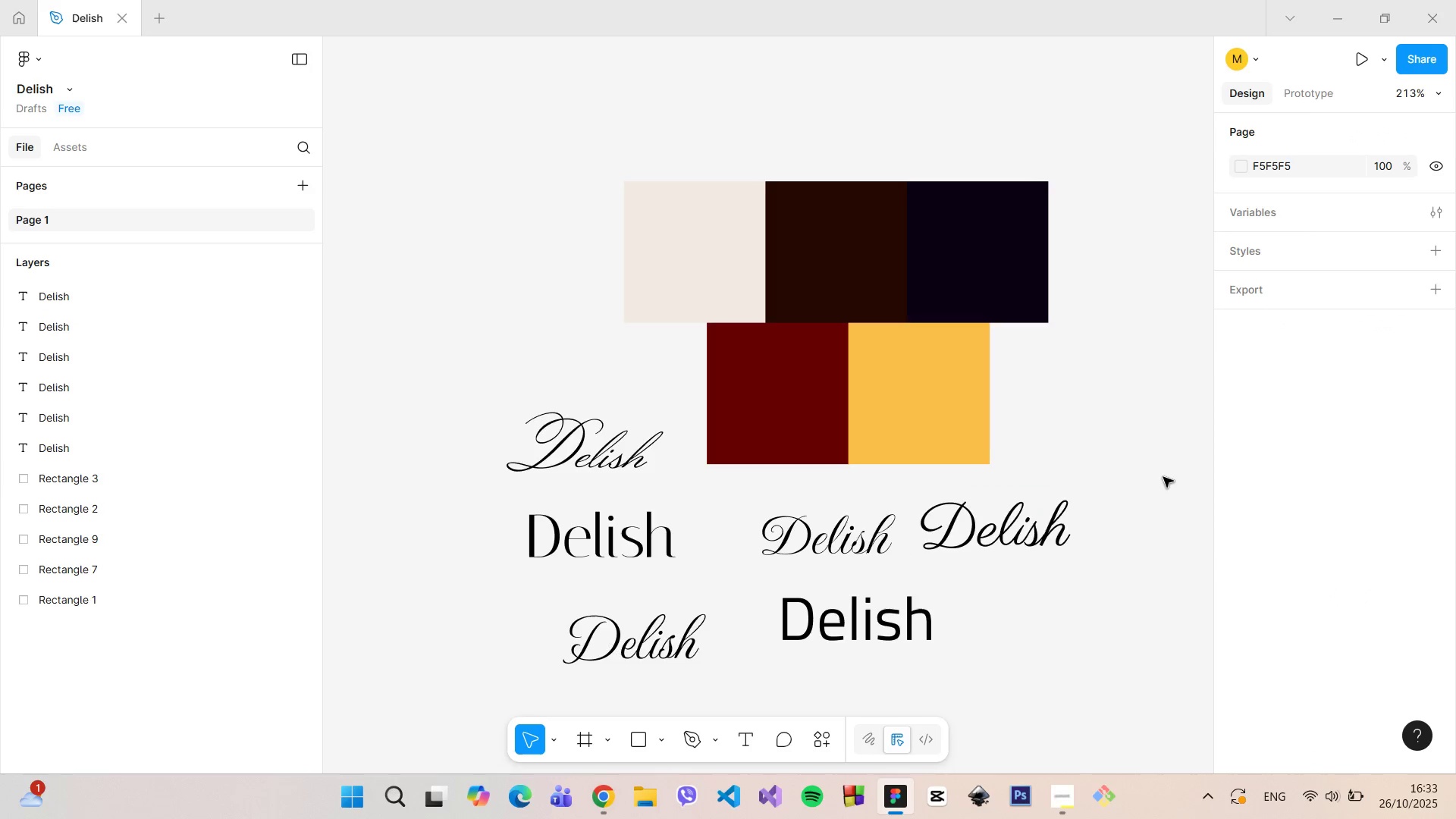 
scroll: coordinate [1171, 689], scroll_direction: down, amount: 5.0
 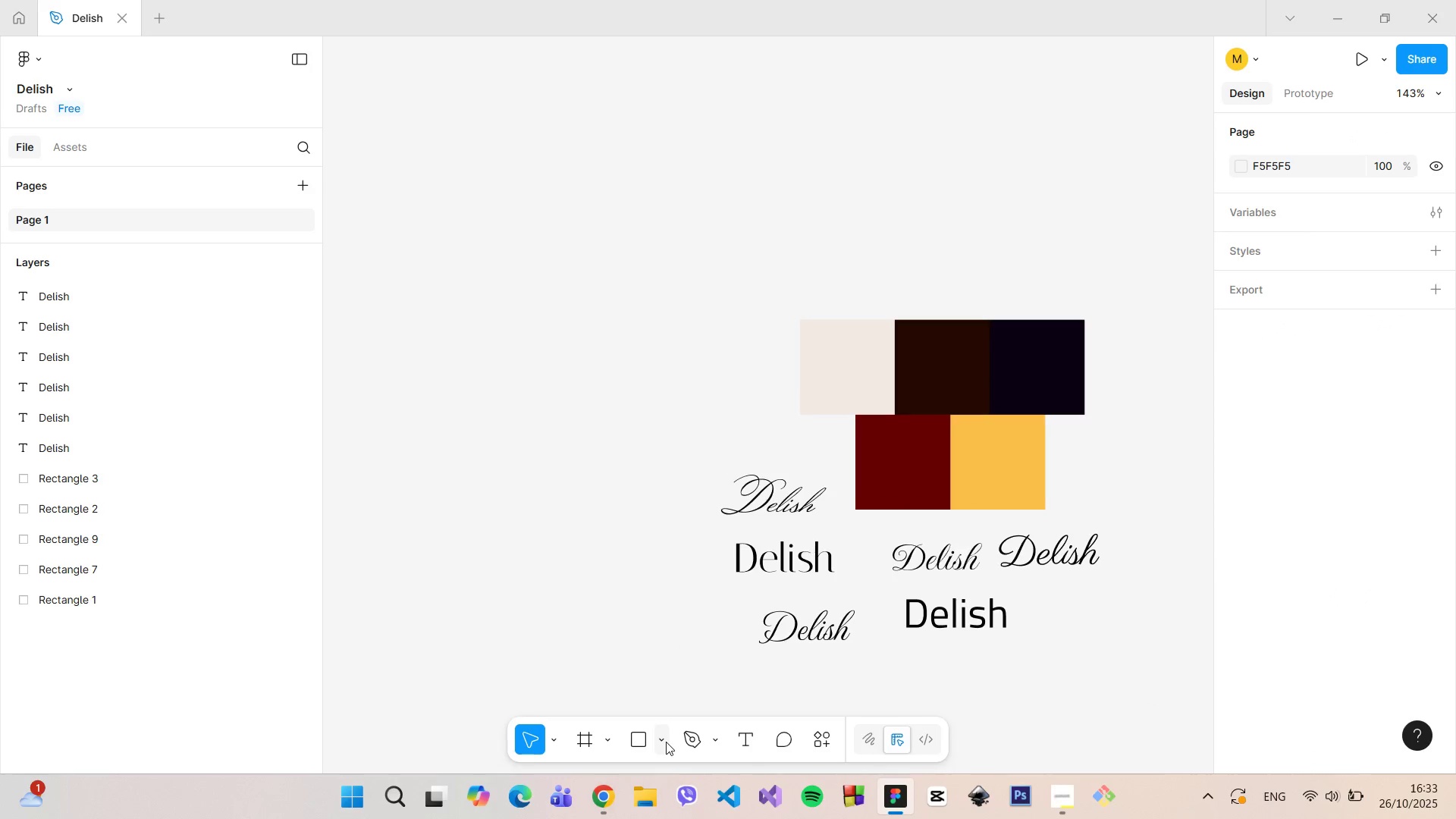 
left_click([664, 742])
 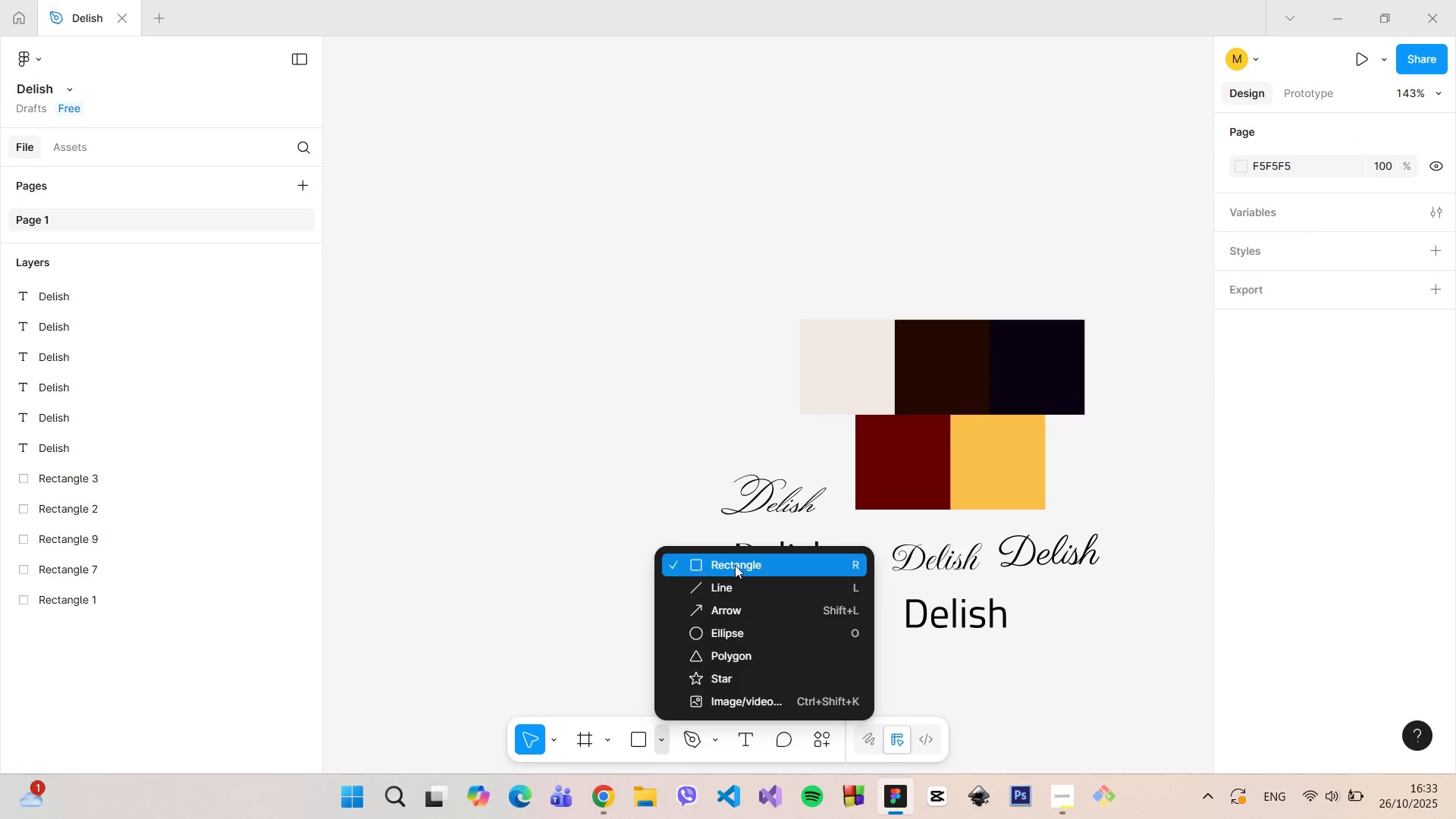 
left_click([735, 565])
 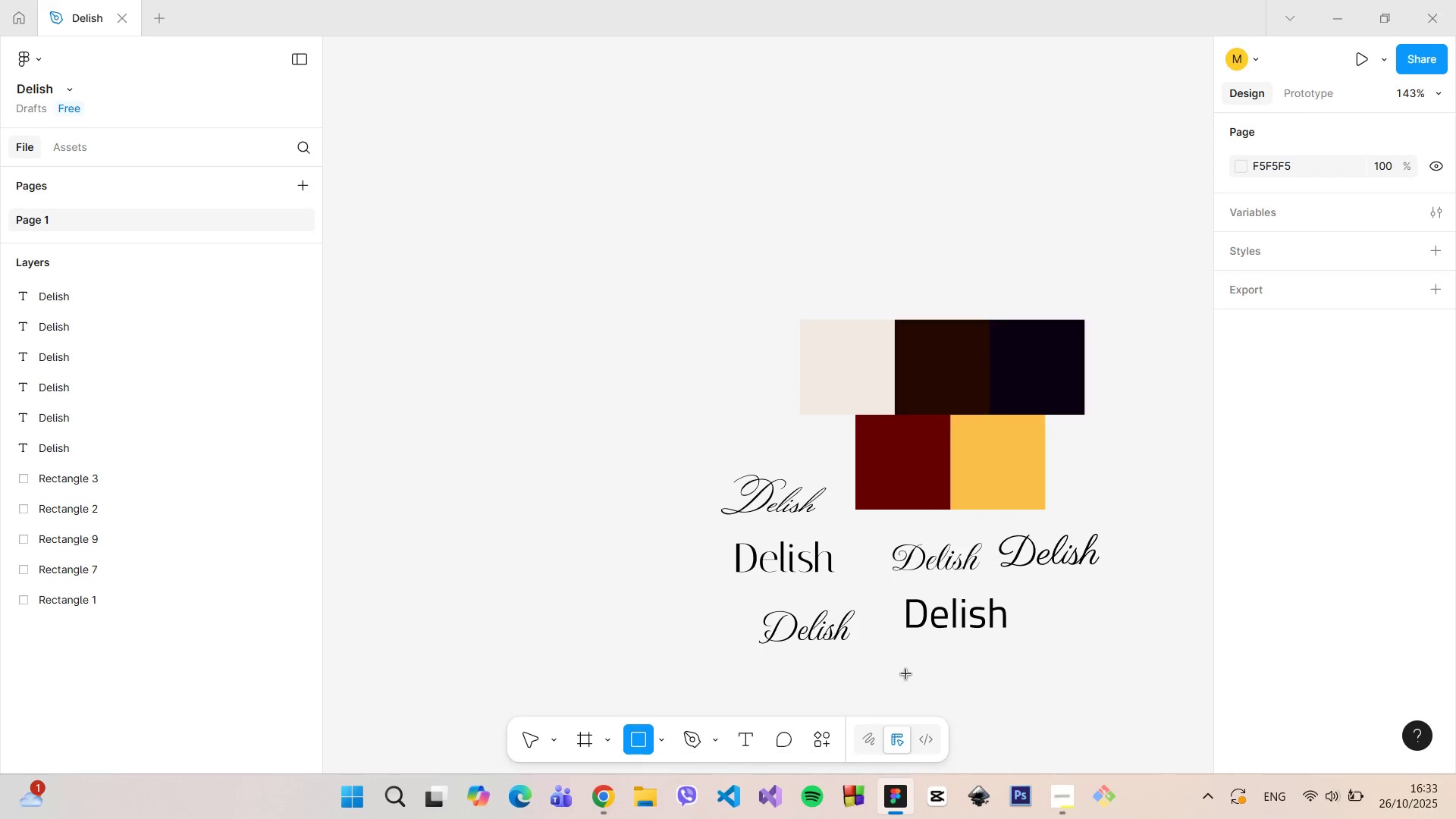 
left_click_drag(start_coordinate=[902, 670], to_coordinate=[1106, 757])
 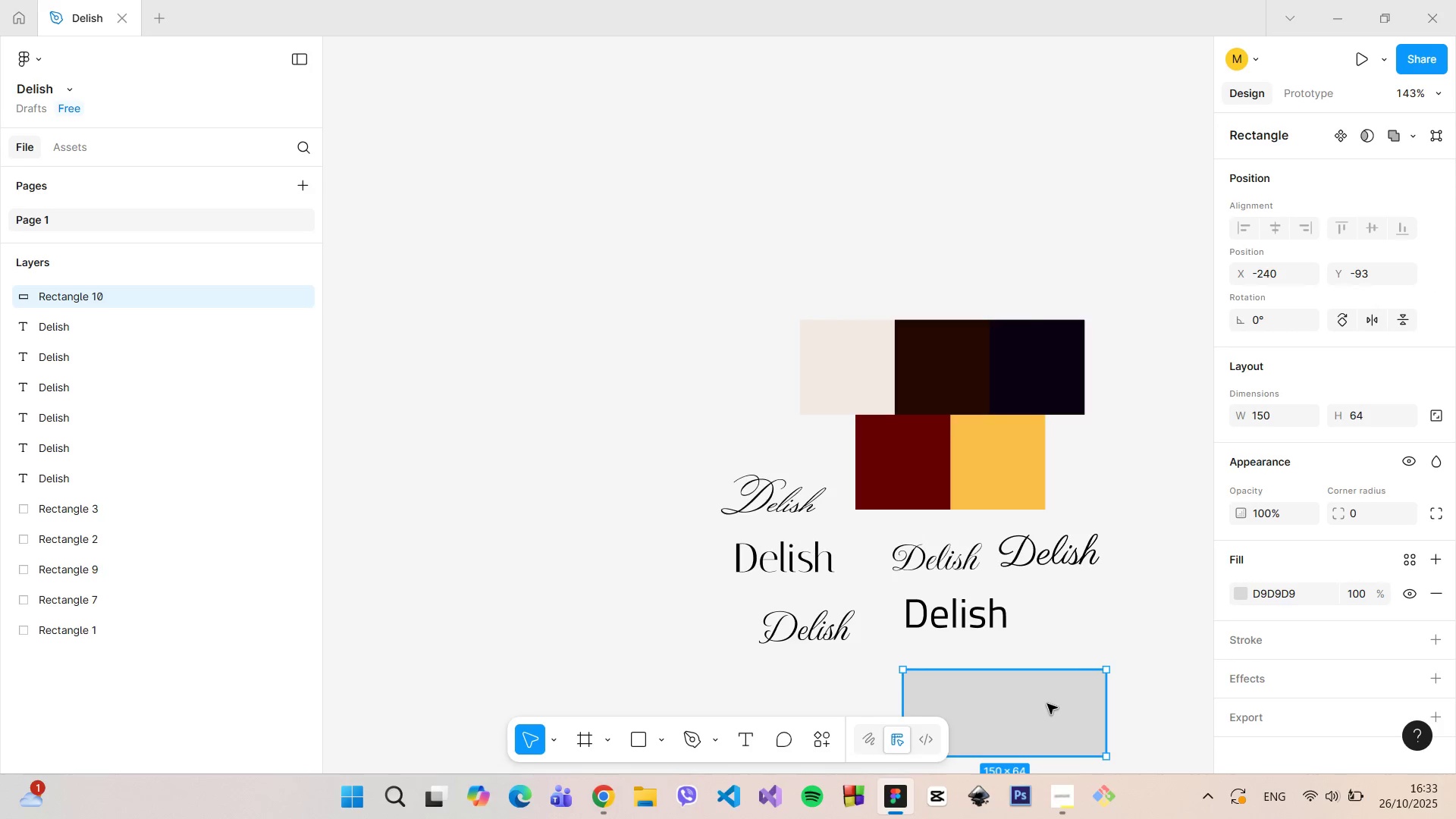 
hold_key(key=AltLeft, duration=1.51)
left_click_drag(start_coordinate=[1043, 704], to_coordinate=[946, 577])
 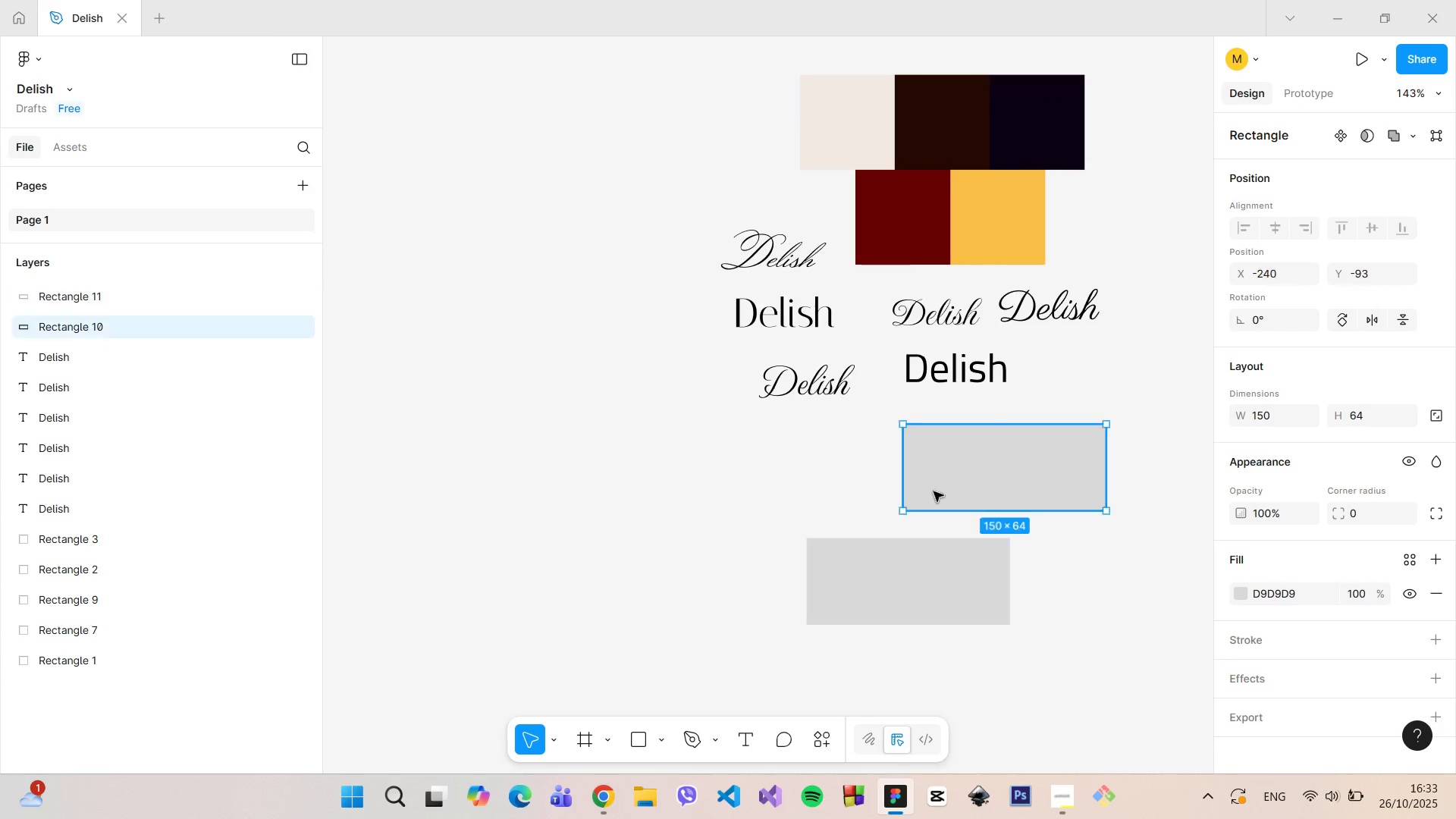 
hold_key(key=AltLeft, duration=0.65)
 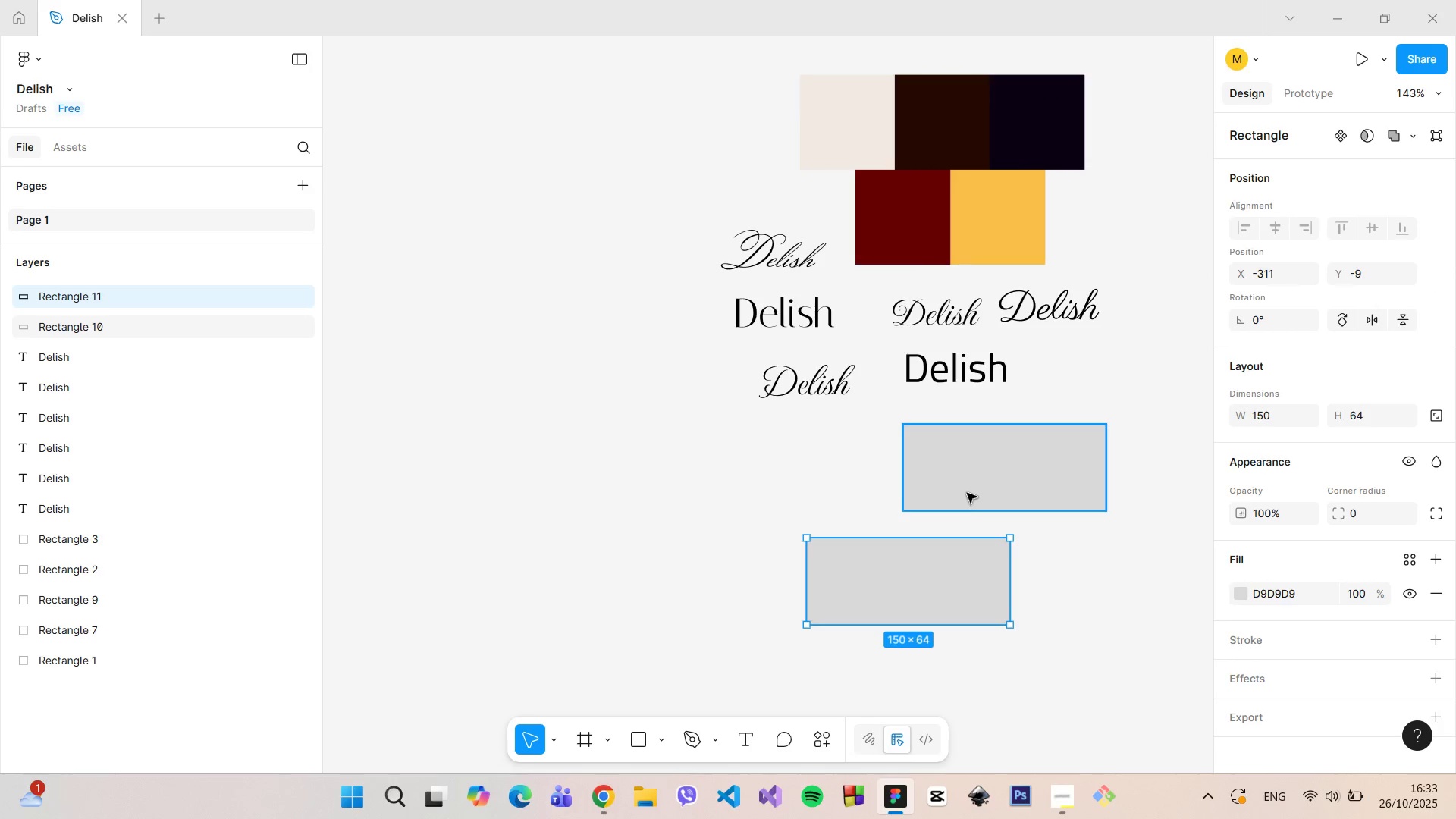 
left_click_drag(start_coordinate=[967, 493], to_coordinate=[871, 499])
 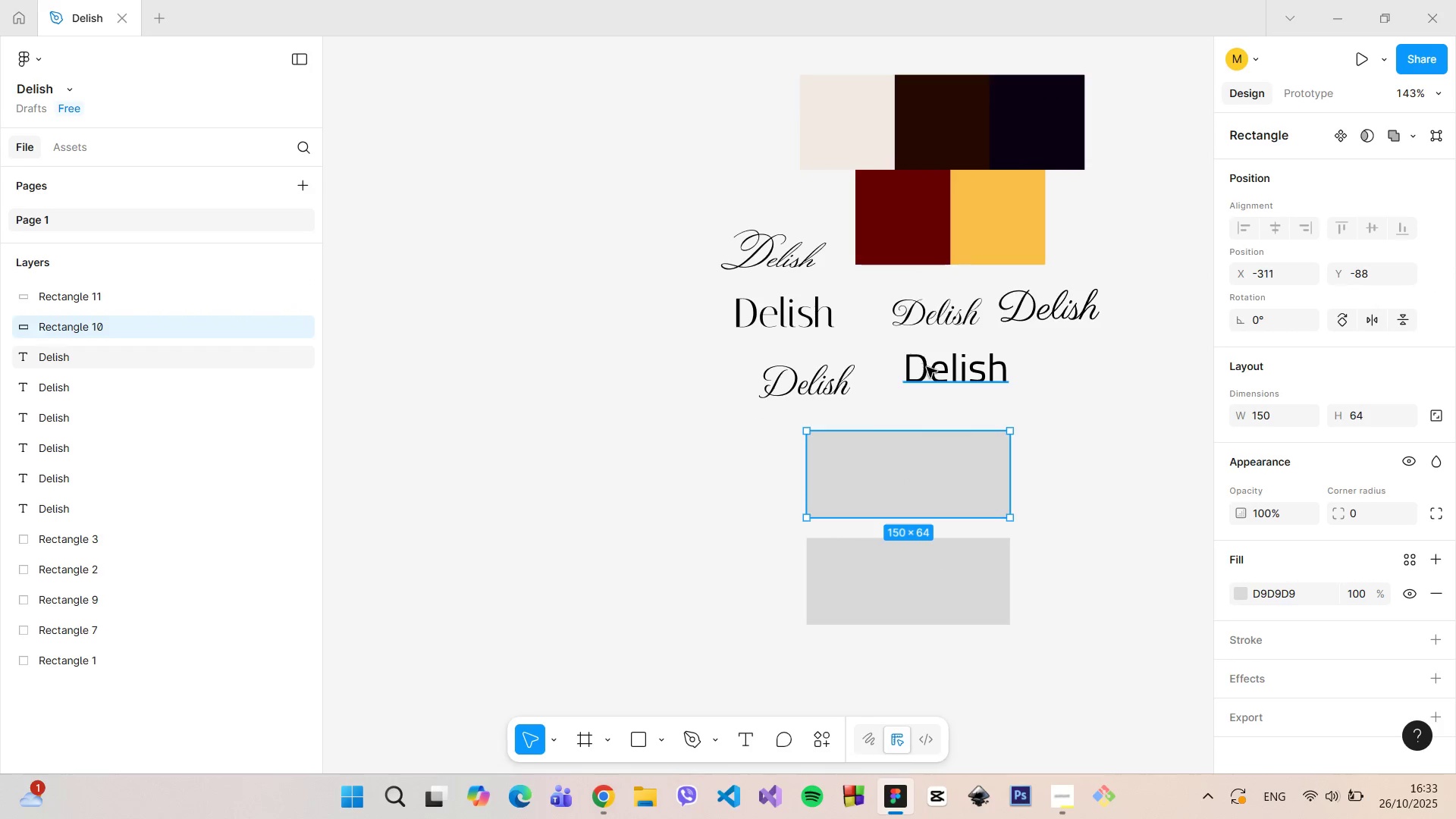 
left_click([931, 369])
 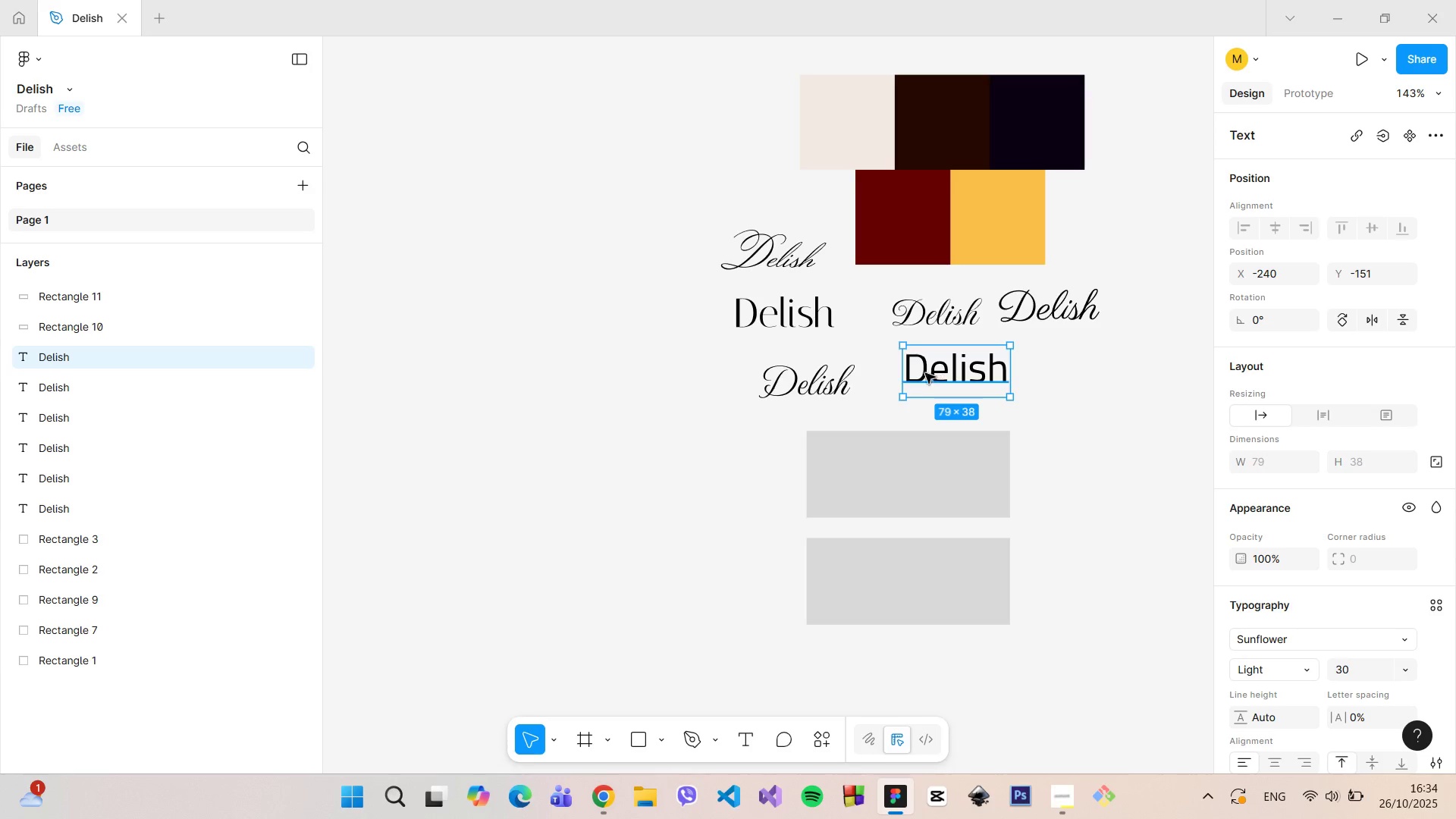 
key(Backspace)
 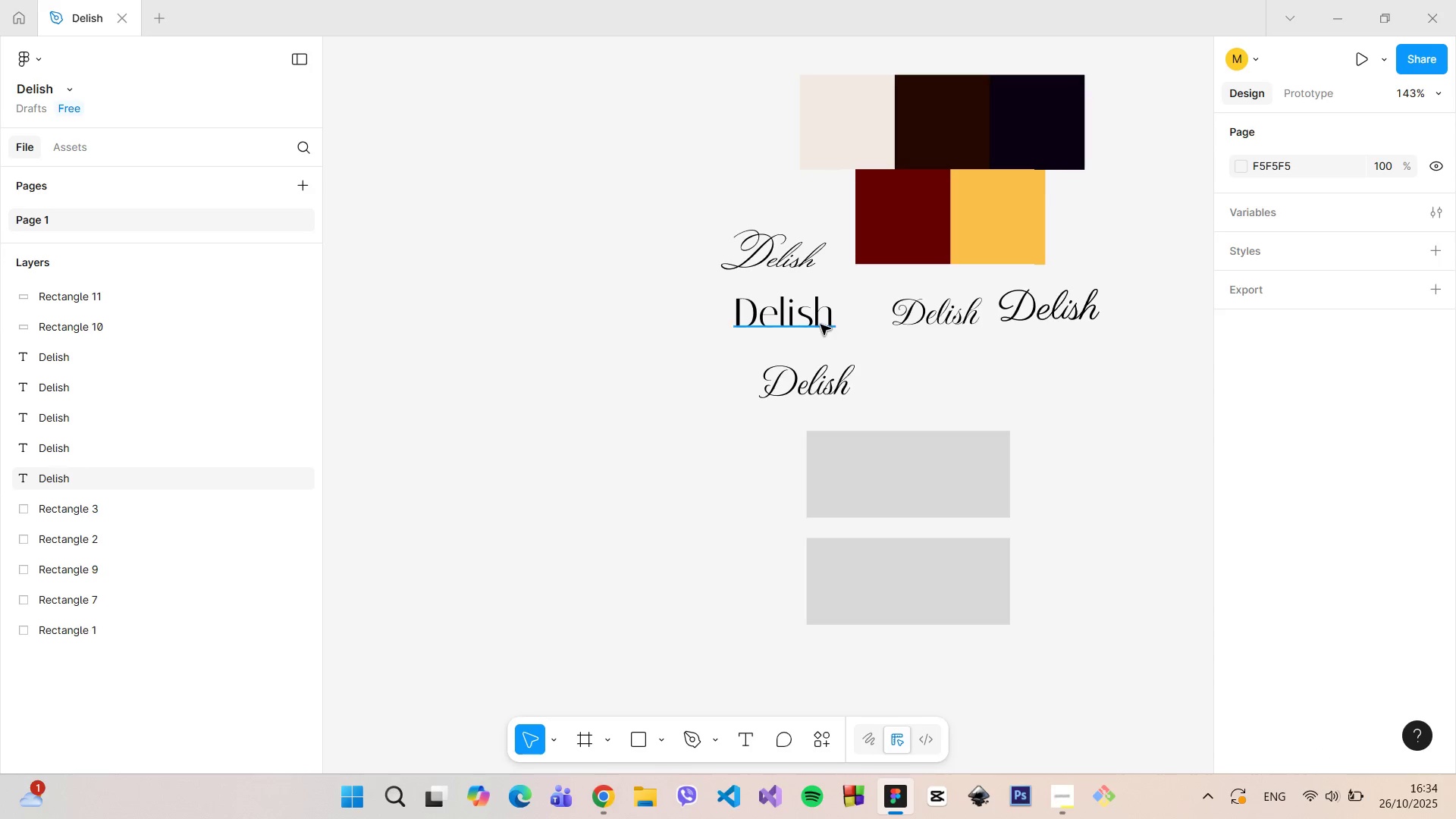 
left_click([821, 325])
 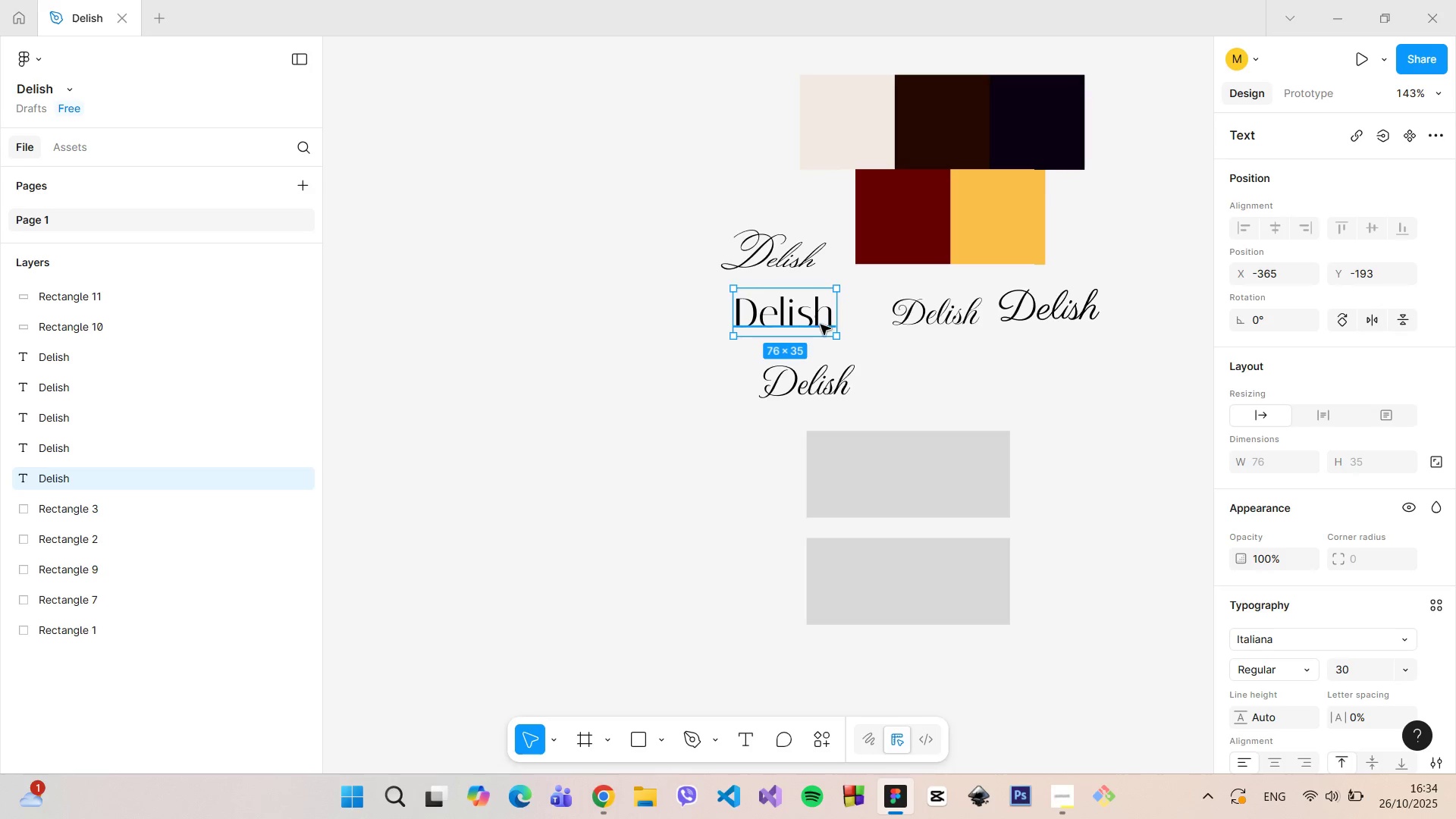 
key(Backspace)
 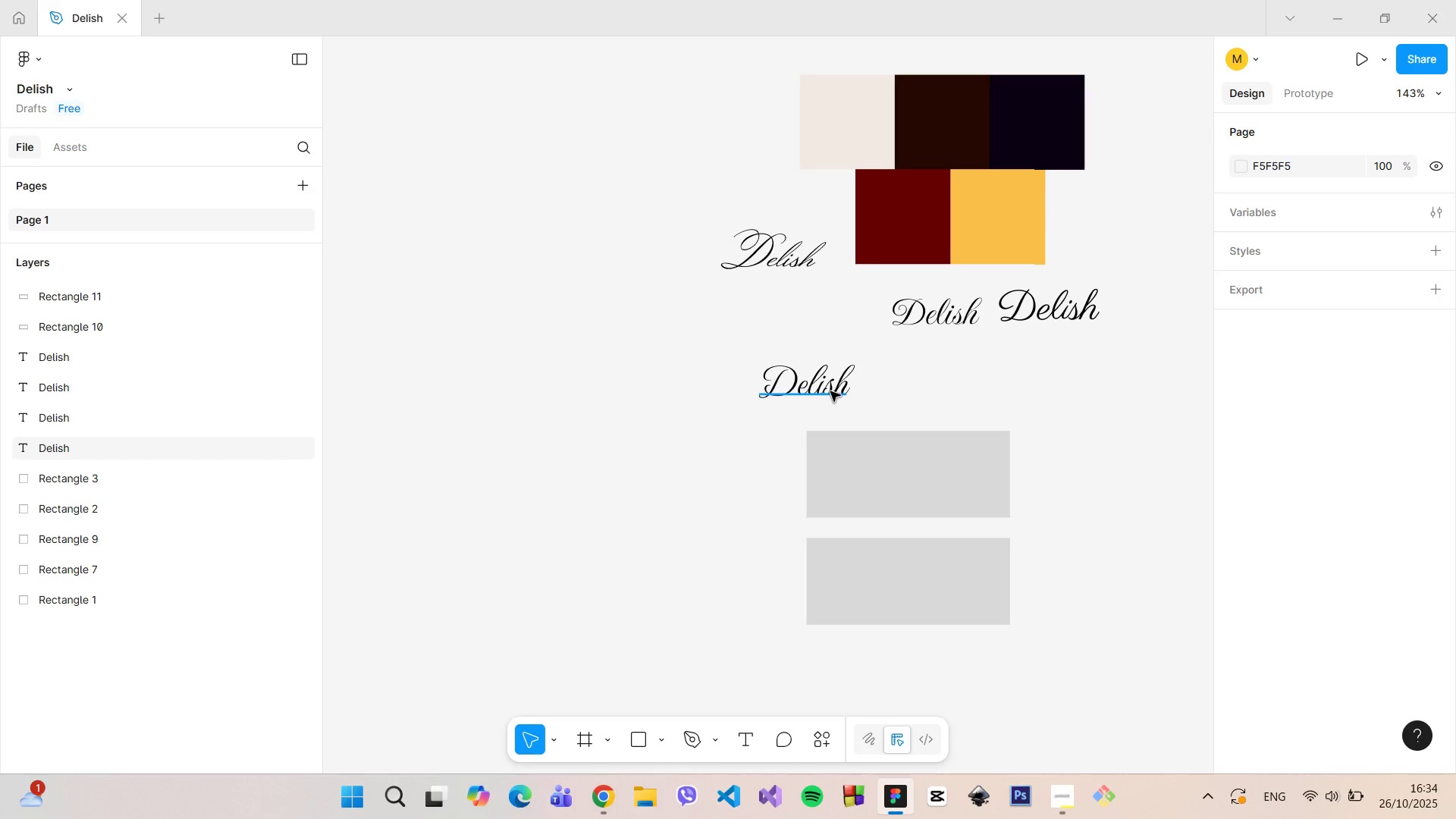 
left_click_drag(start_coordinate=[830, 391], to_coordinate=[857, 393])
 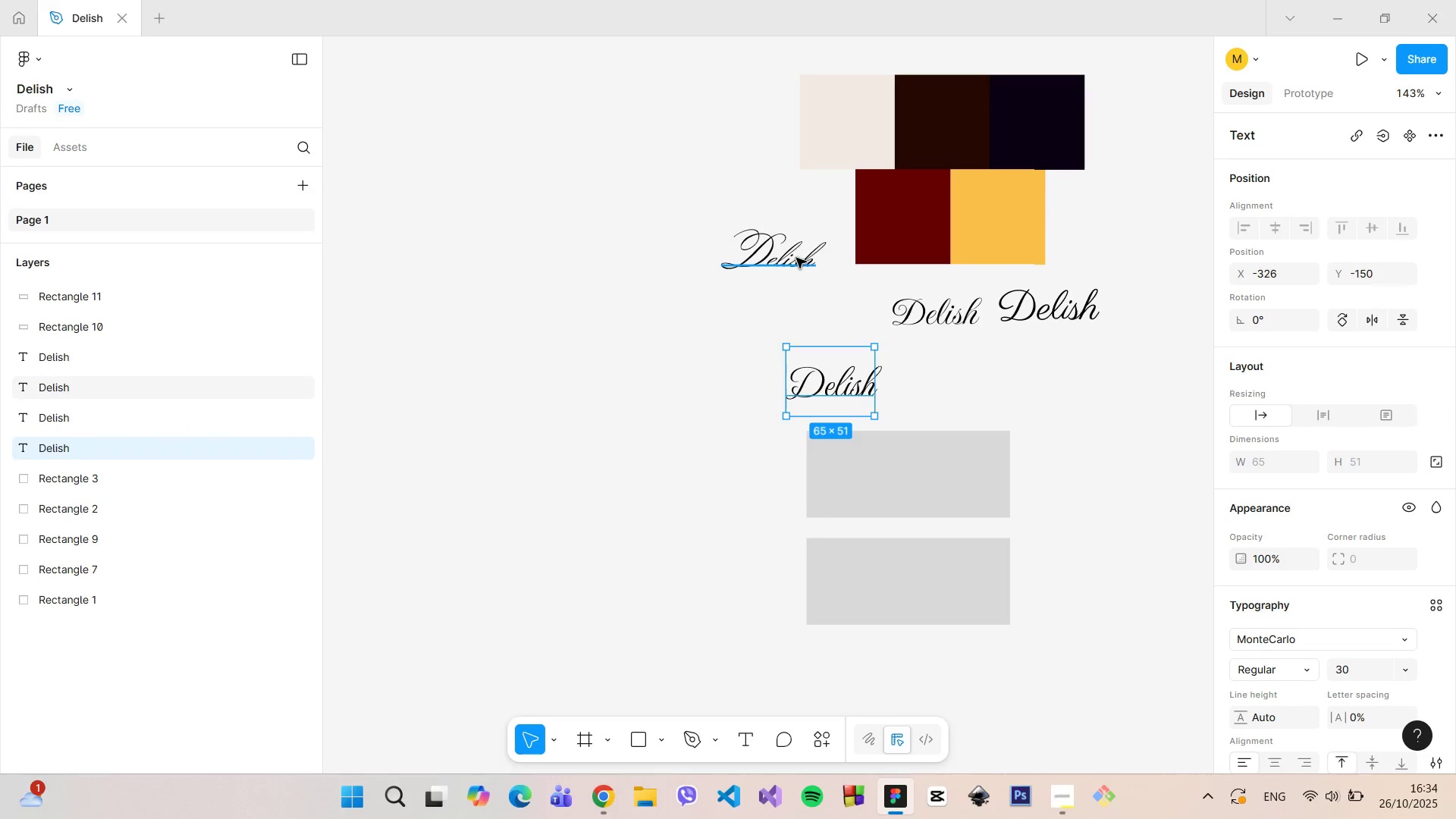 
left_click_drag(start_coordinate=[796, 258], to_coordinate=[821, 327])
 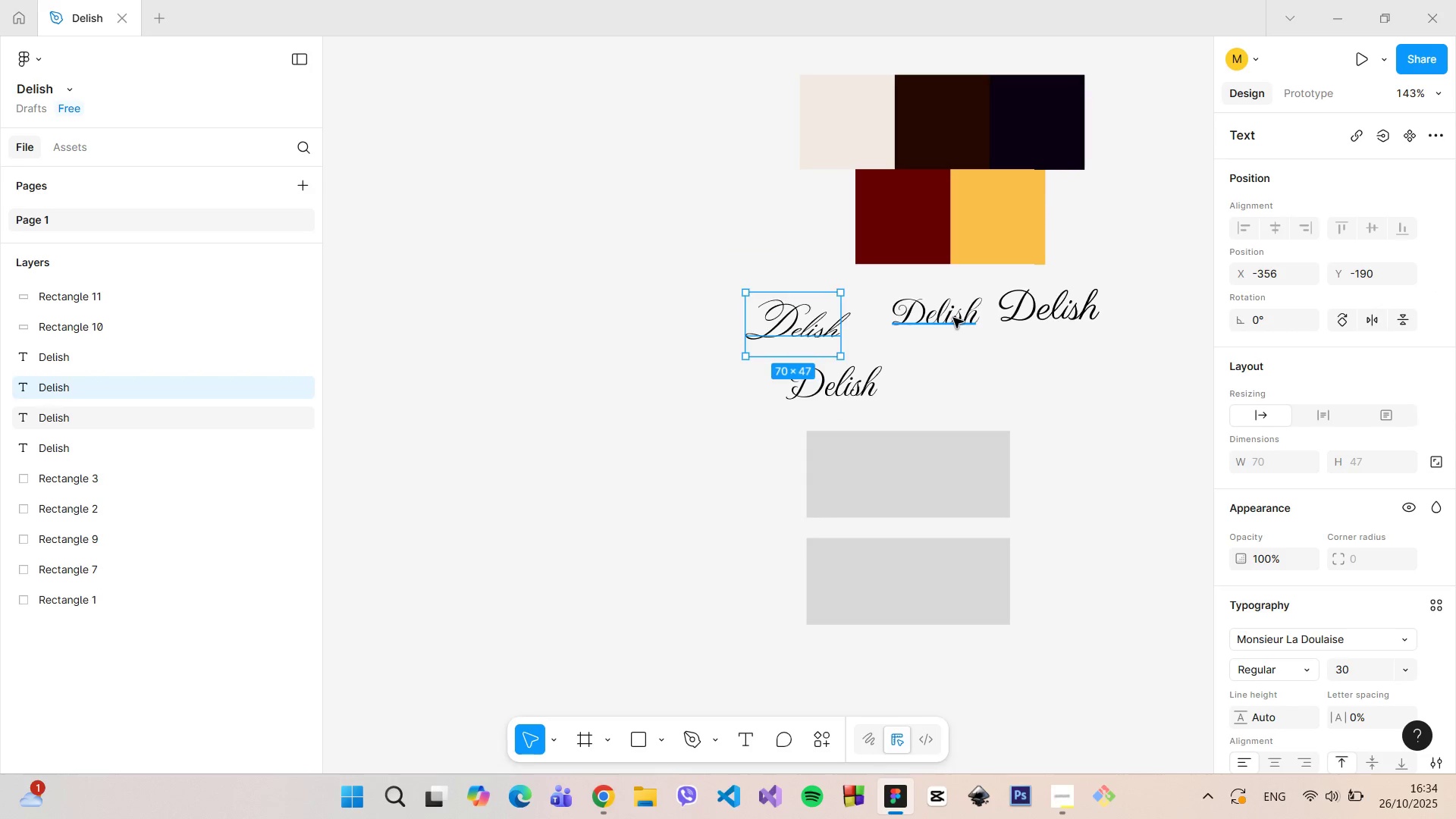 
left_click([953, 318])
 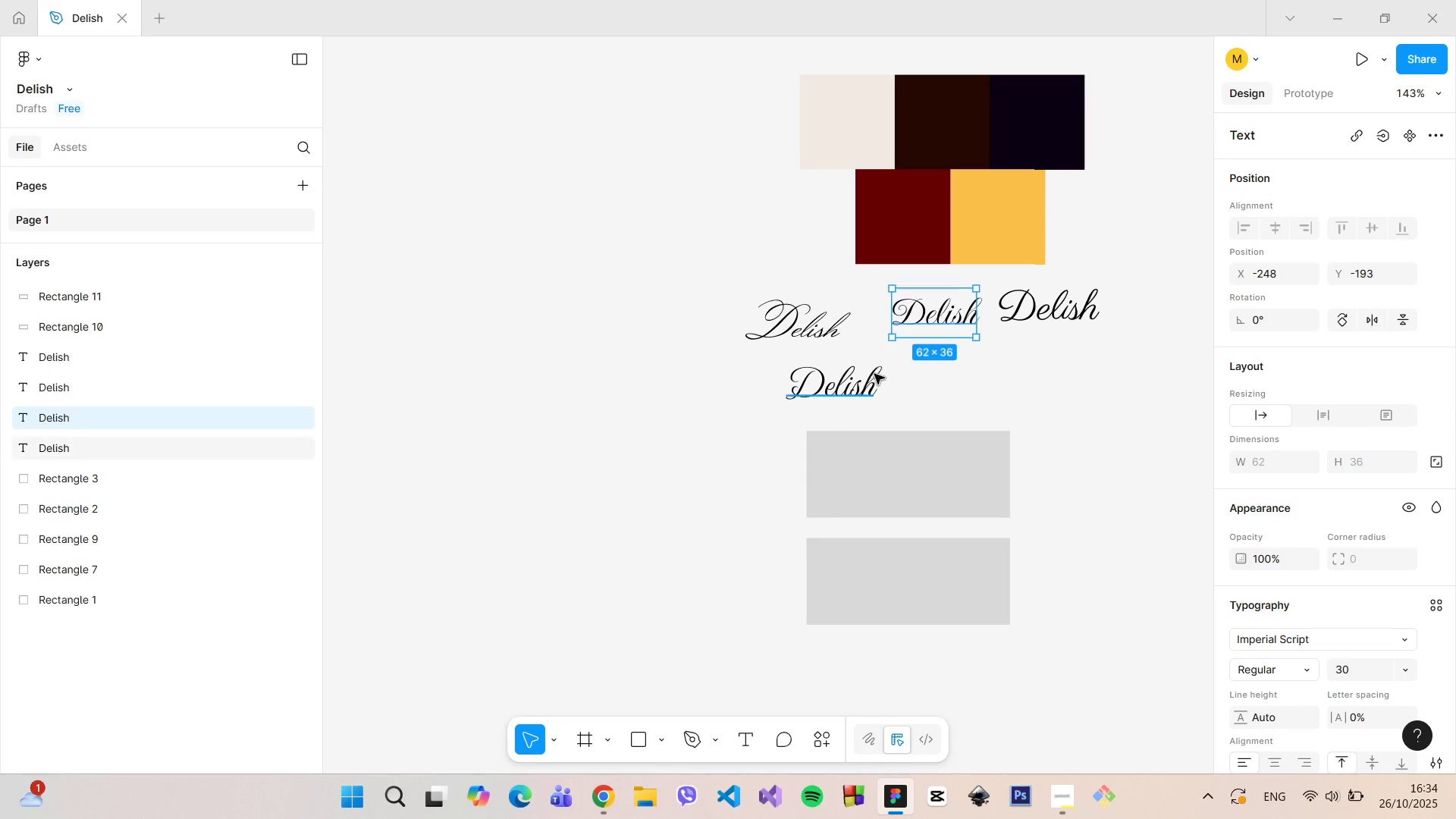 
left_click([872, 374])
 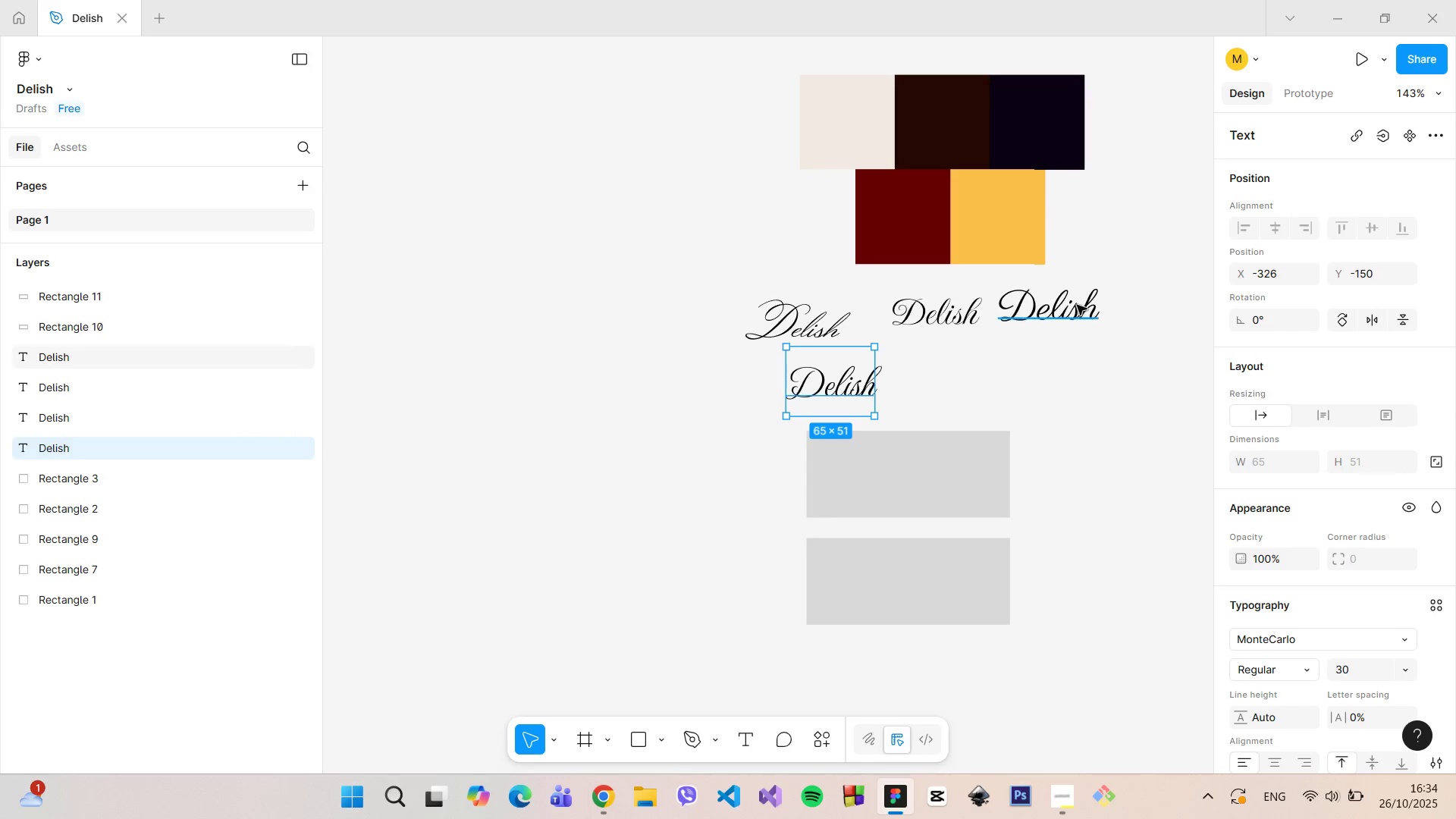 
left_click([1075, 305])
 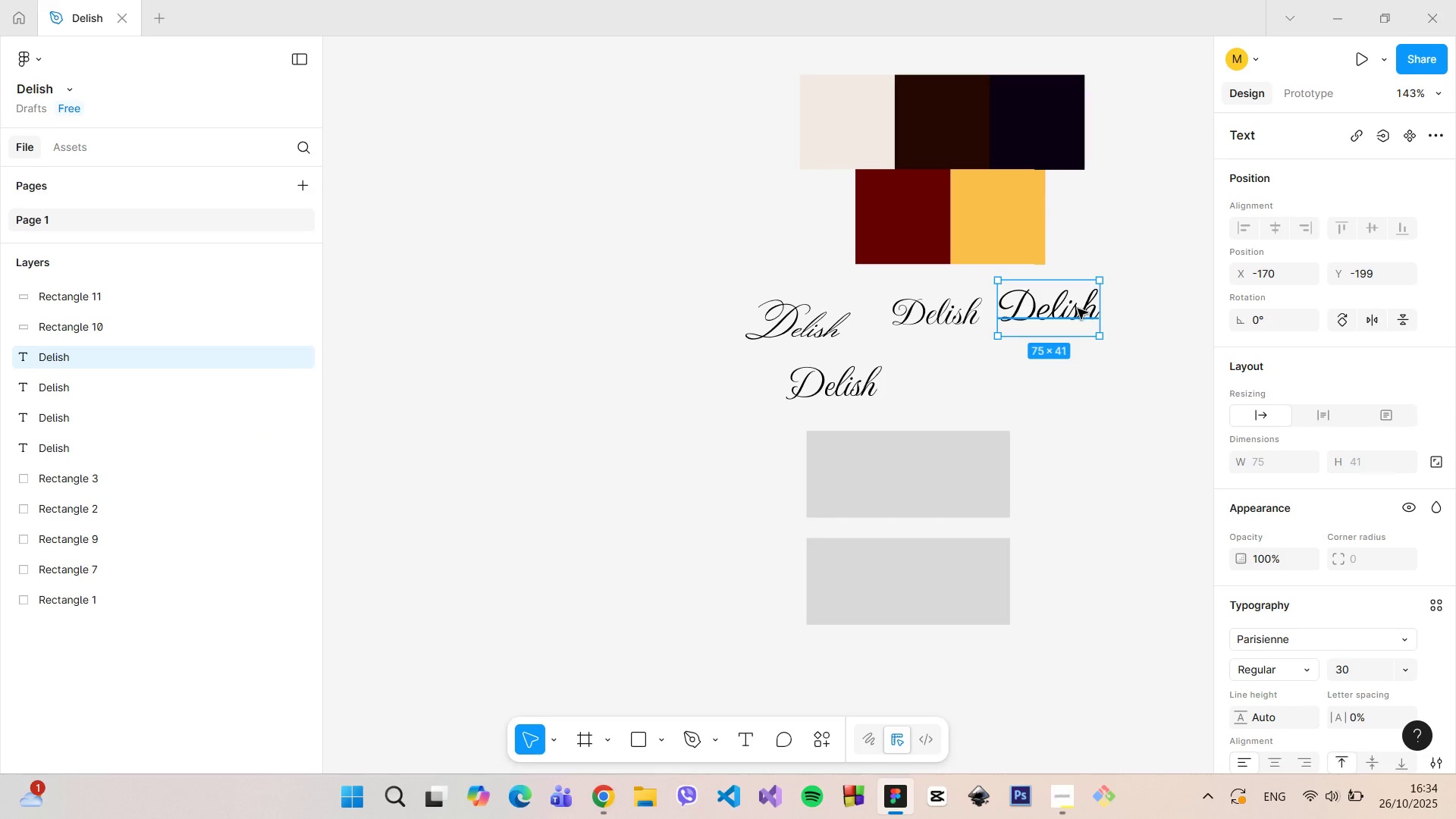 
left_click_drag(start_coordinate=[1078, 309], to_coordinate=[985, 379])
 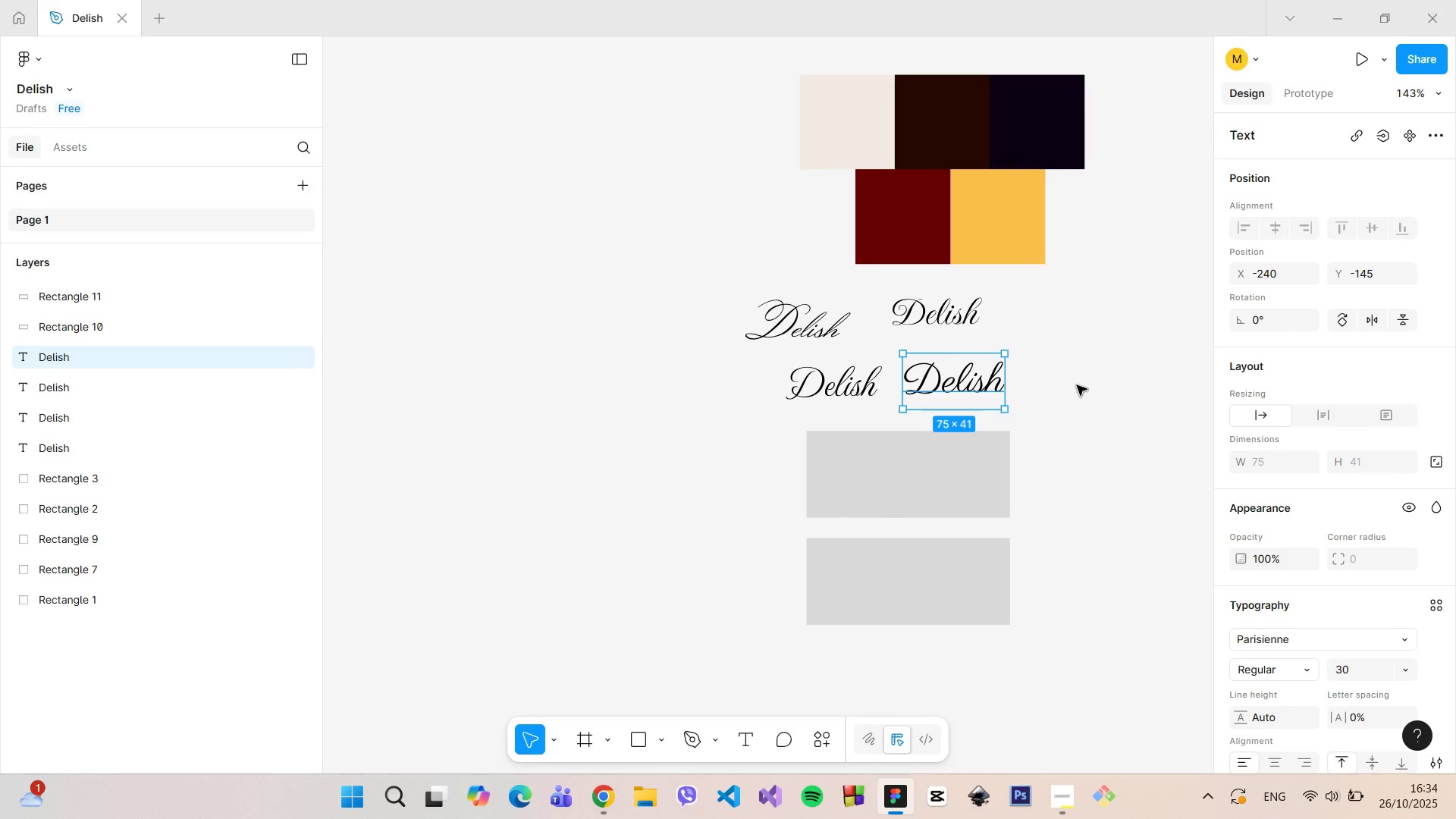 
left_click([1078, 386])
 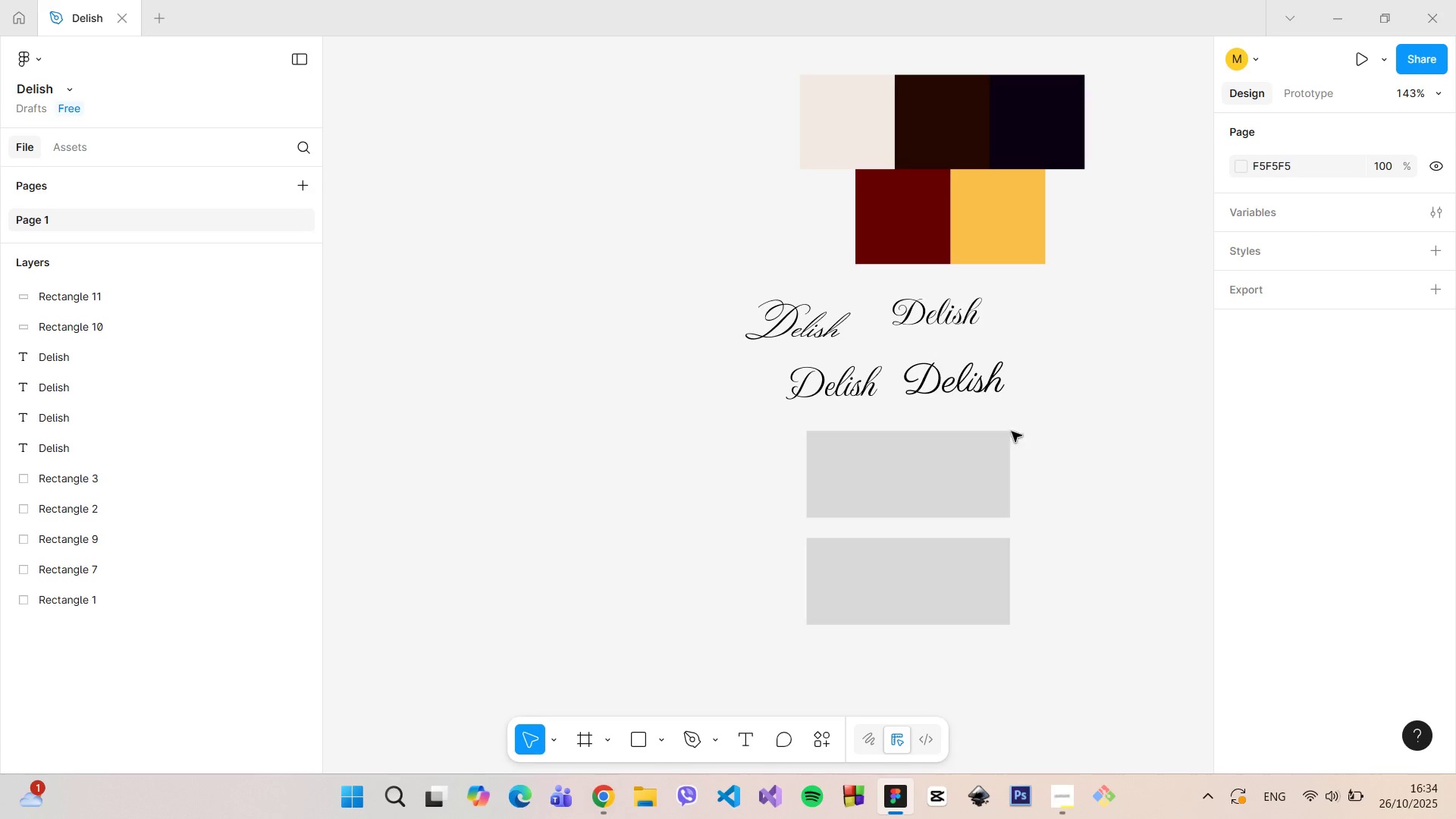 
left_click([969, 486])
 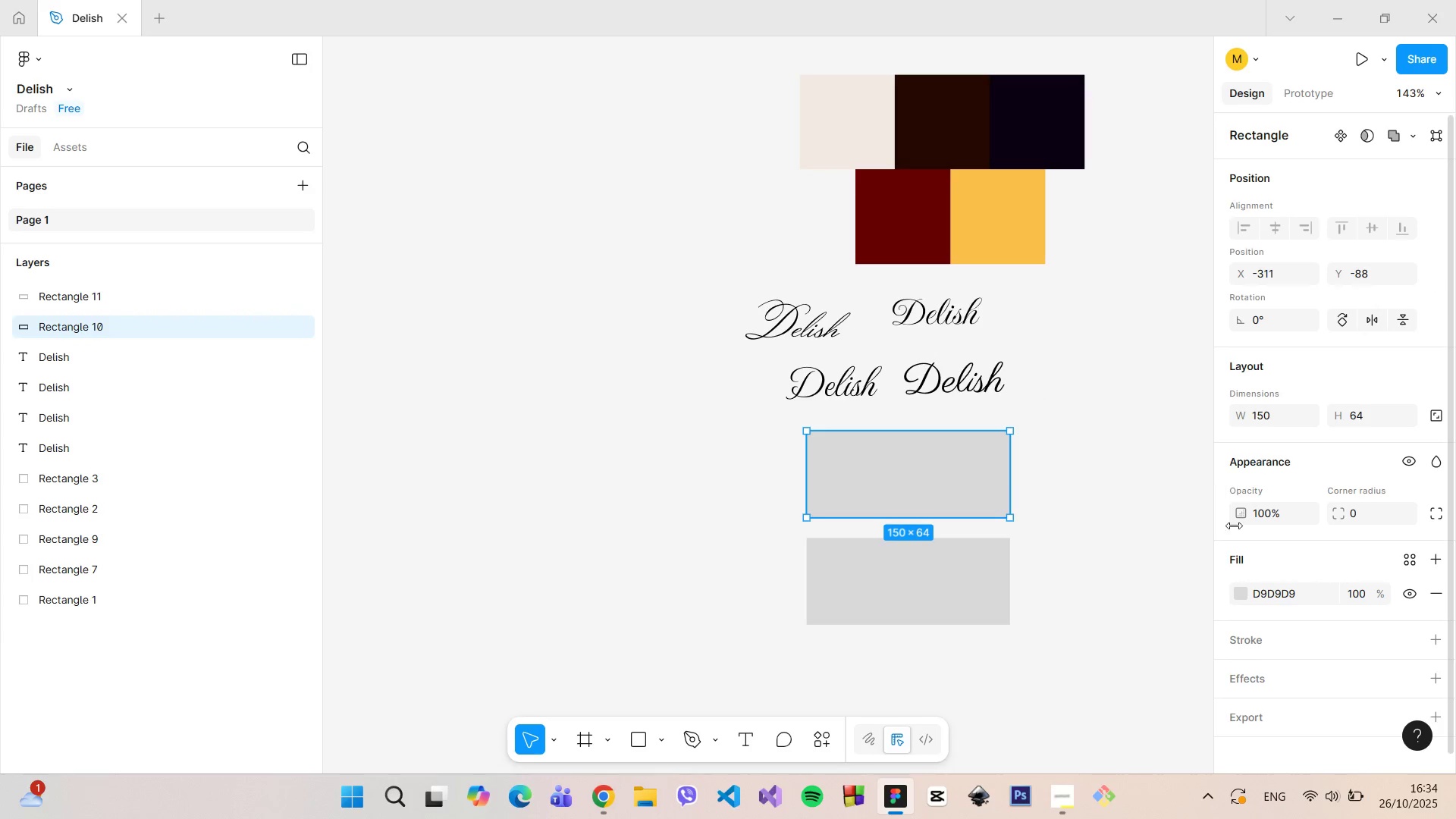 
left_click([1240, 594])
 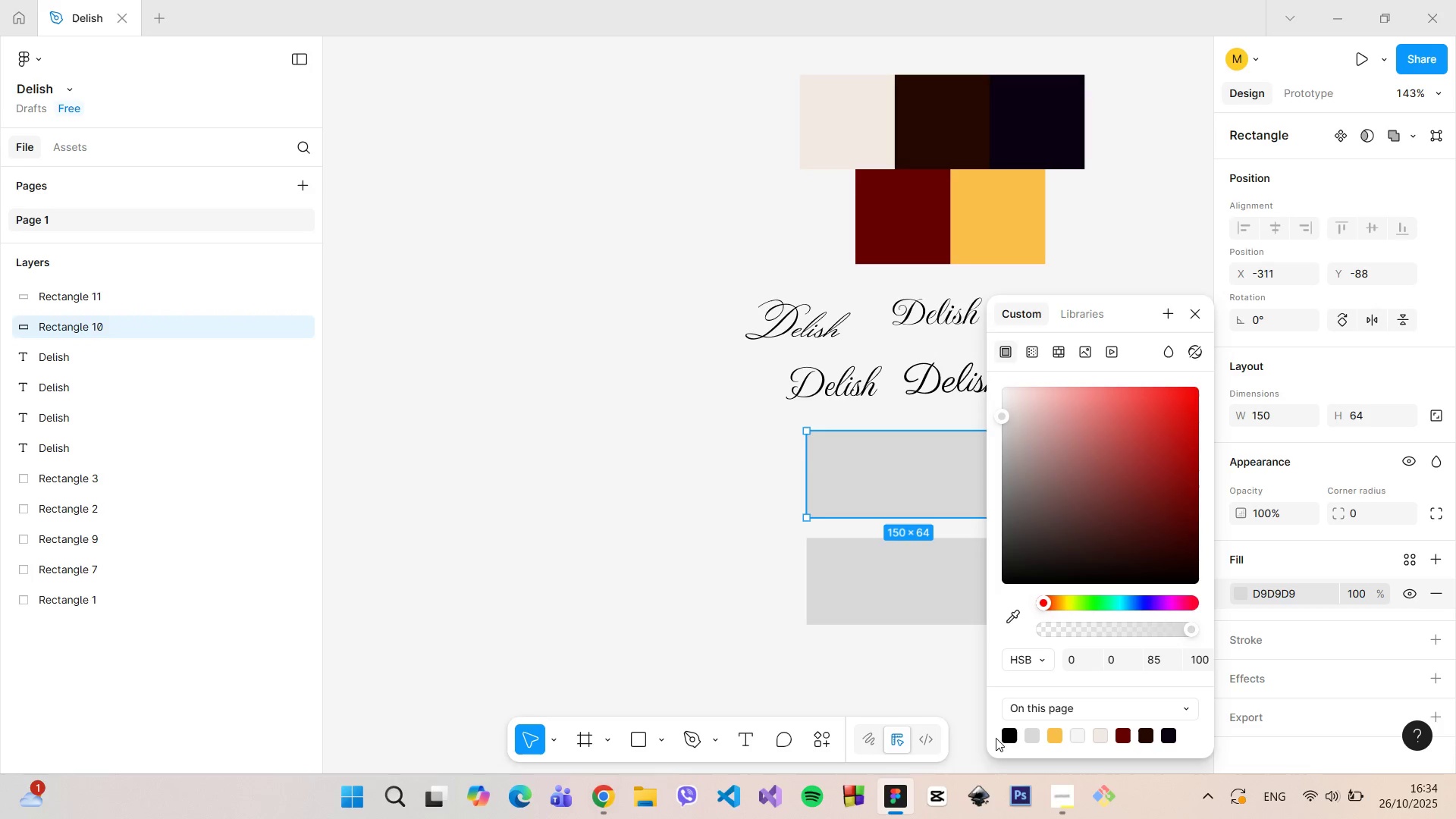 
left_click([1003, 736])
 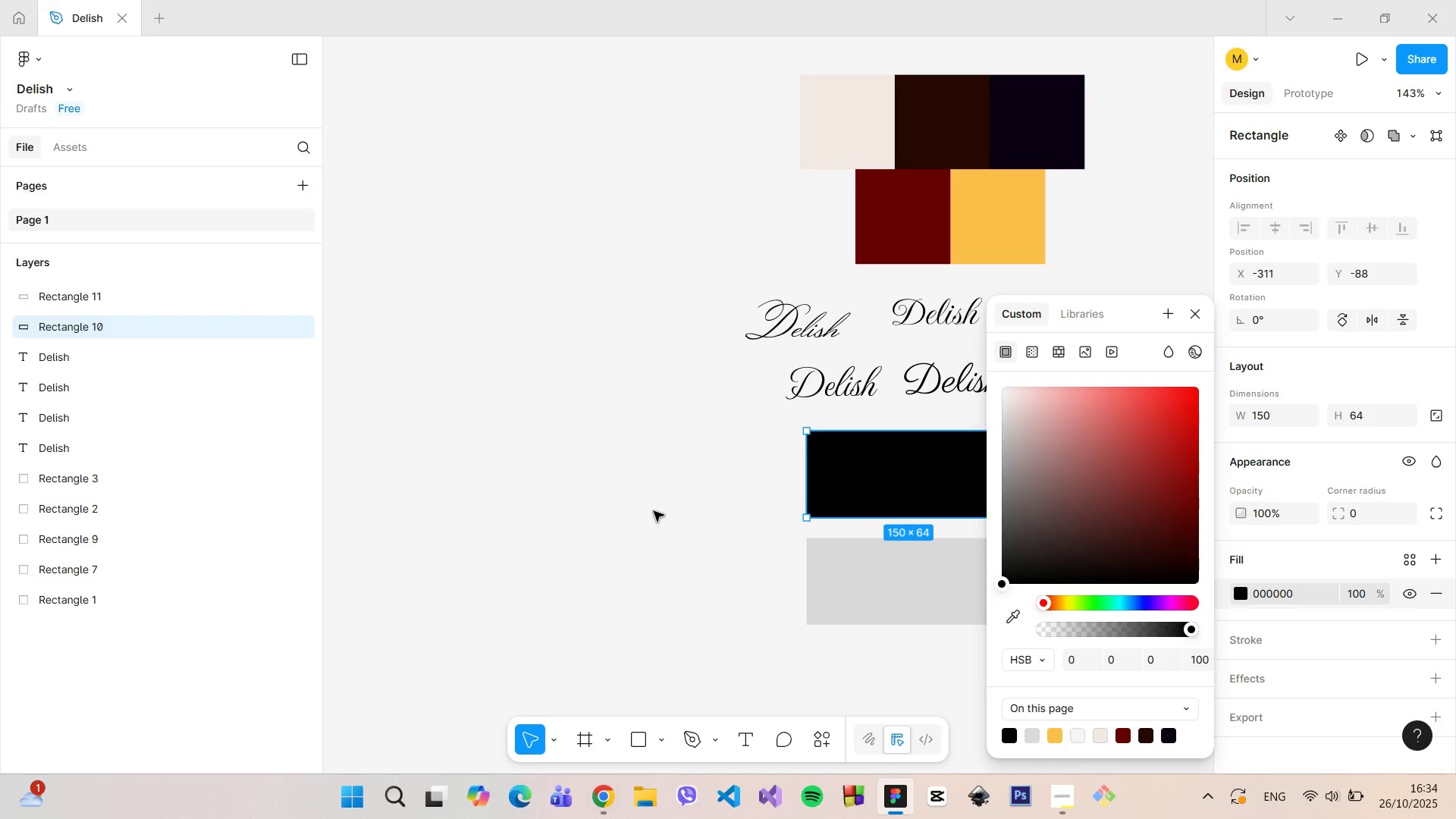 
left_click([654, 511])
 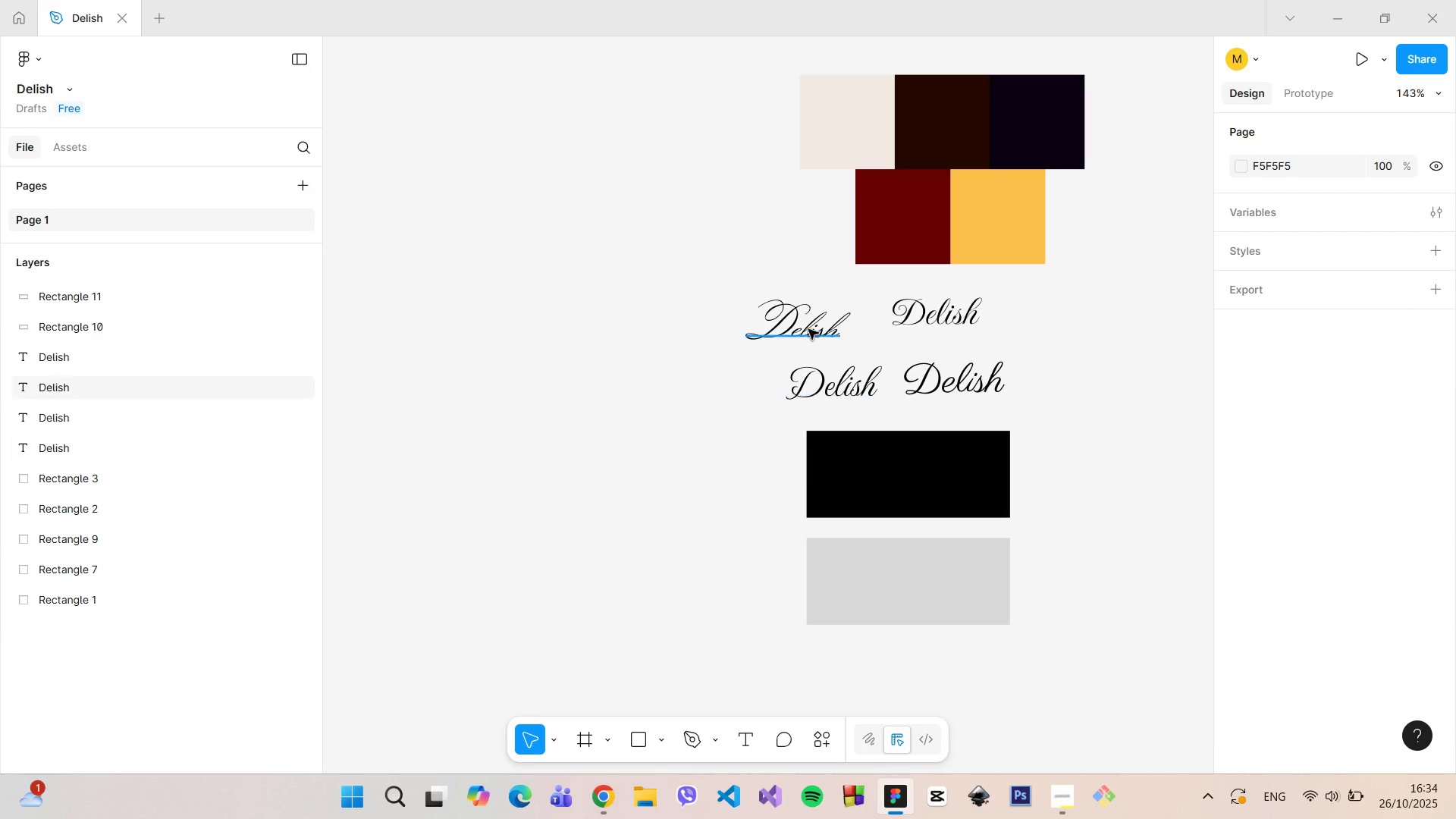 
left_click([807, 319])
 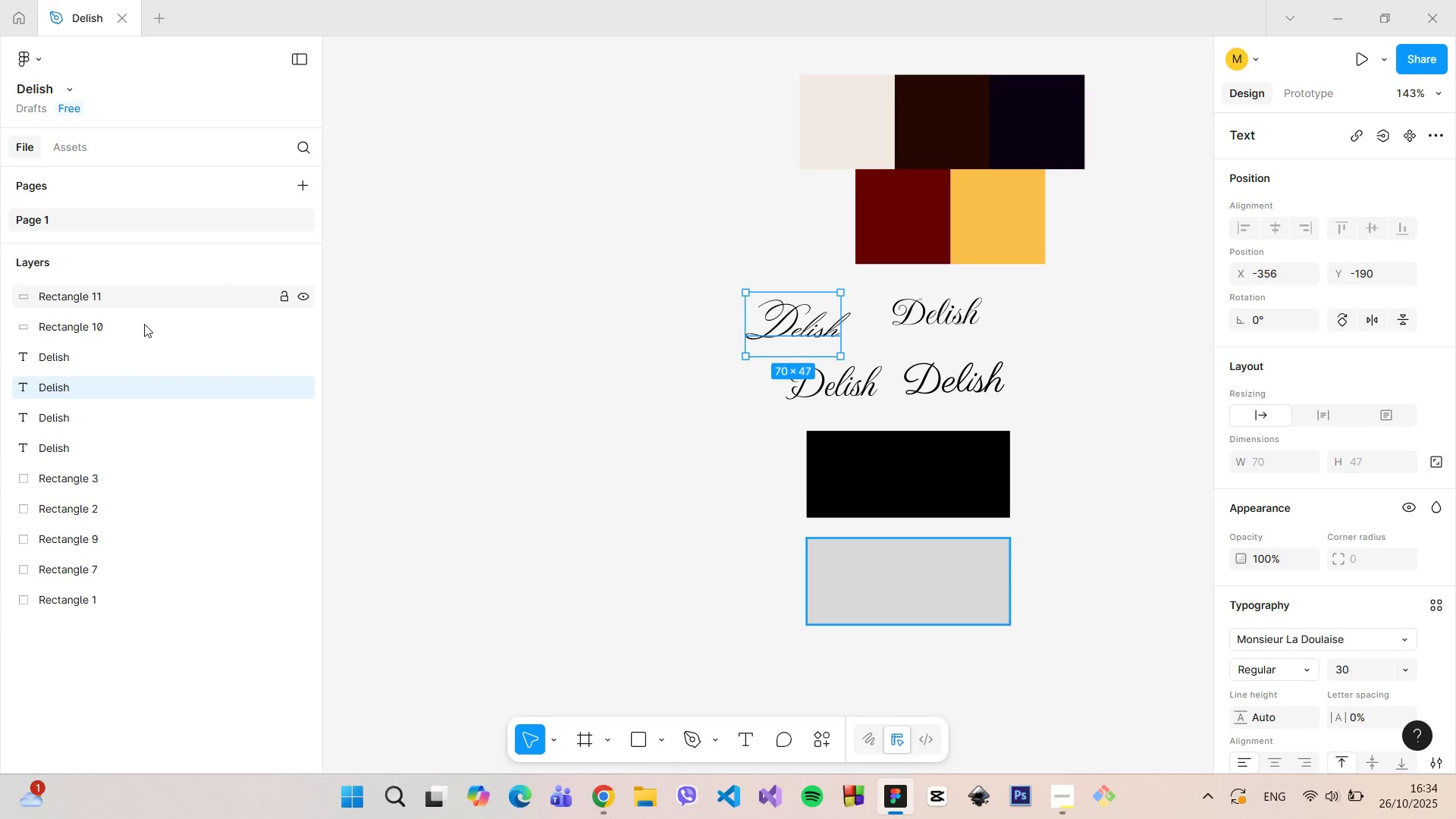 
left_click([916, 466])
 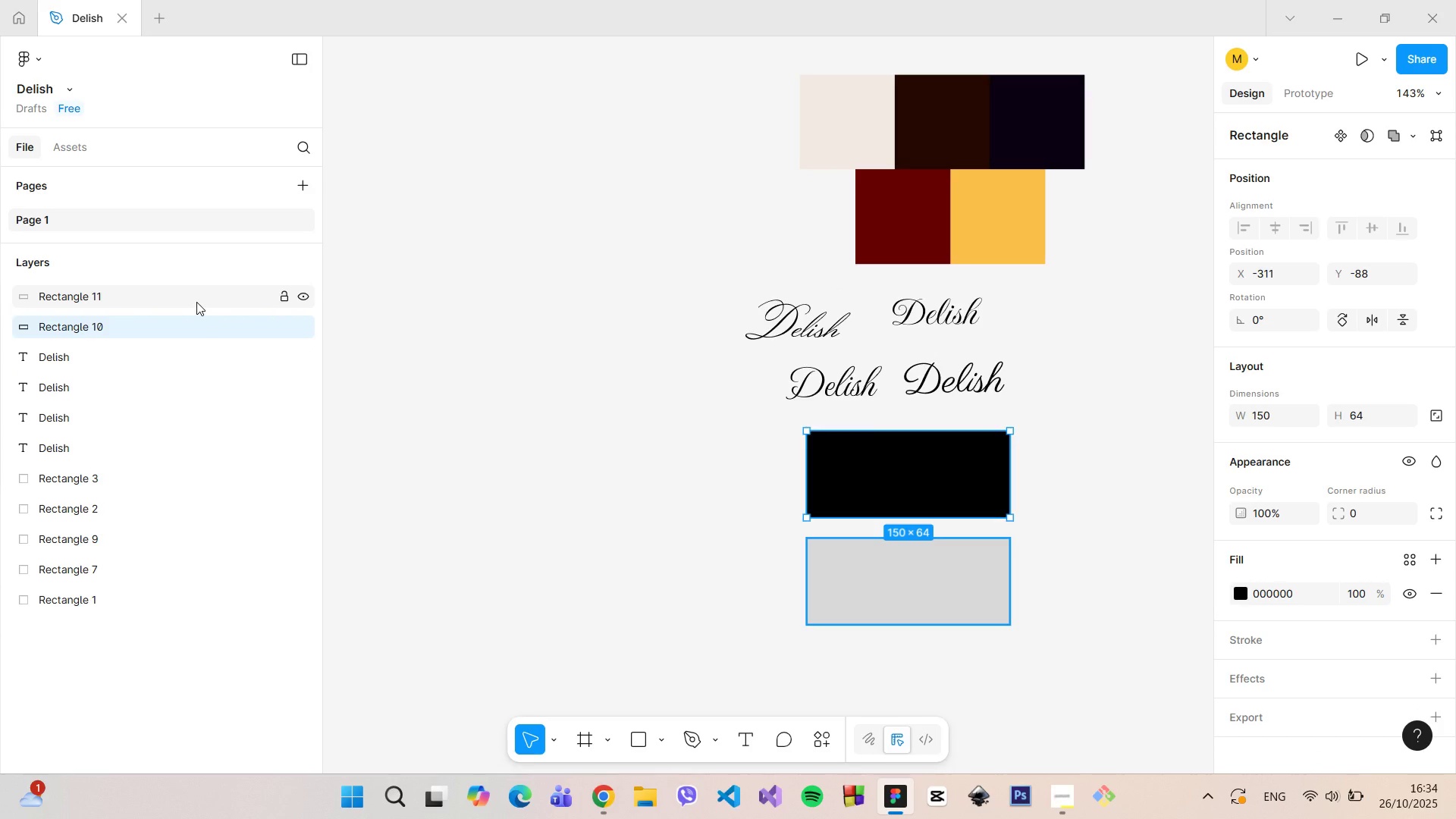 
hold_key(key=ShiftLeft, duration=0.46)
left_click([196, 302])
 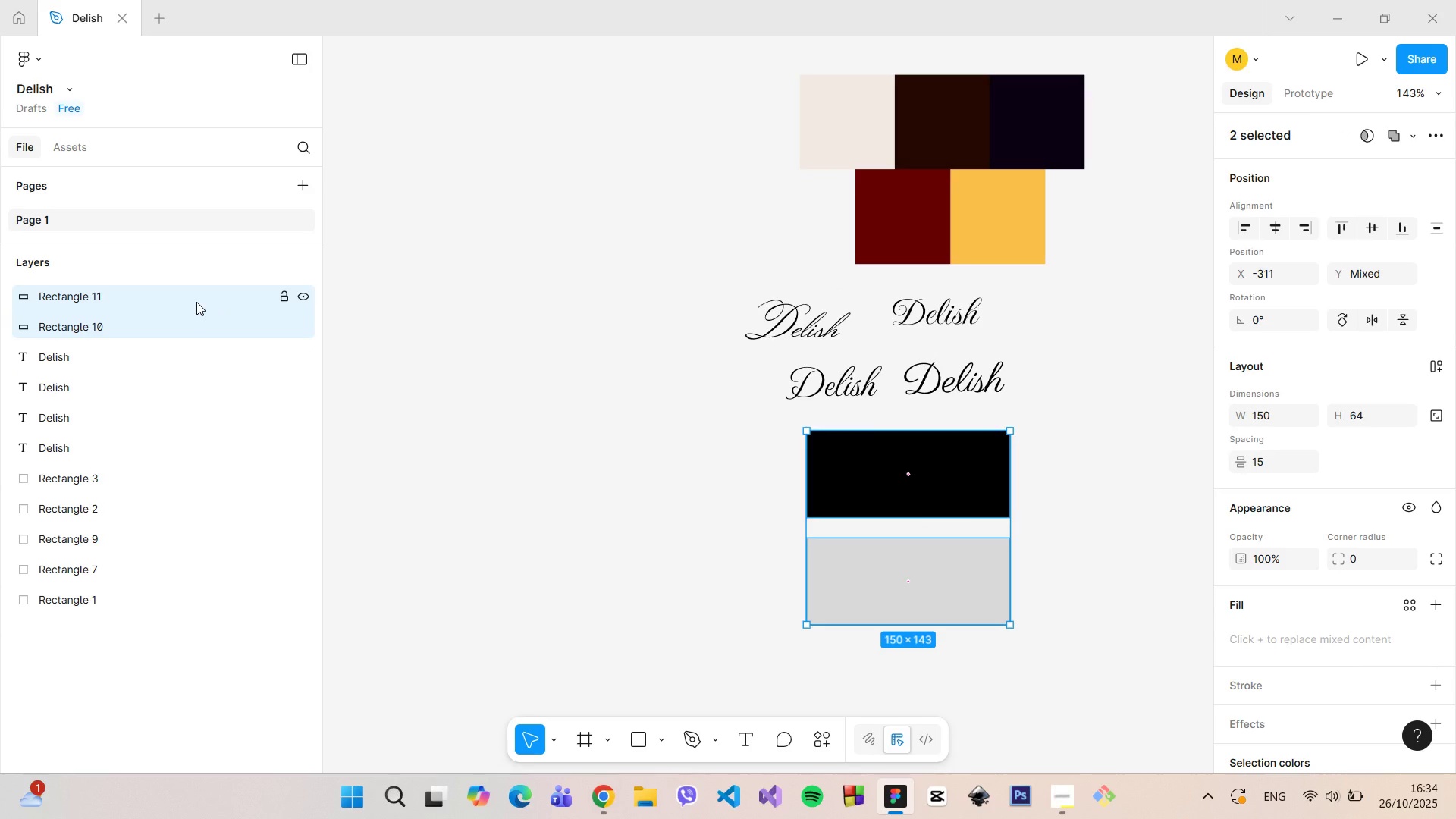 
left_click_drag(start_coordinate=[196, 302], to_coordinate=[157, 601])
 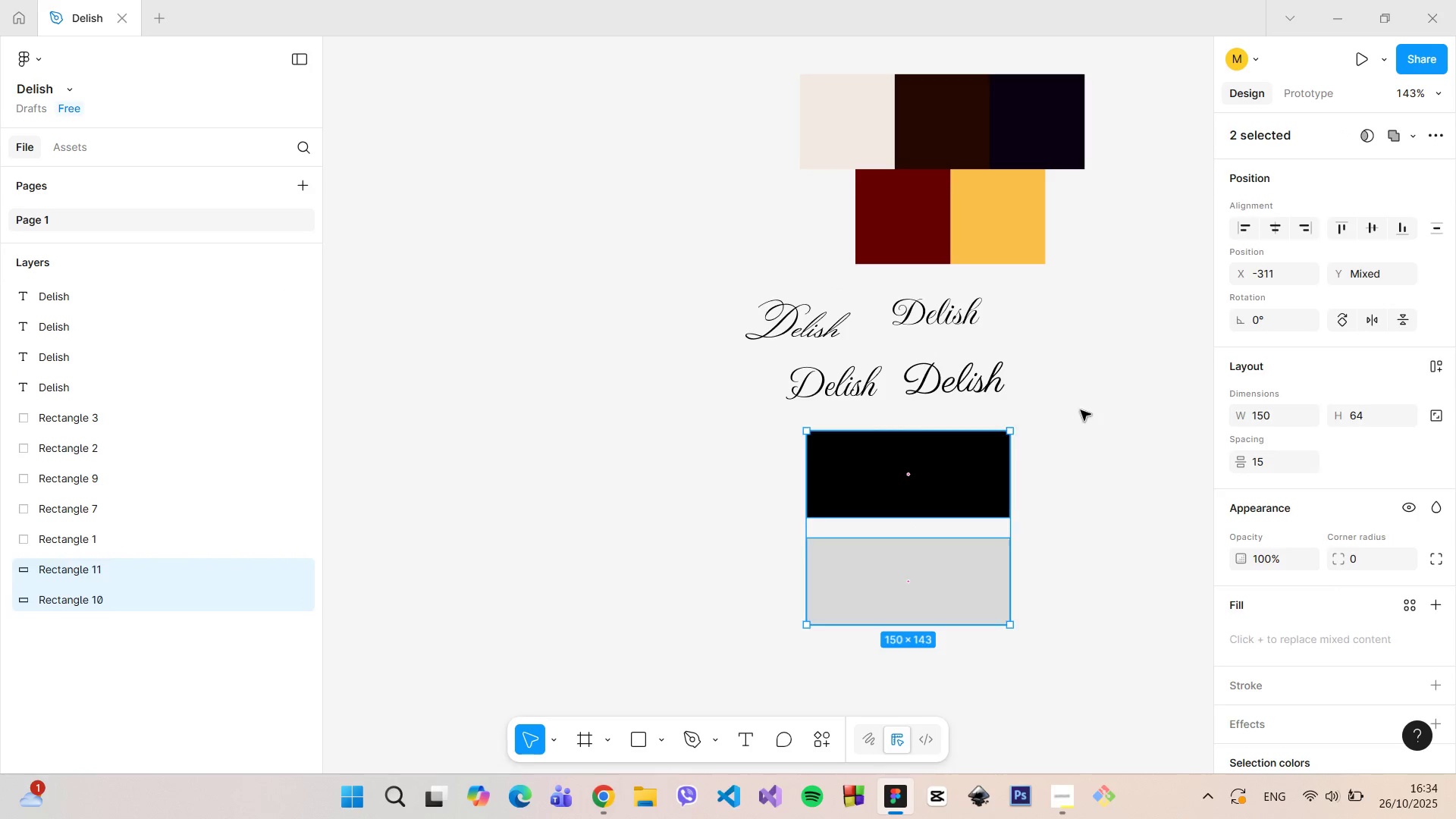 
double_click([920, 580])
 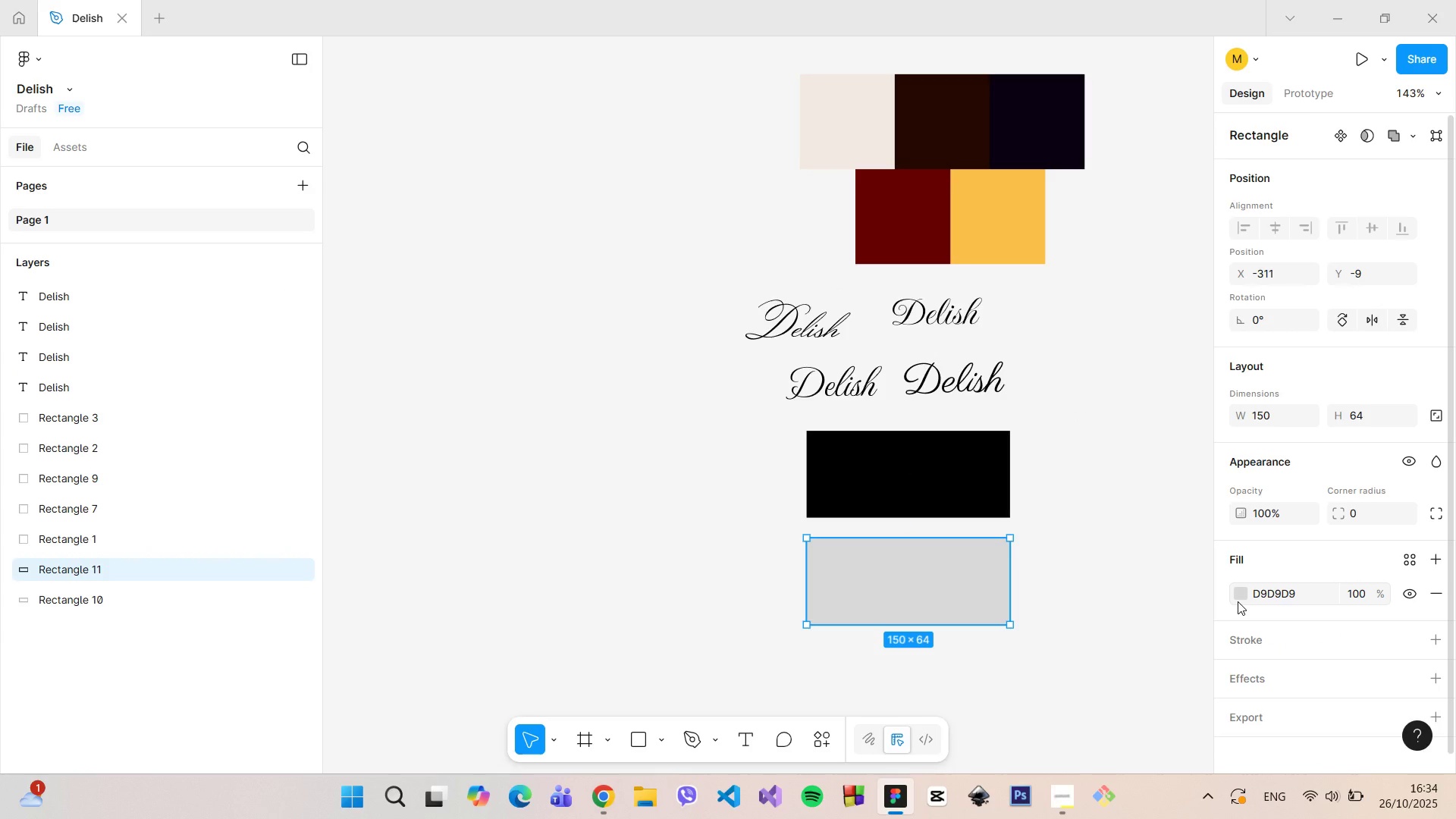 
left_click([1238, 601])
 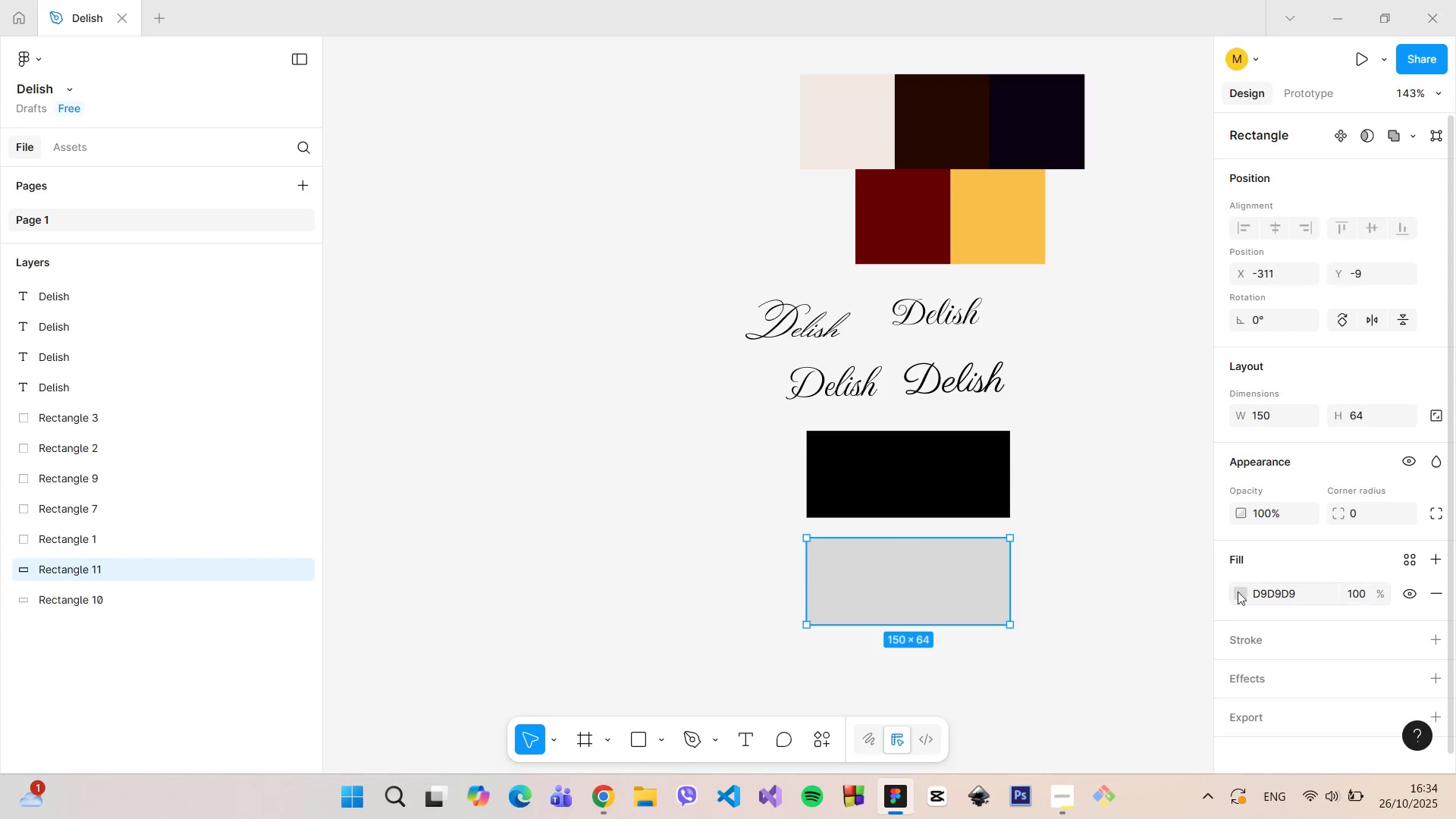 
left_click([1240, 588])
 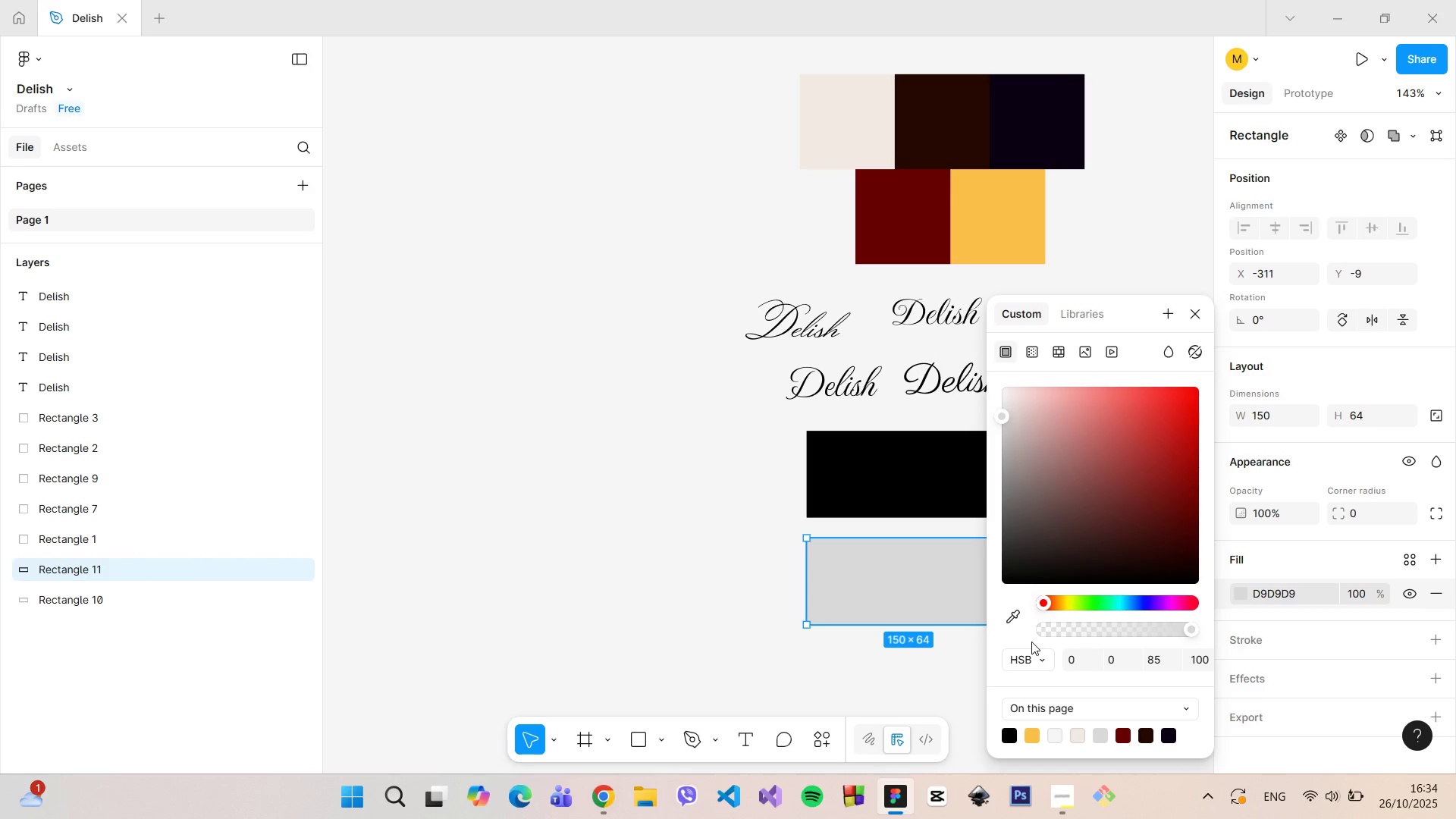 
left_click([1012, 620])
 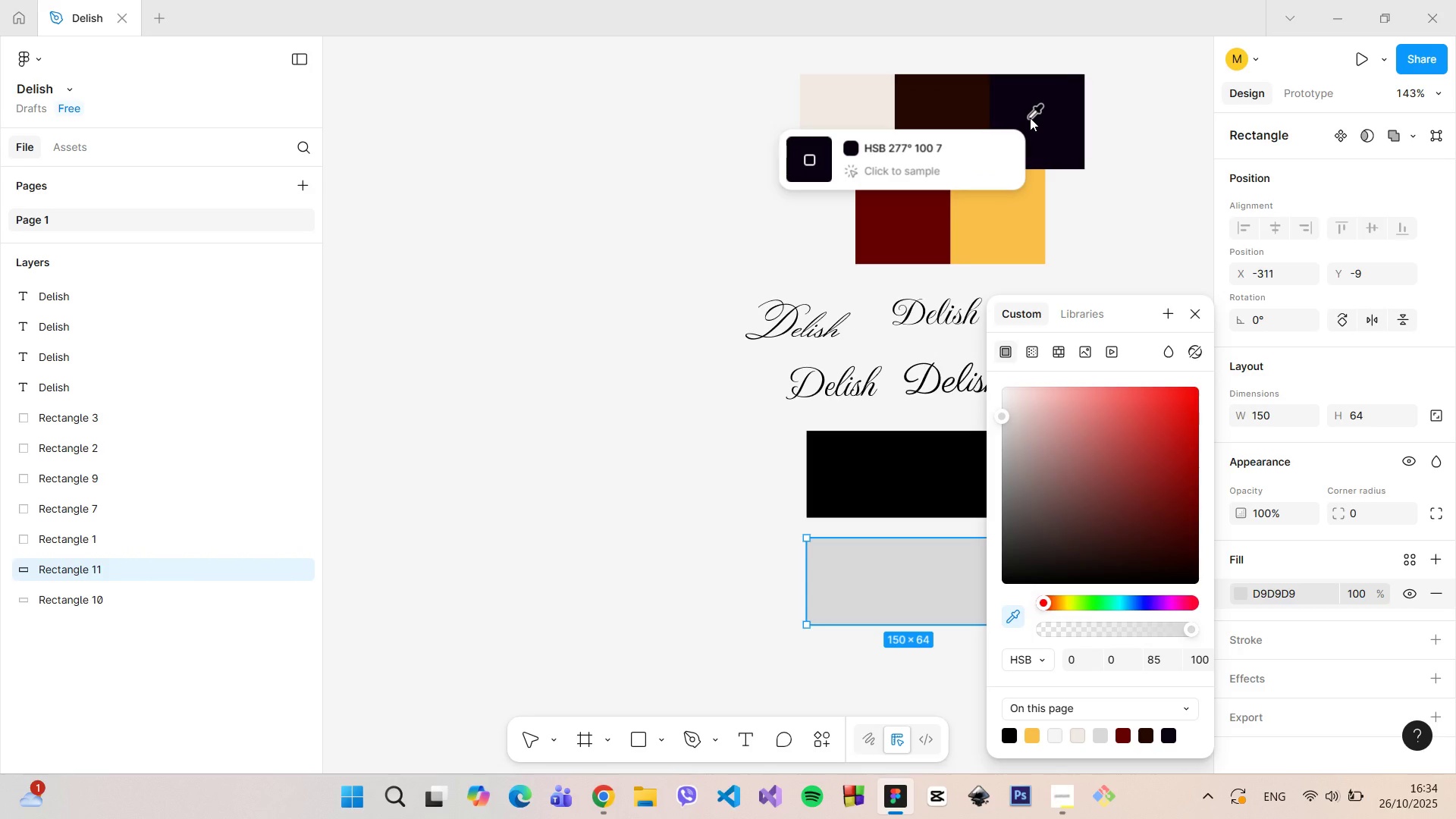 
left_click([1030, 118])
 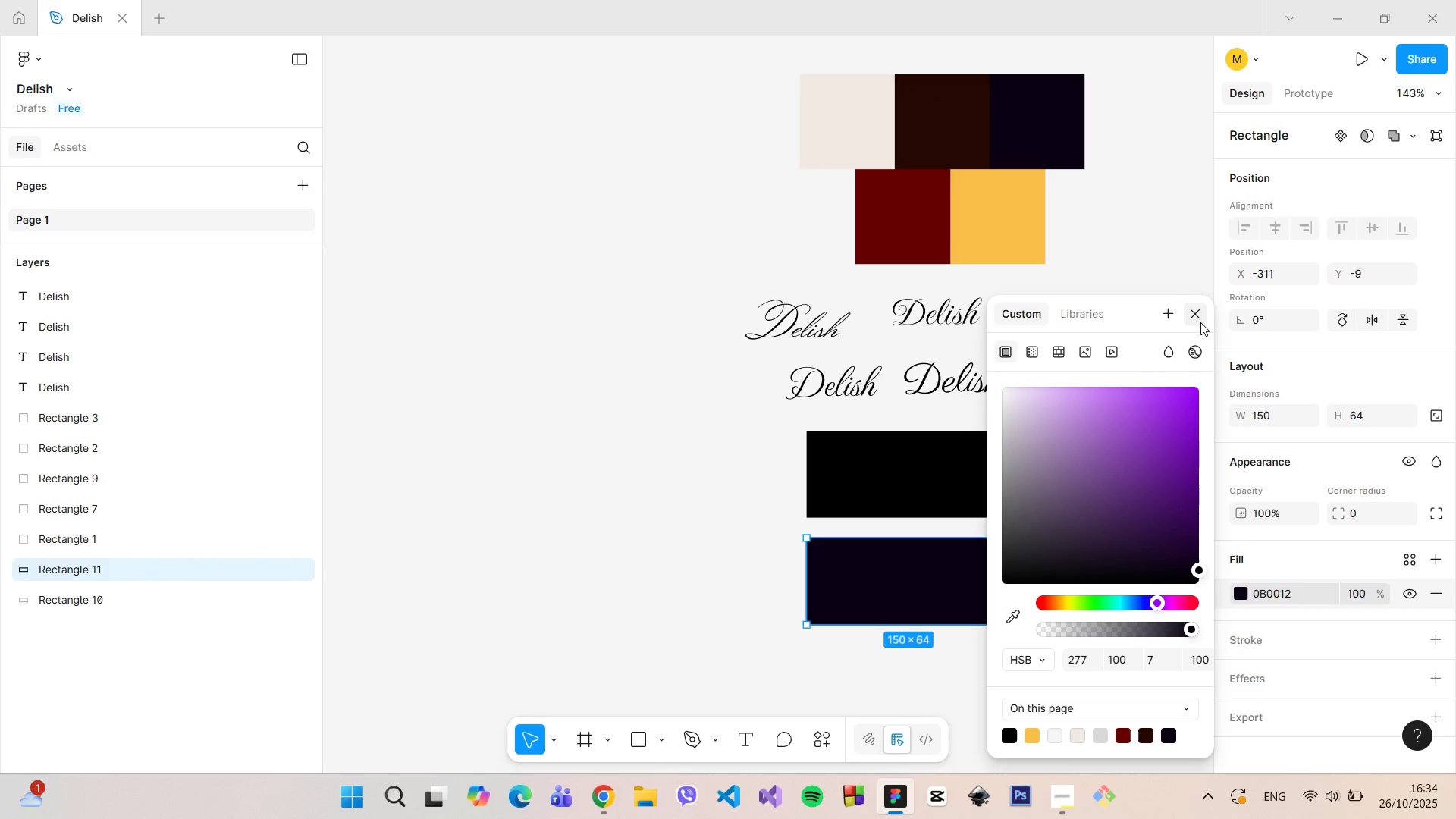 
left_click([1197, 315])
 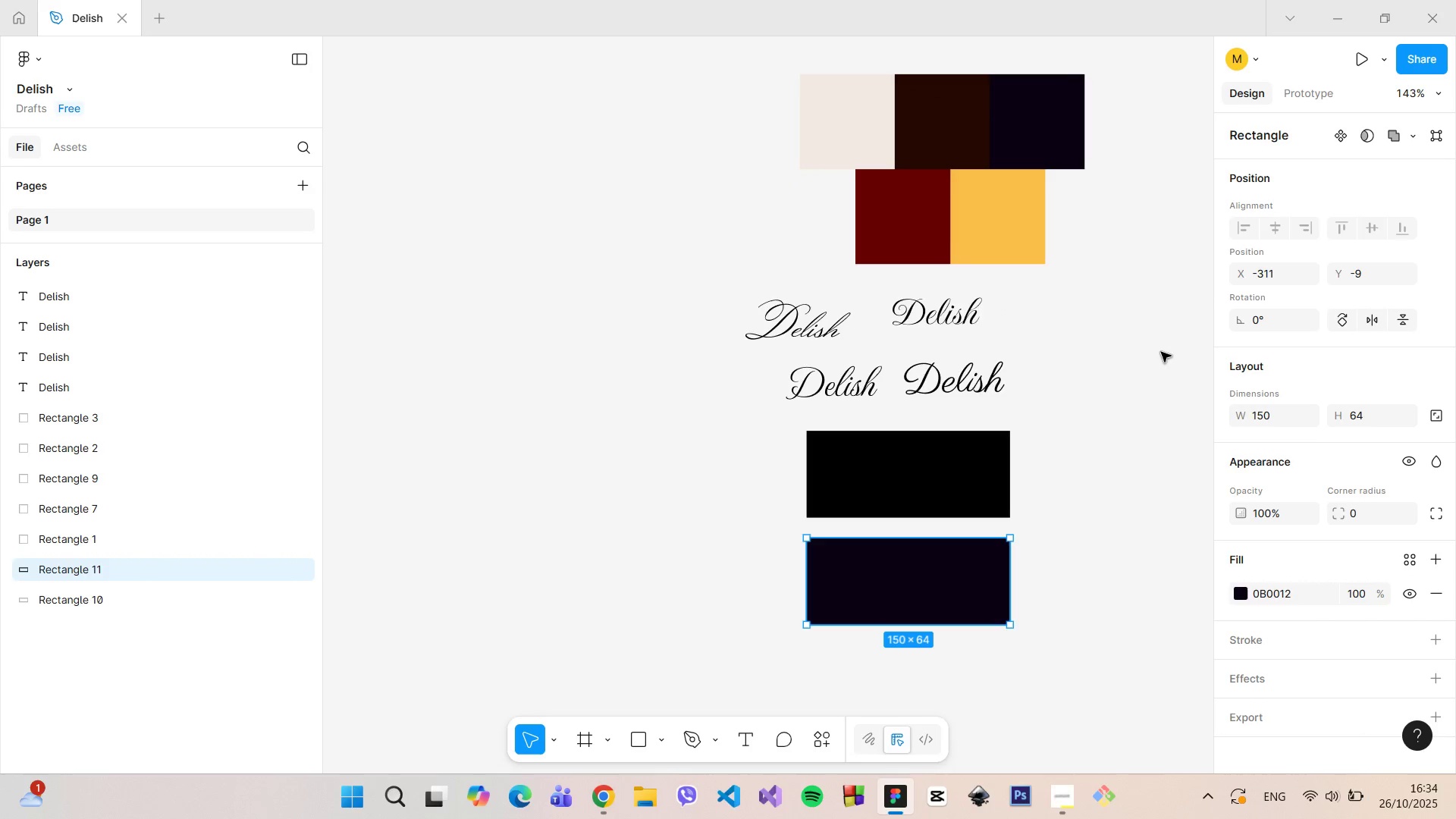 
left_click_drag(start_coordinate=[1153, 361], to_coordinate=[1134, 360])
 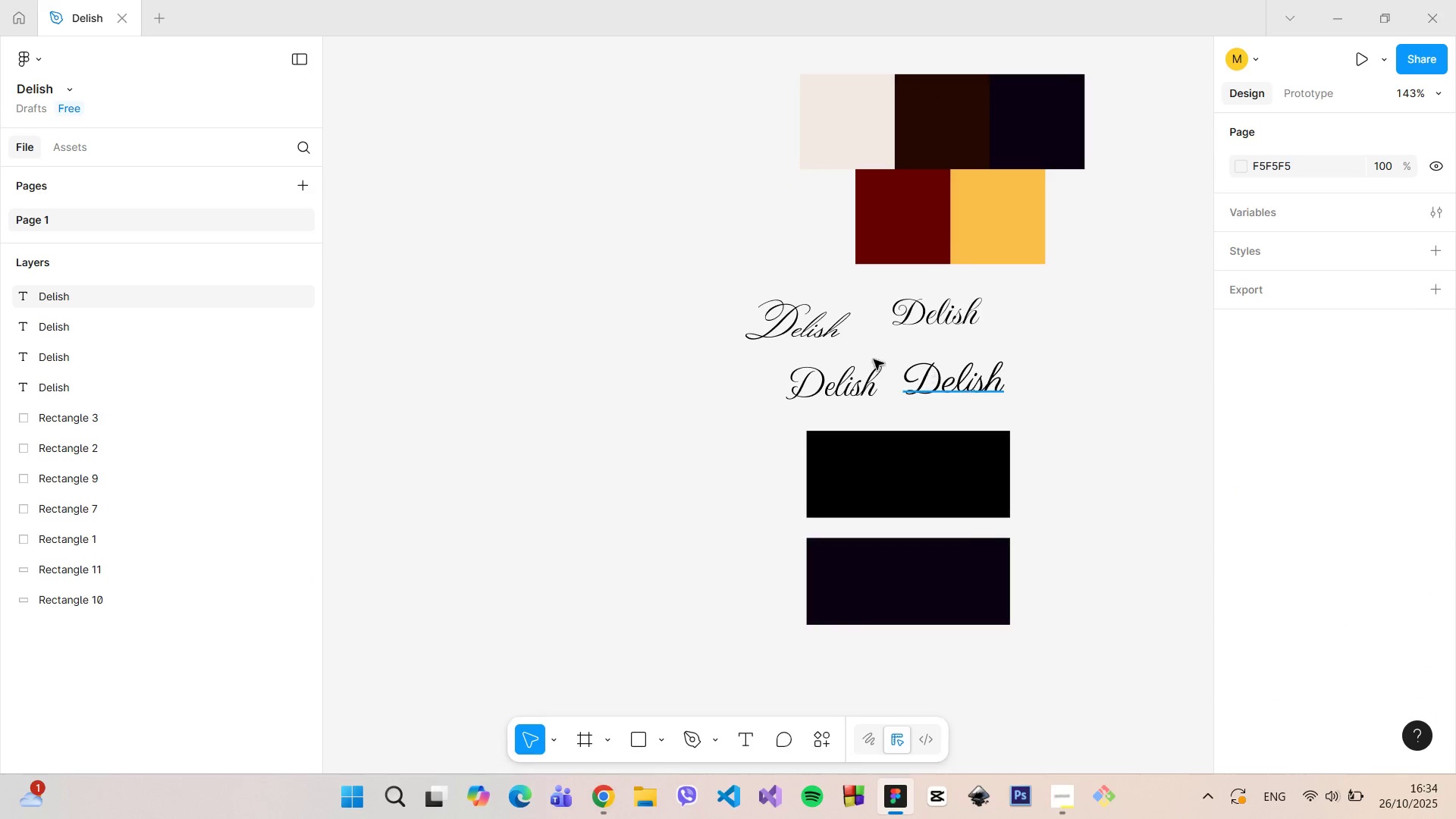 
left_click([814, 331])
 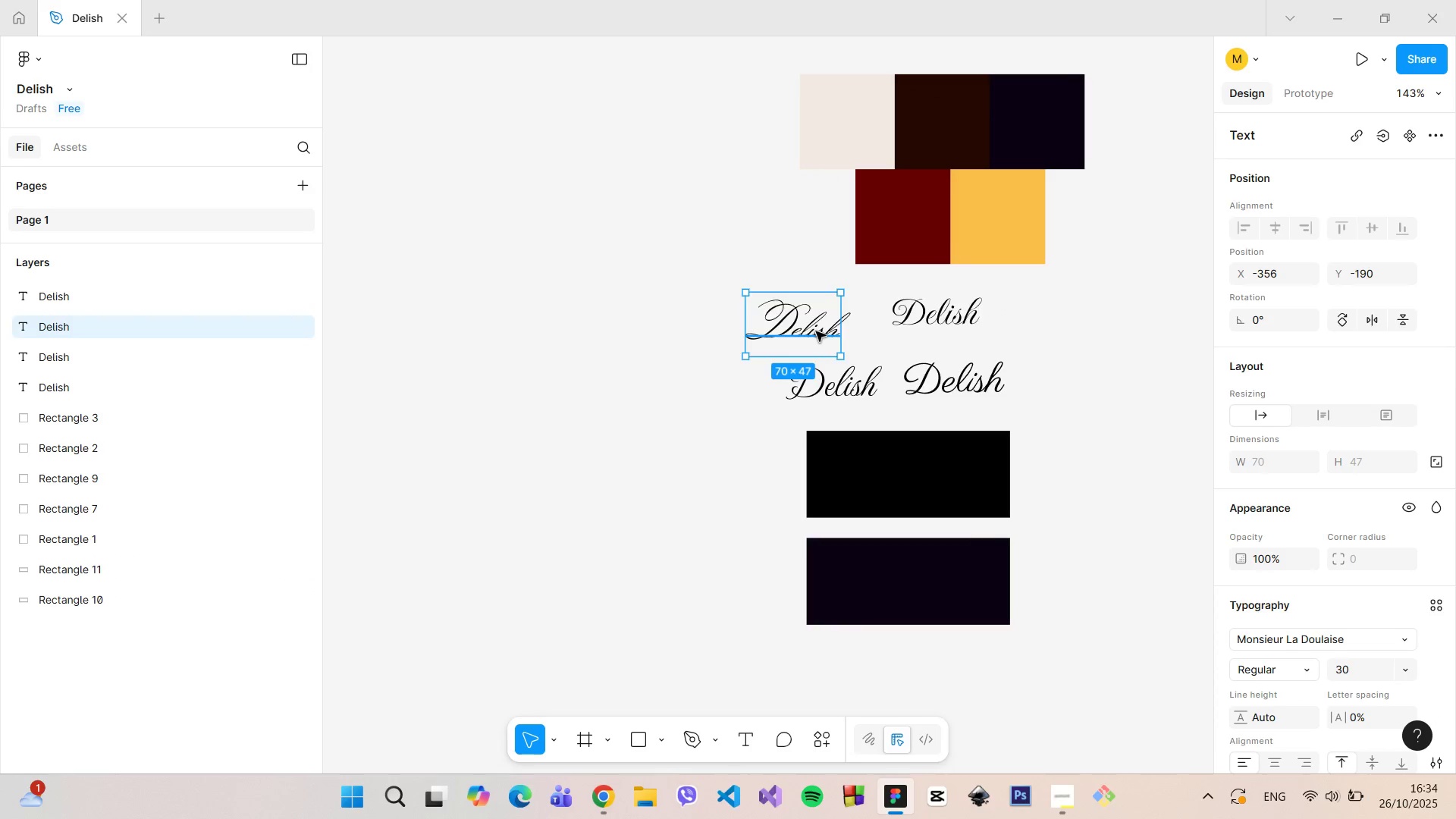 
left_click_drag(start_coordinate=[816, 331], to_coordinate=[861, 435])
 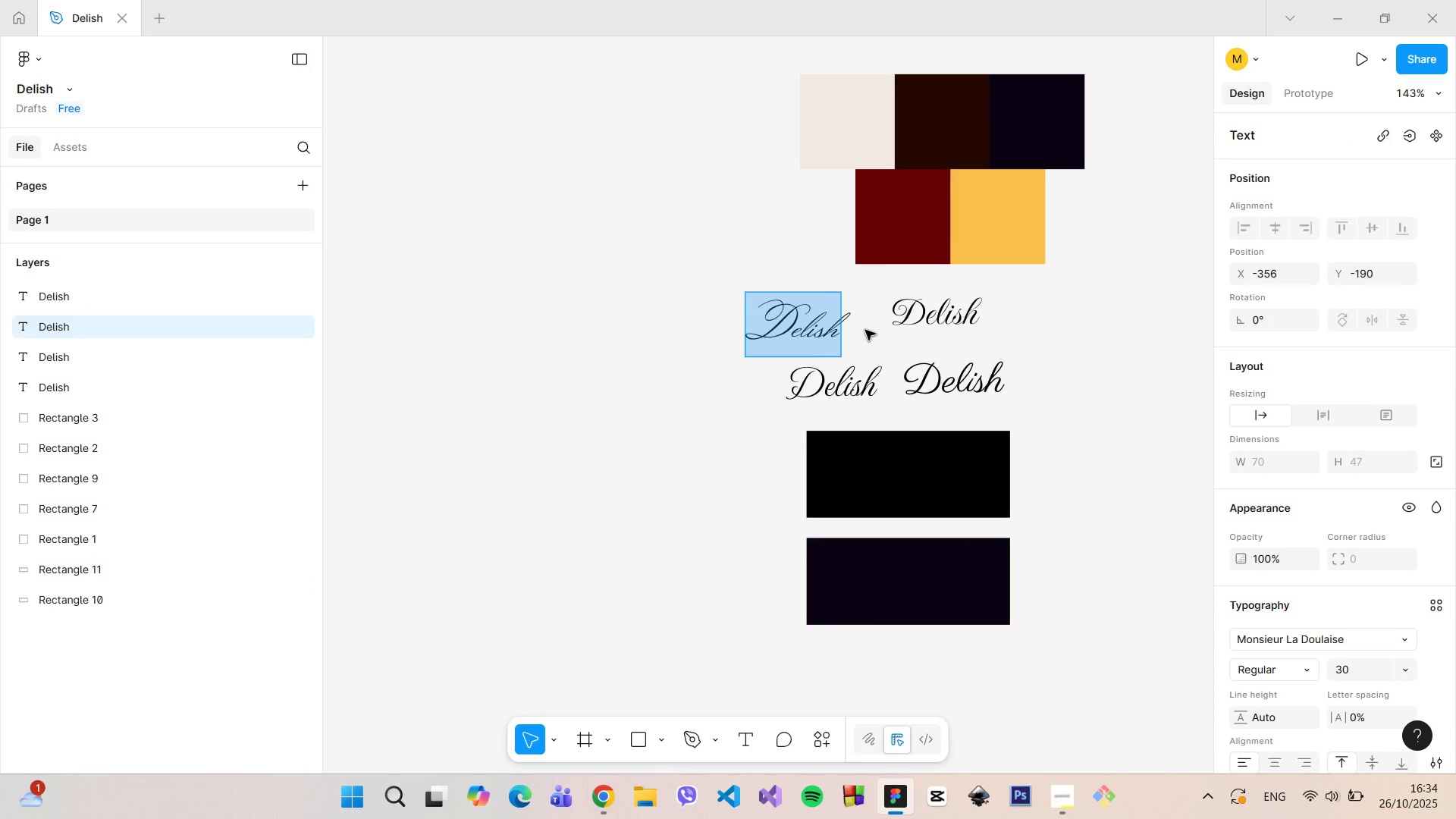 
left_click([864, 329])
 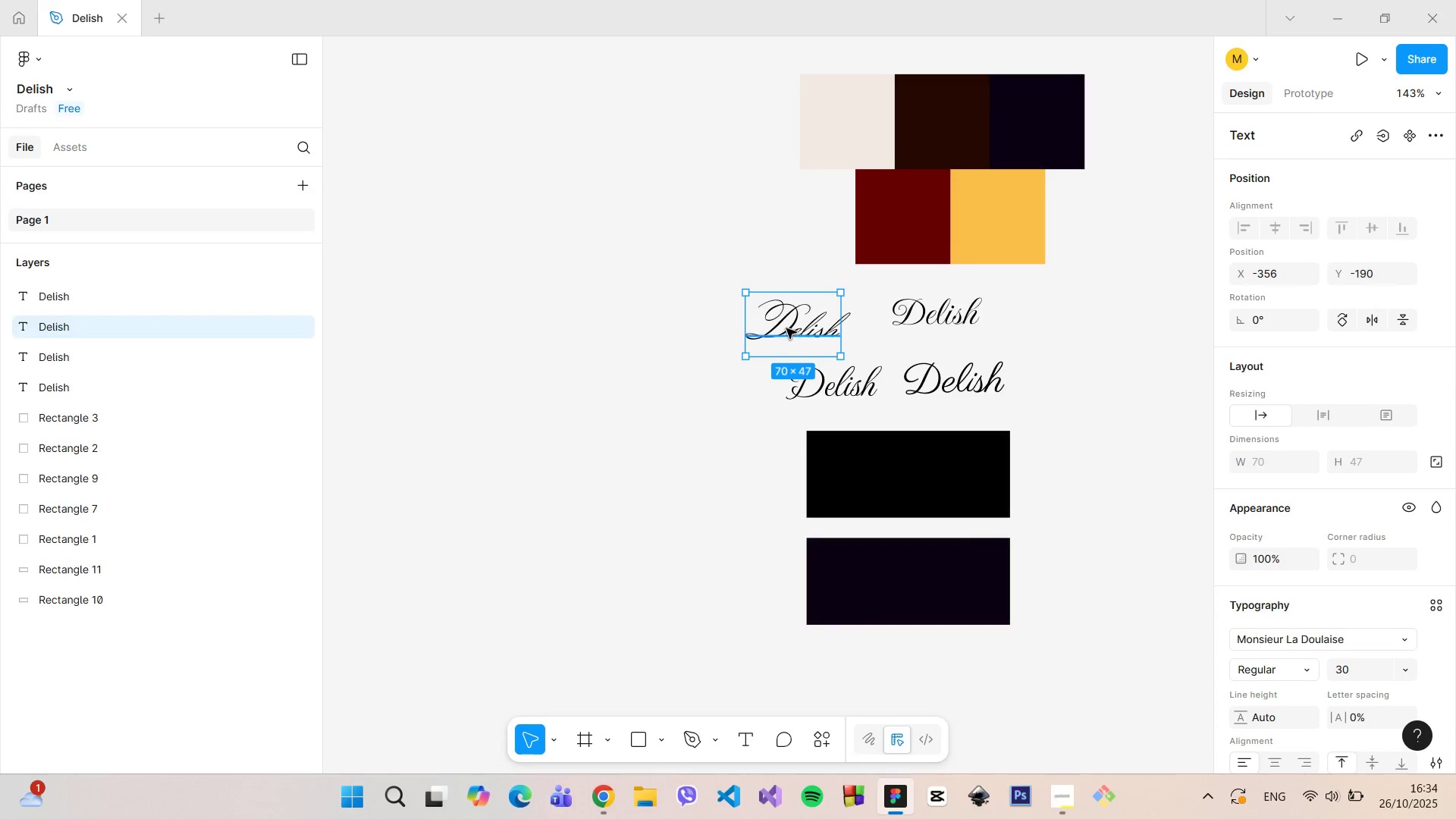 
left_click_drag(start_coordinate=[788, 327], to_coordinate=[905, 481])
 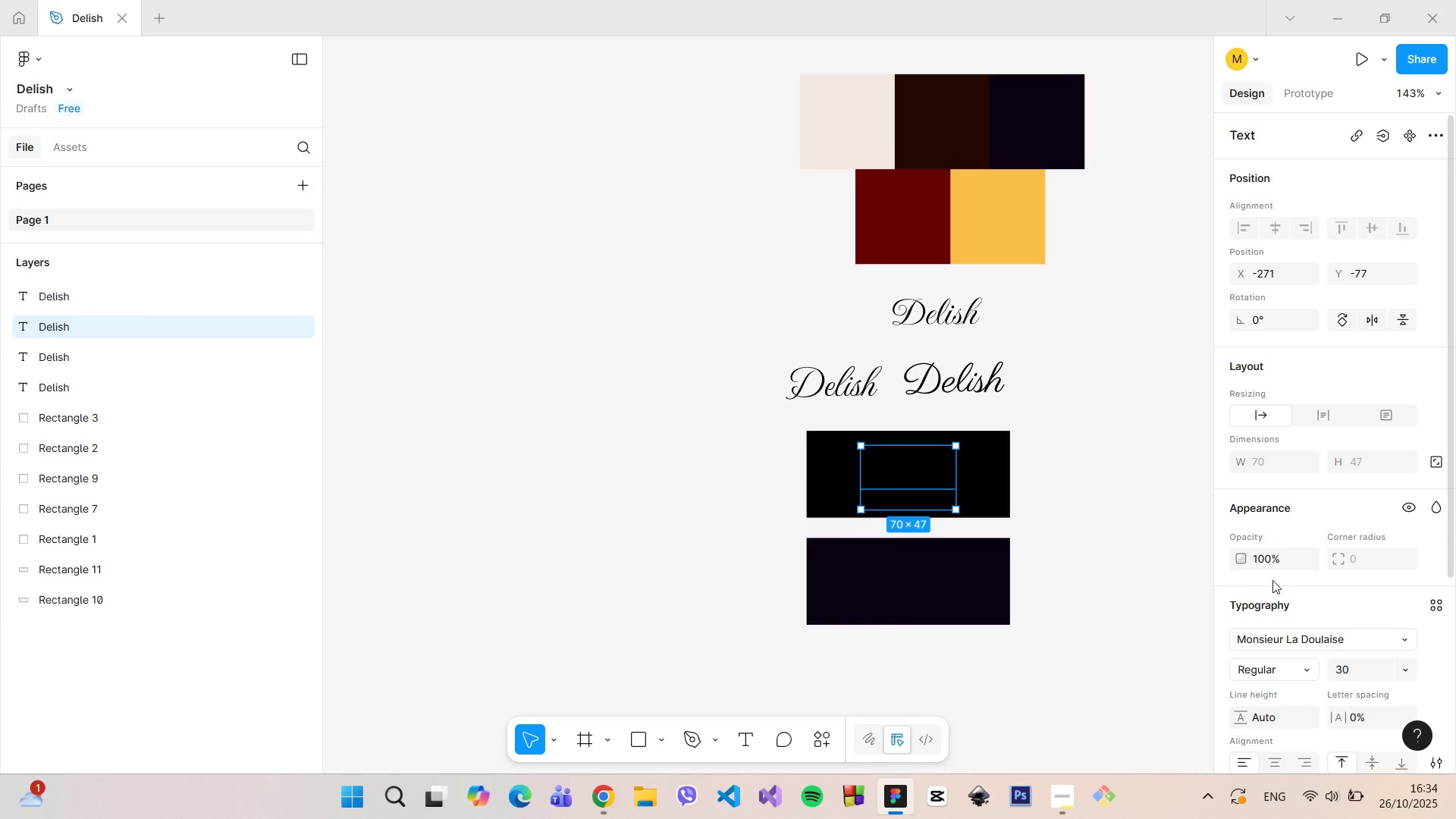 
scroll: coordinate [1284, 582], scroll_direction: down, amount: 7.0
 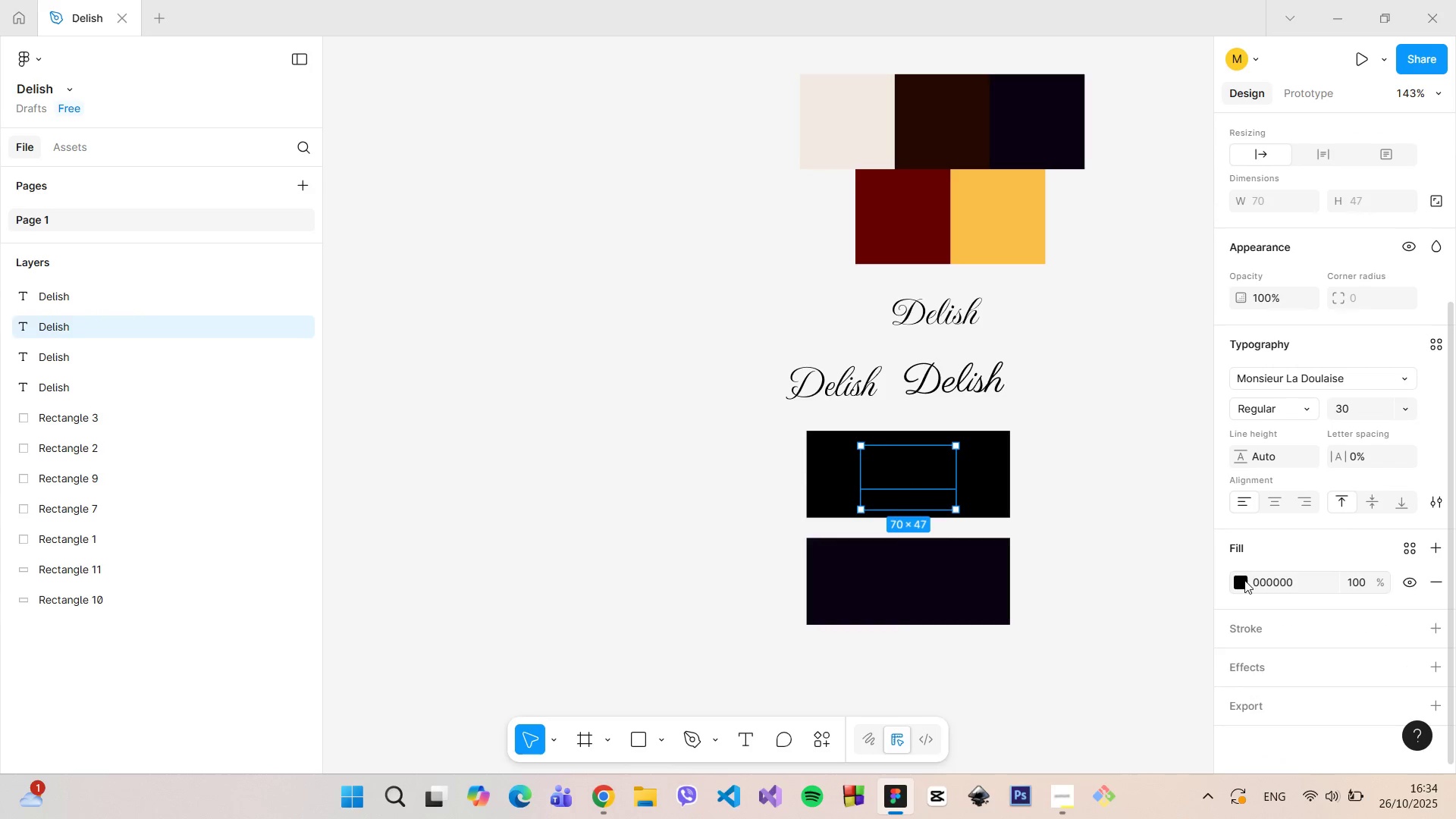 
left_click([1244, 580])
 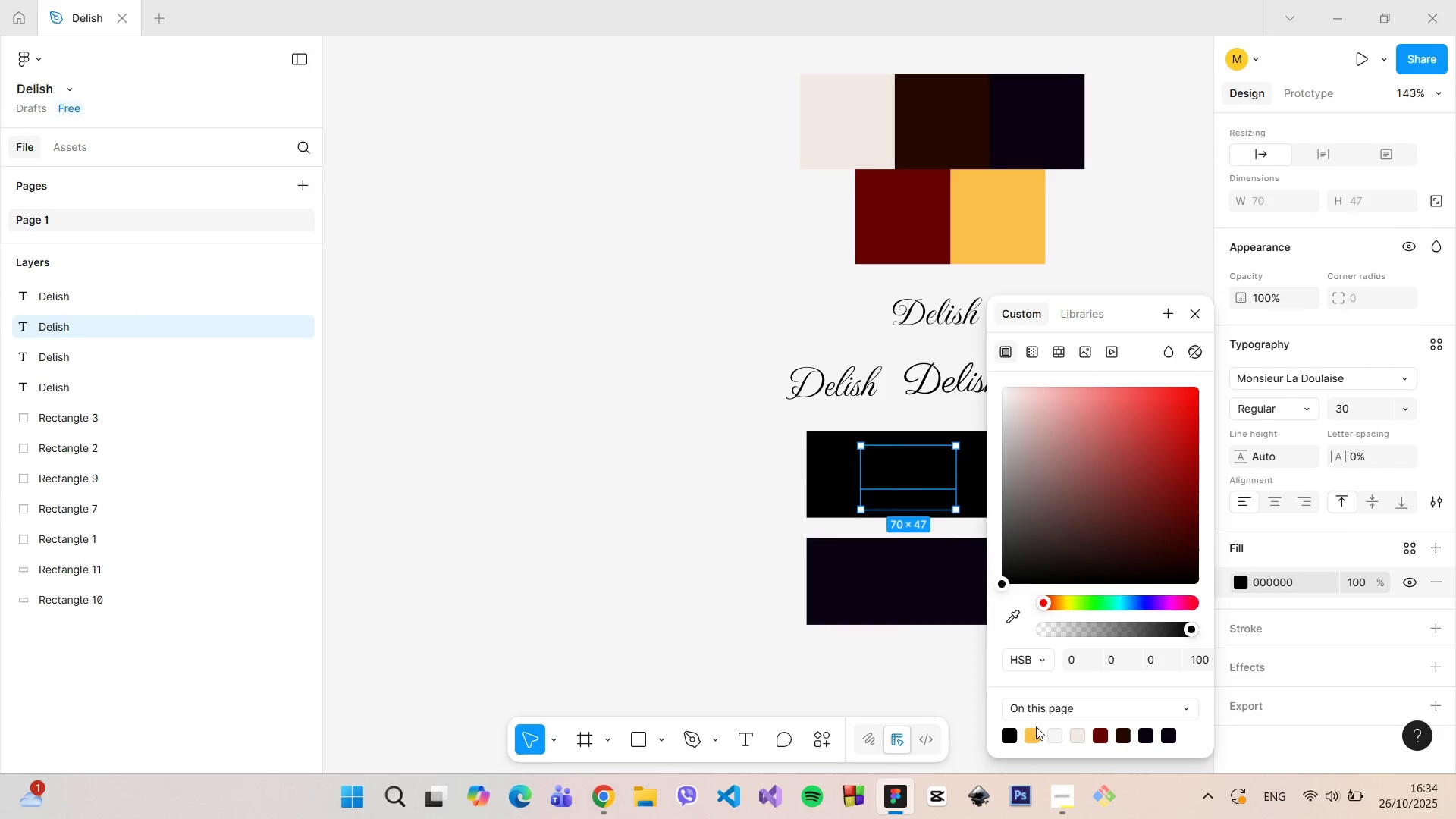 
left_click([1035, 731])
 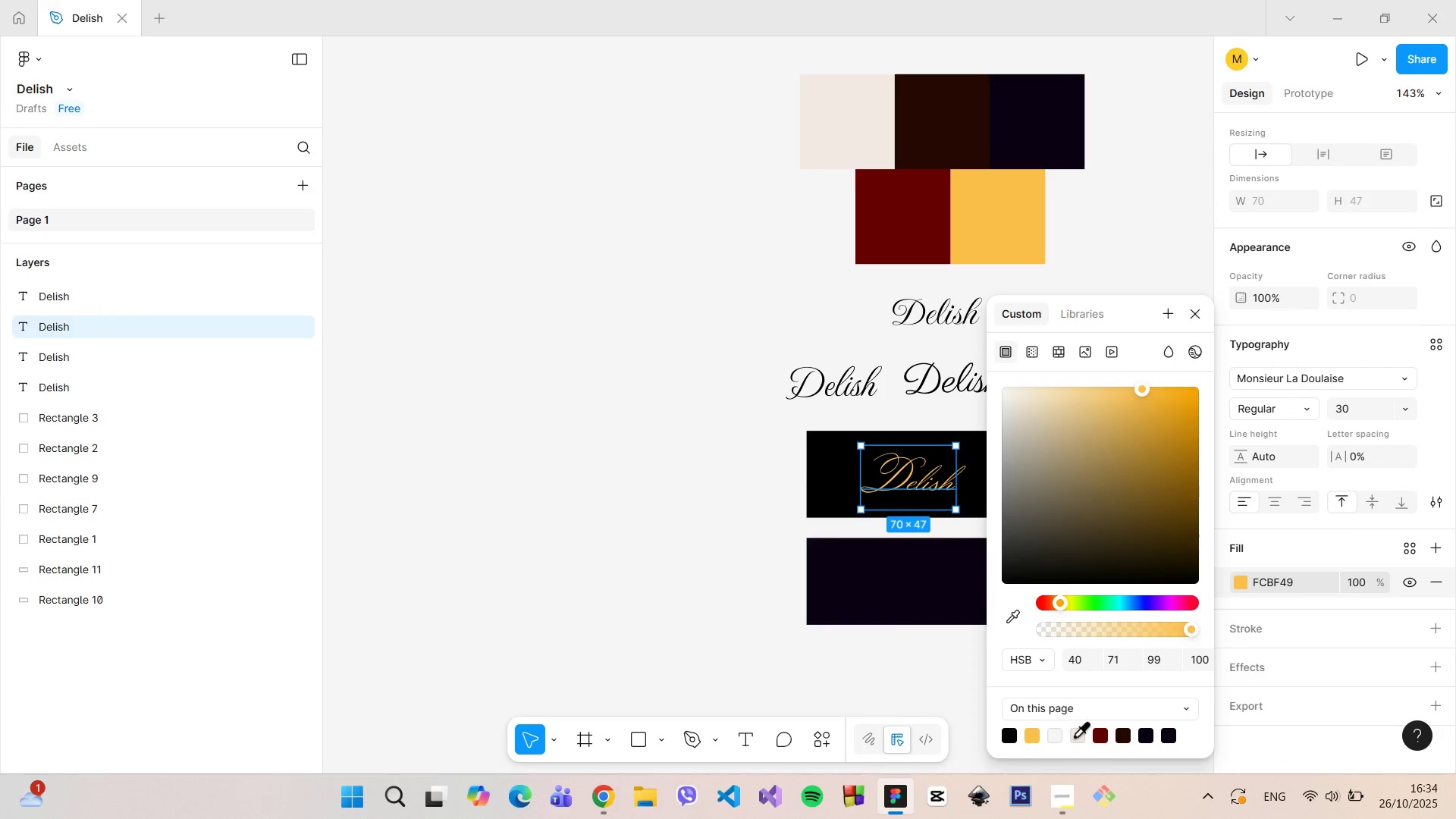 
left_click([1075, 736])
 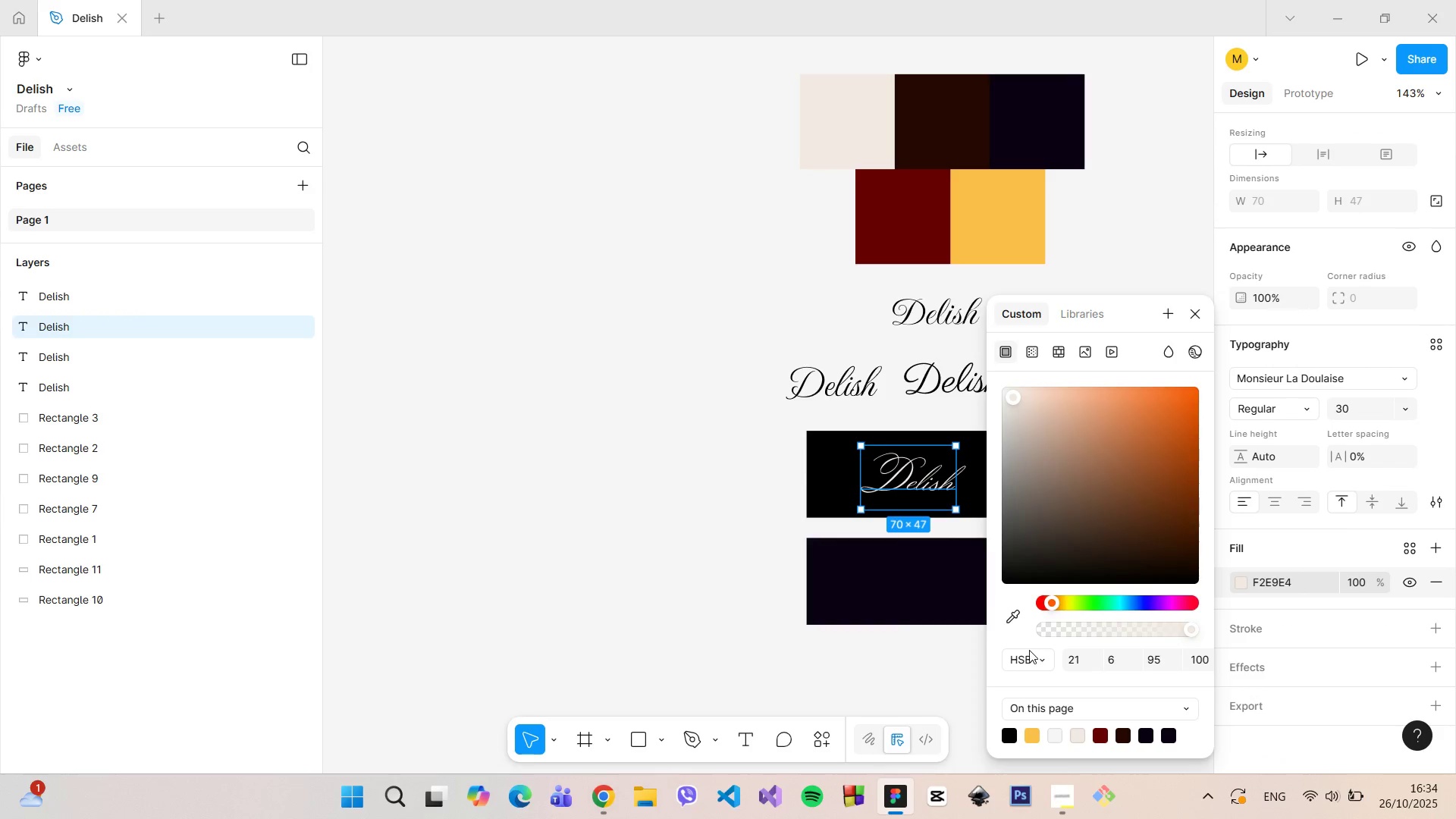 
left_click([1015, 620])
 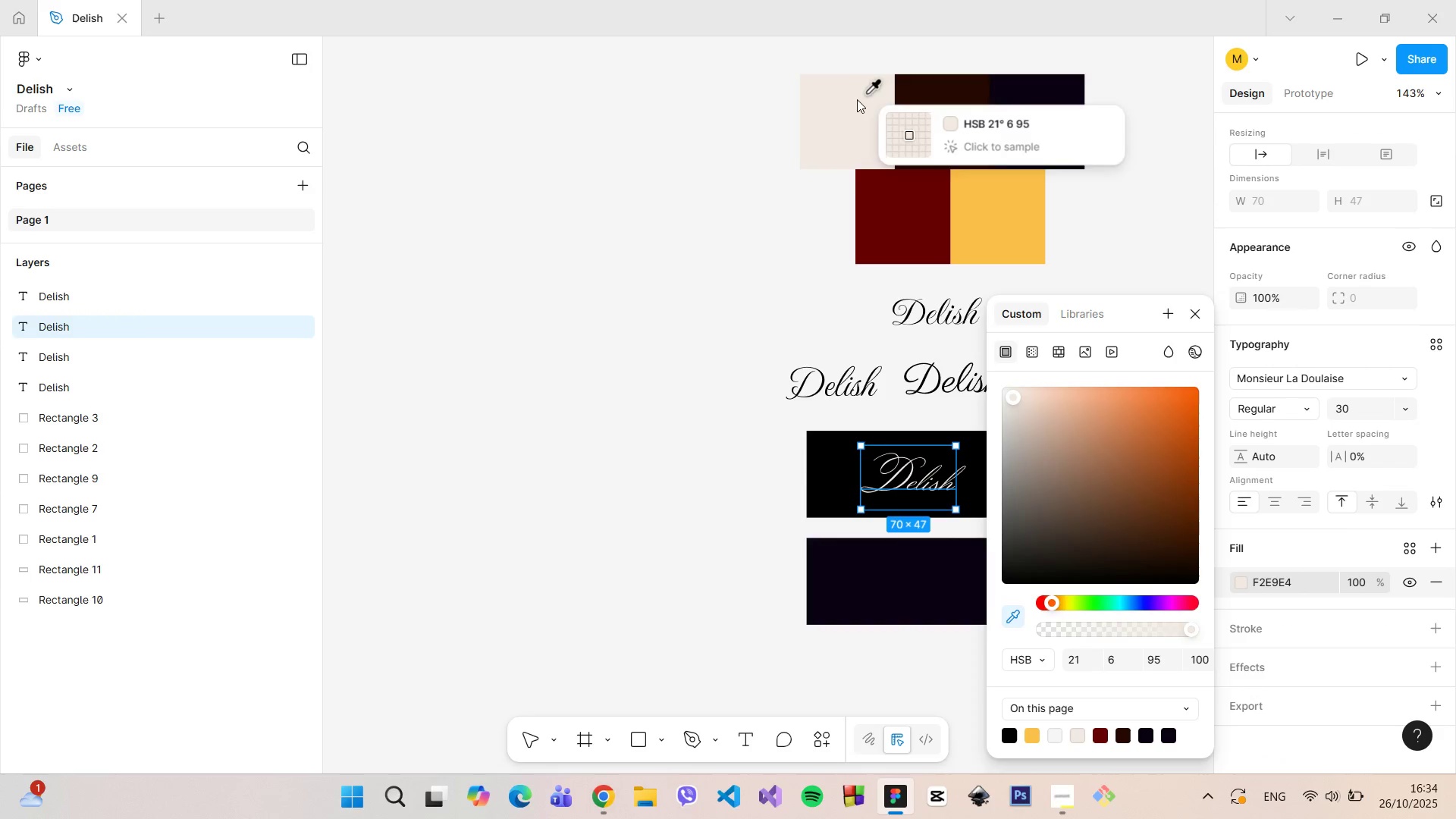 
left_click([852, 108])
 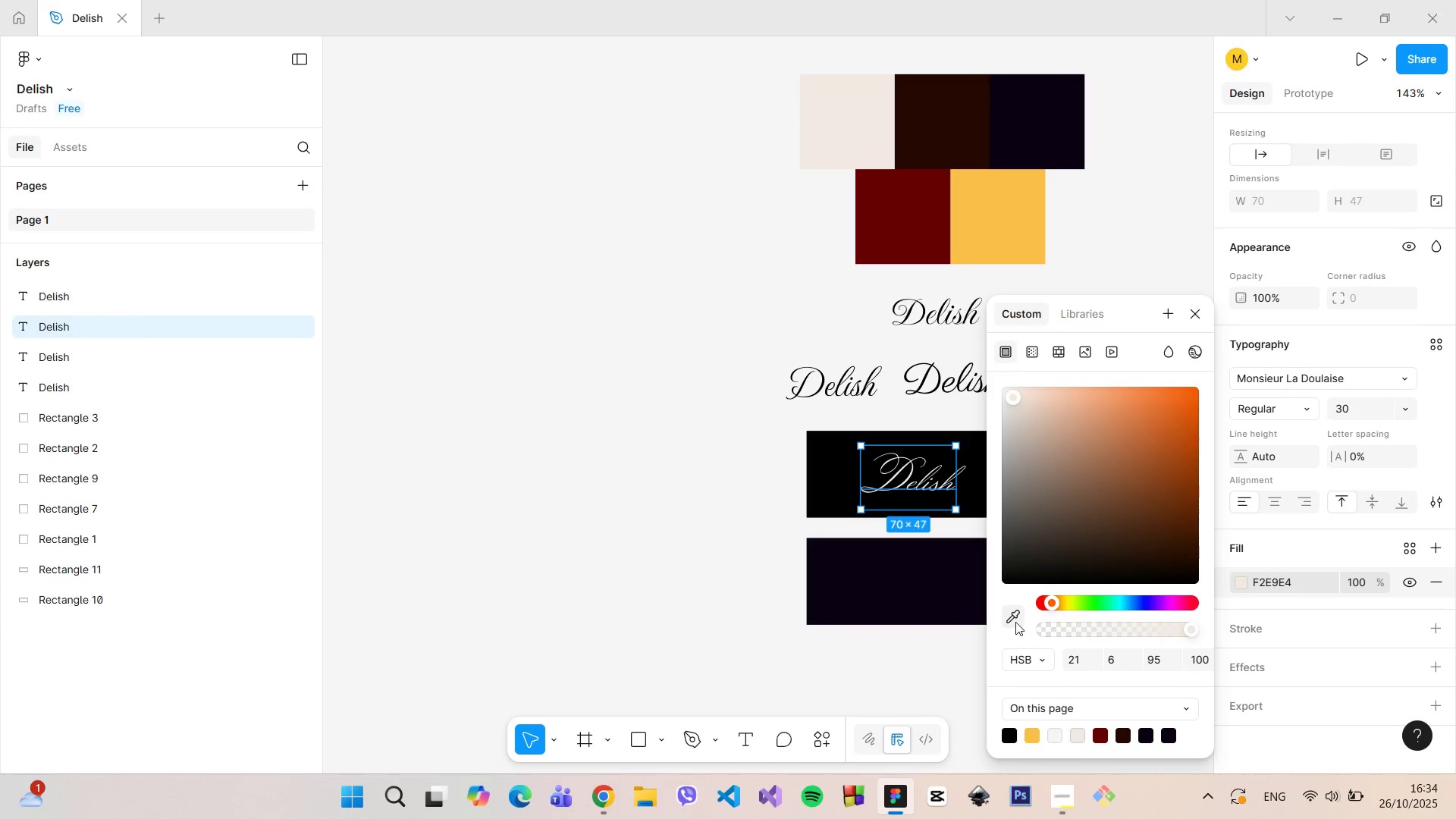 
left_click([1106, 734])
 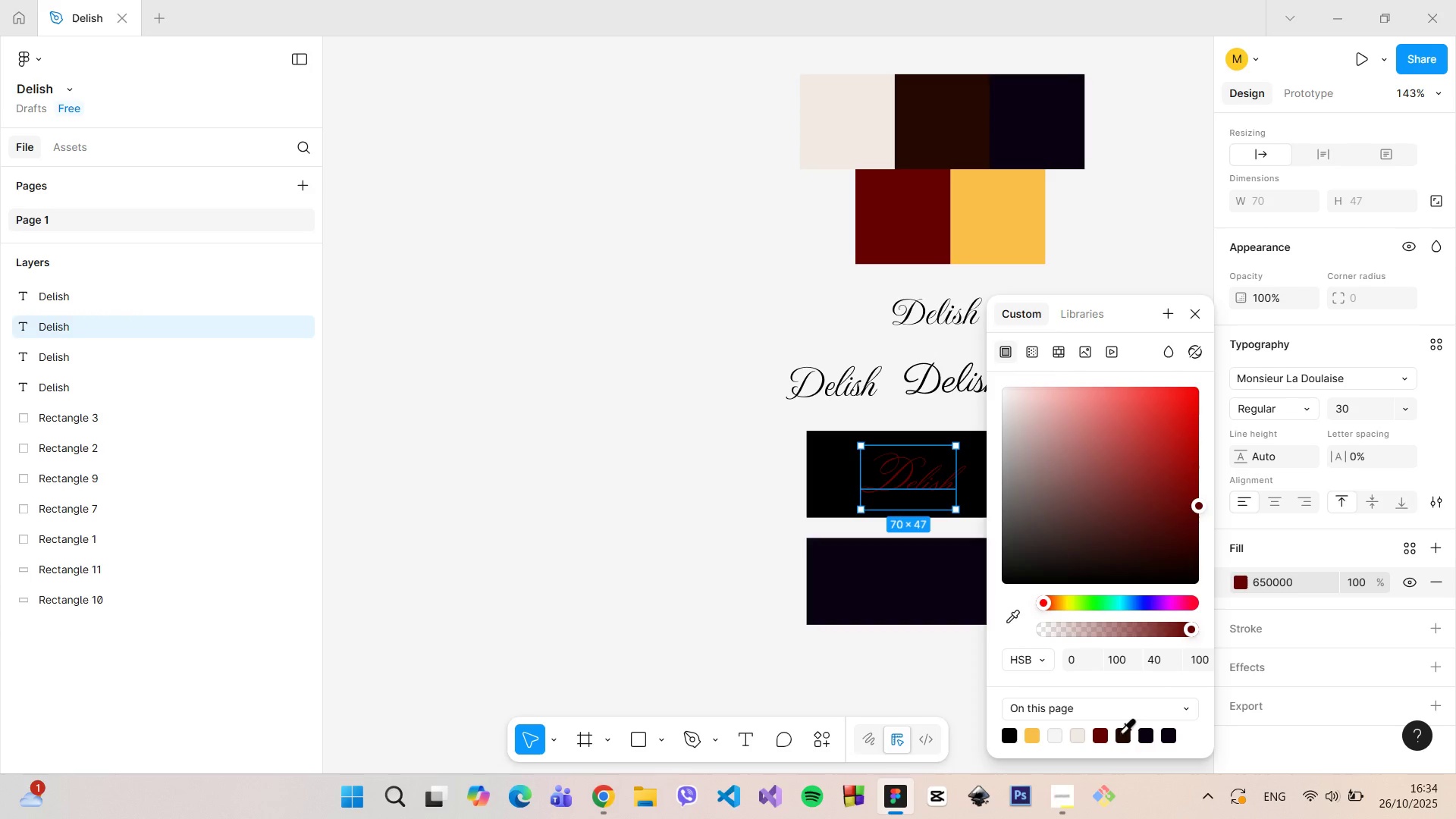 
left_click([1053, 733])
 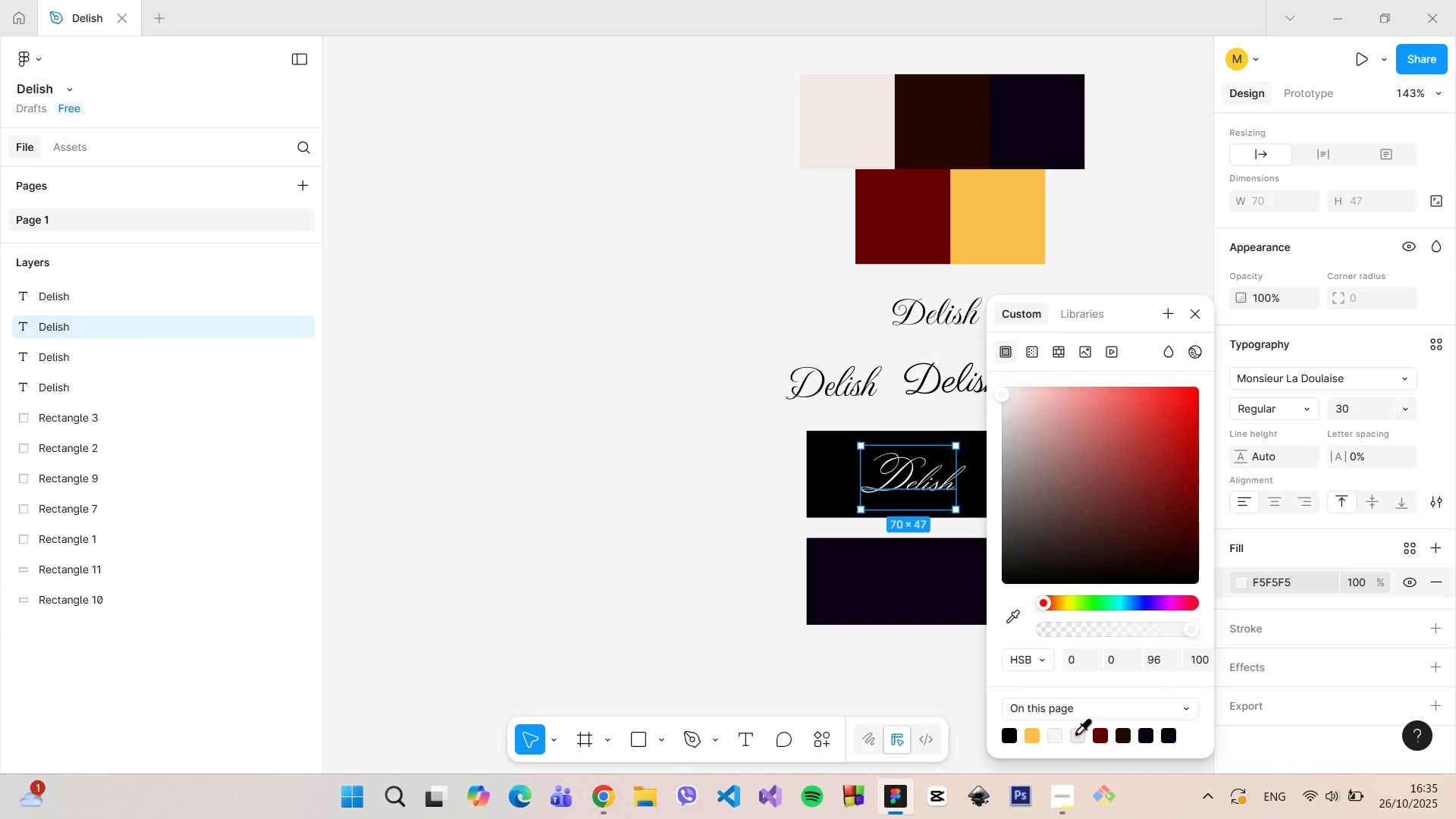 
left_click([1075, 733])
 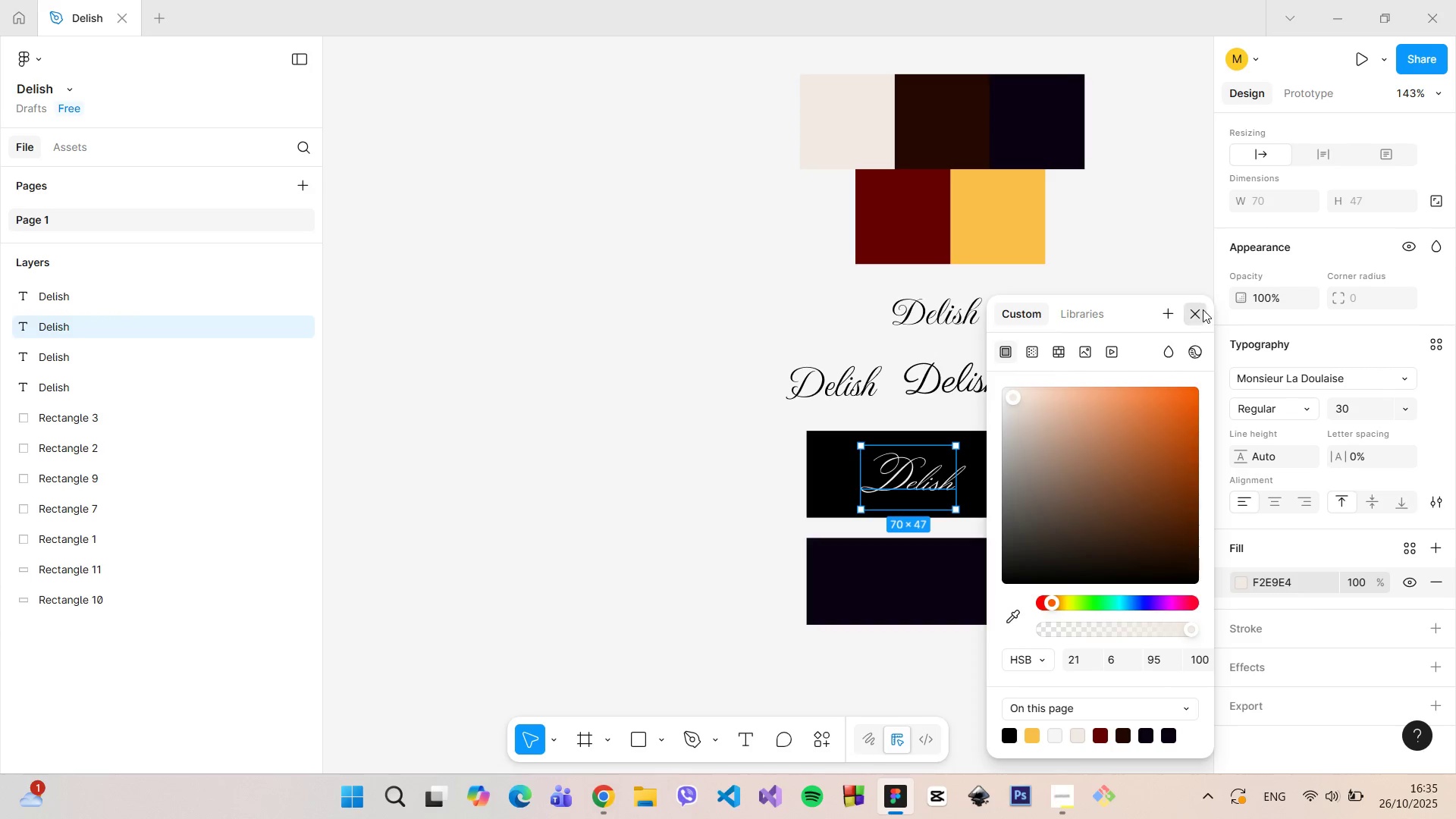 
double_click([1146, 453])
 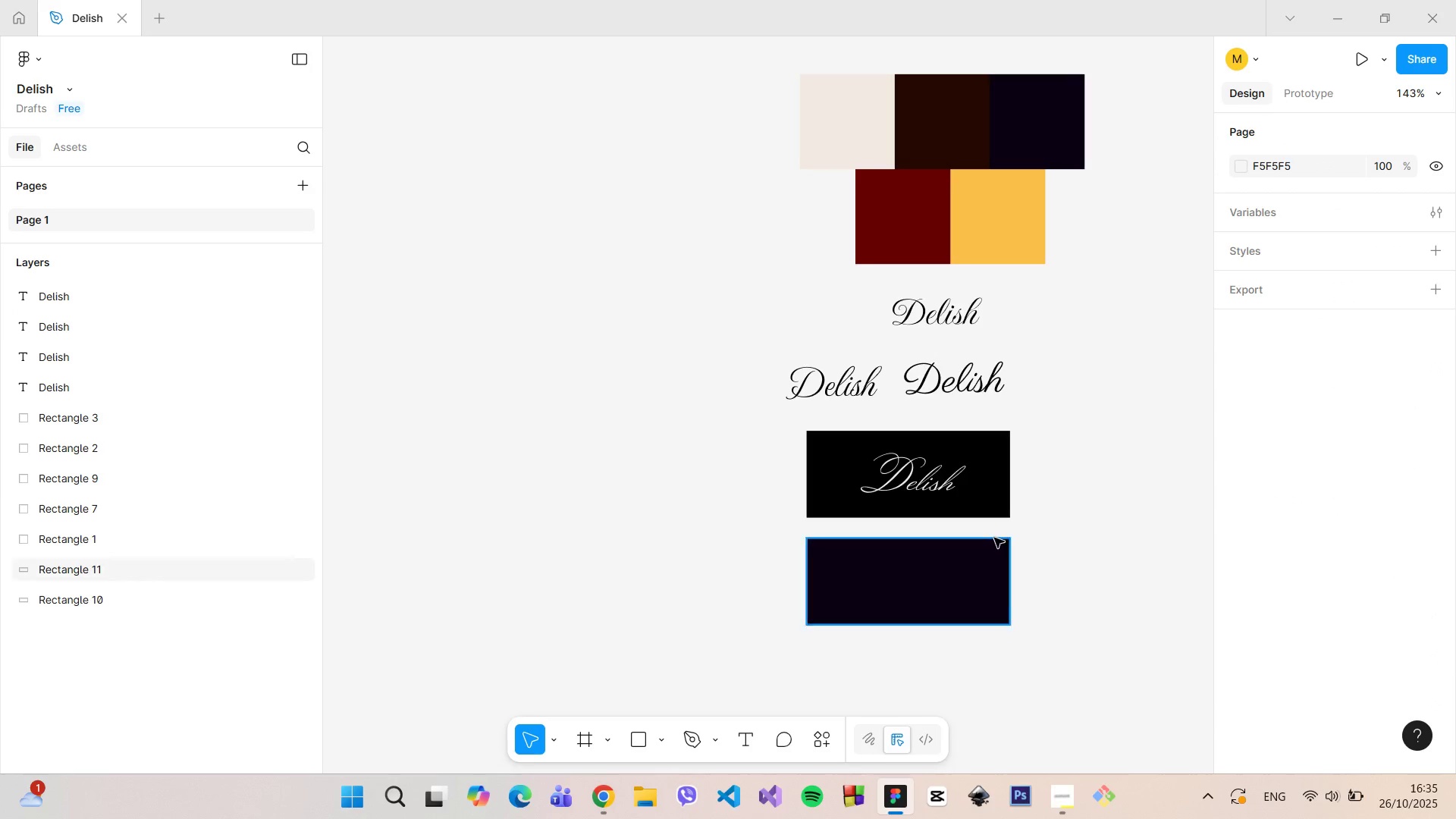 
scroll: coordinate [994, 538], scroll_direction: up, amount: 8.0
 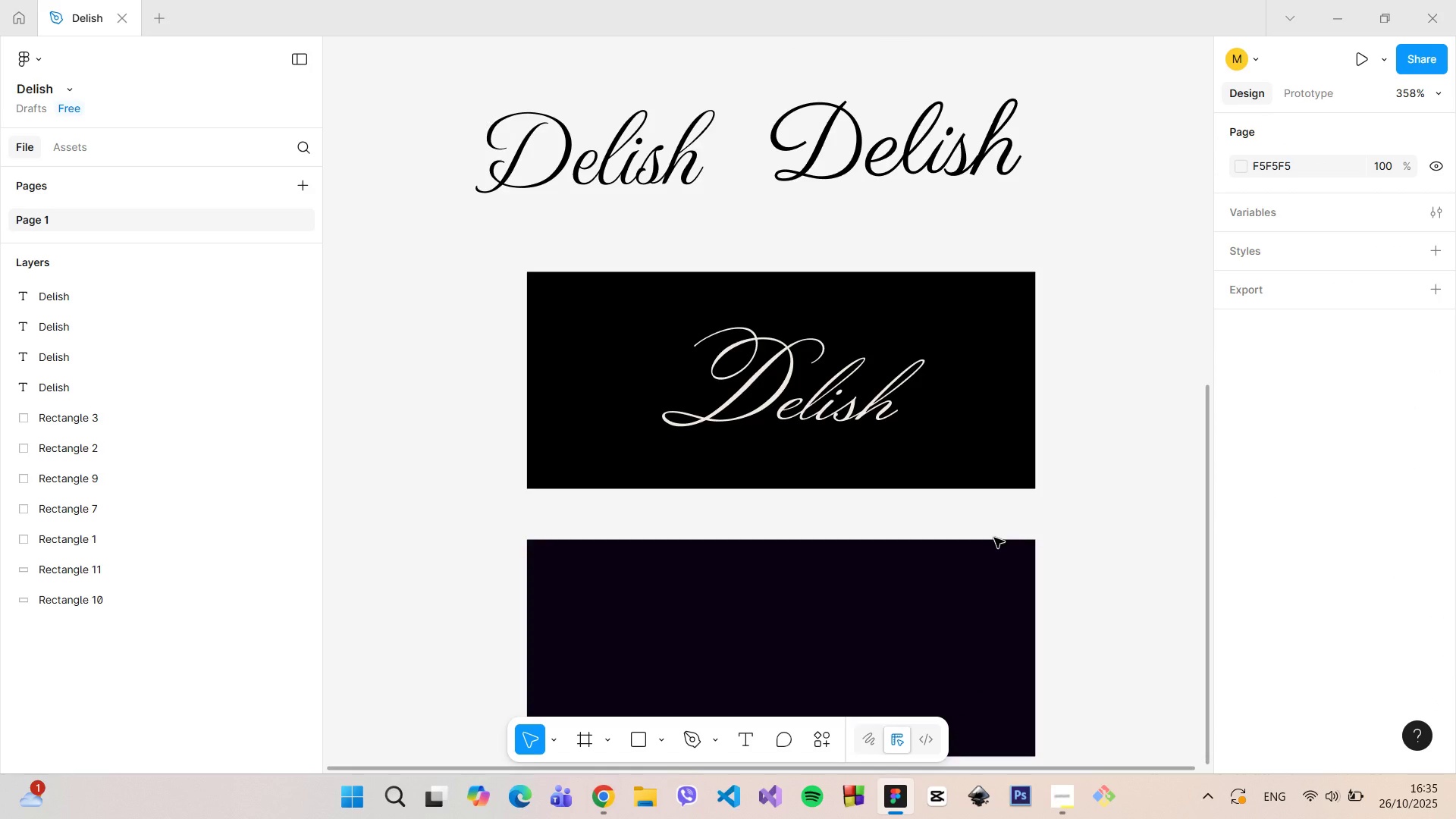 
scroll: coordinate [994, 538], scroll_direction: down, amount: 5.0
 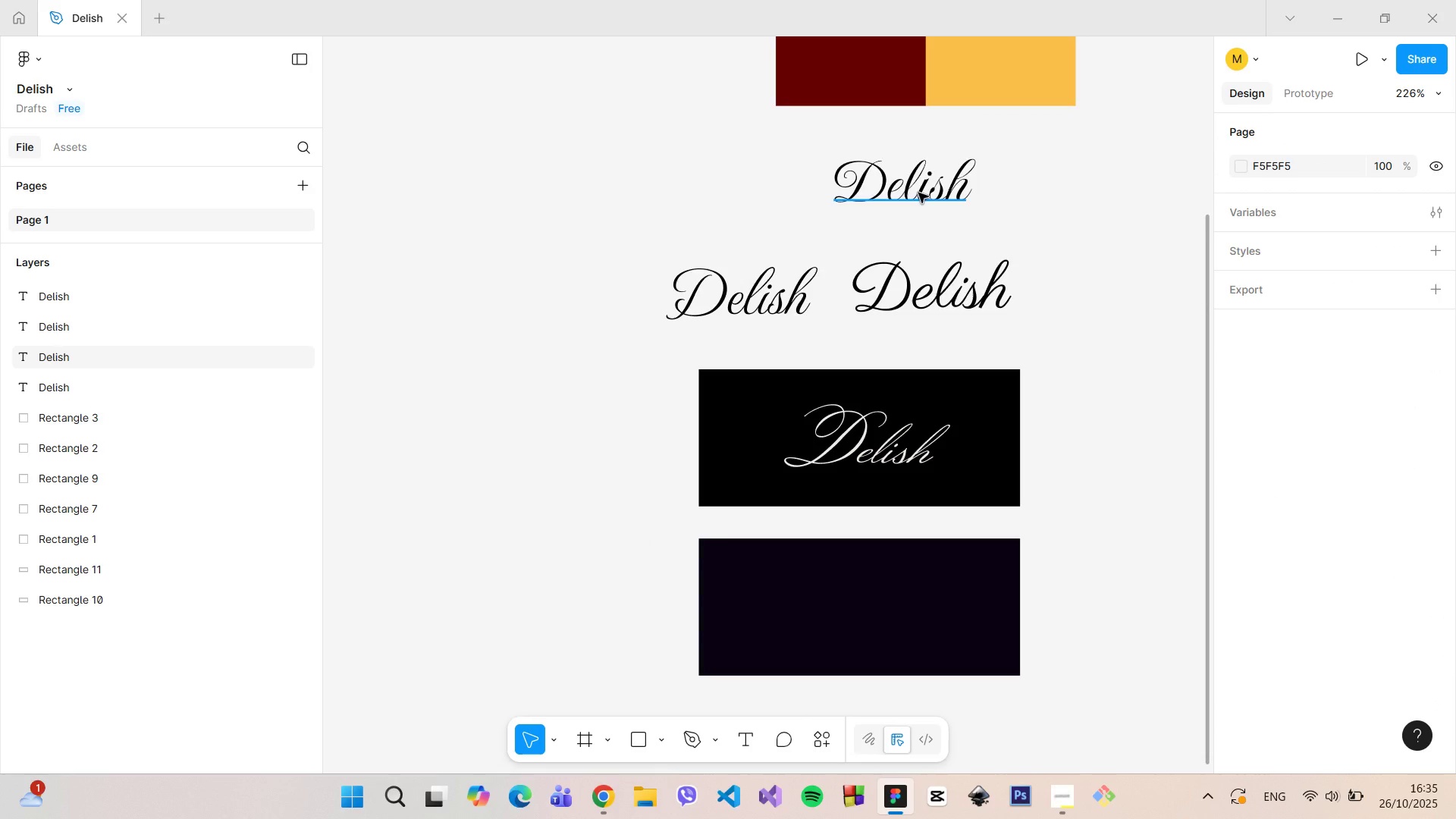 
wait(6.46)
 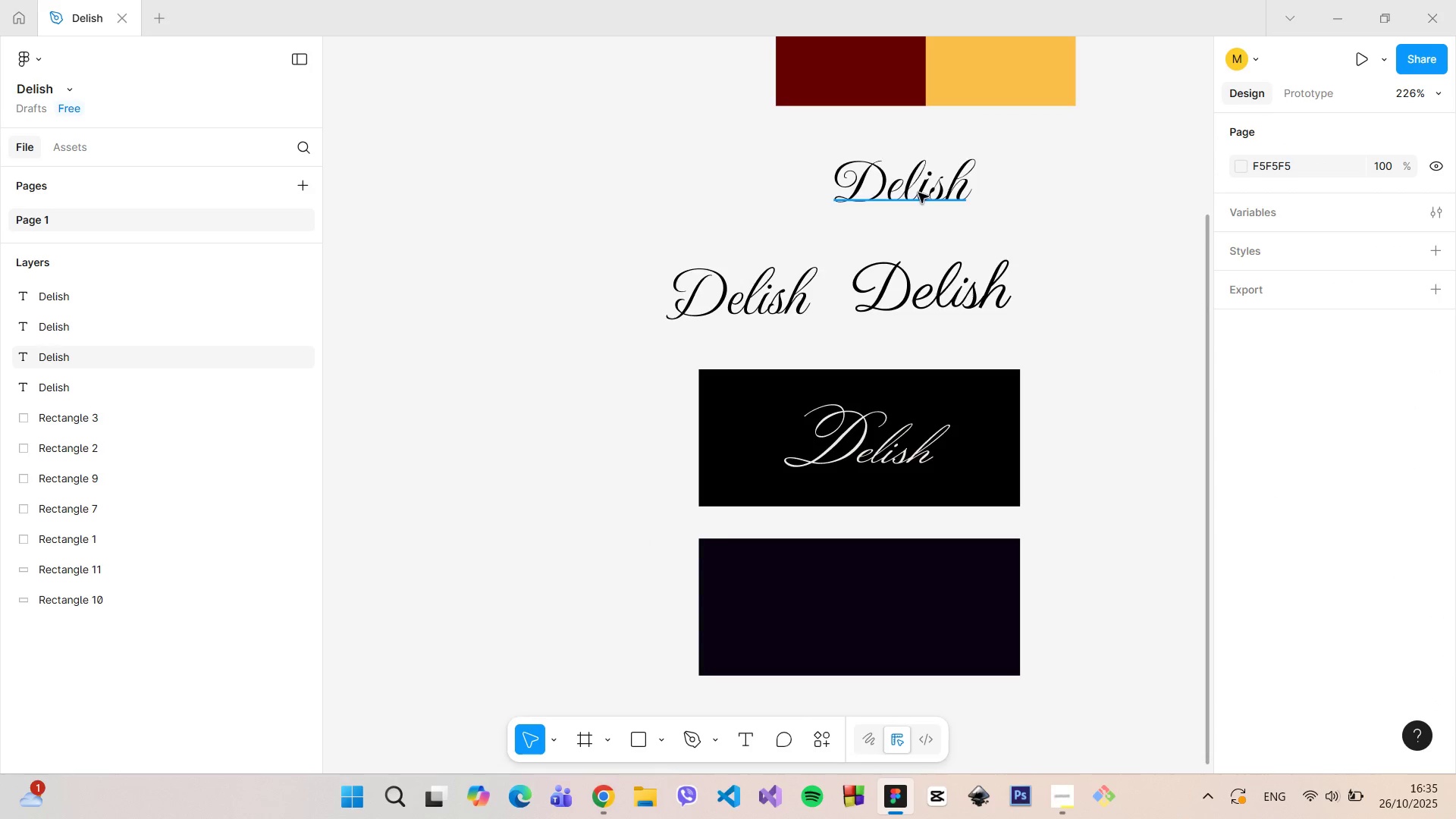 
left_click([918, 193])
 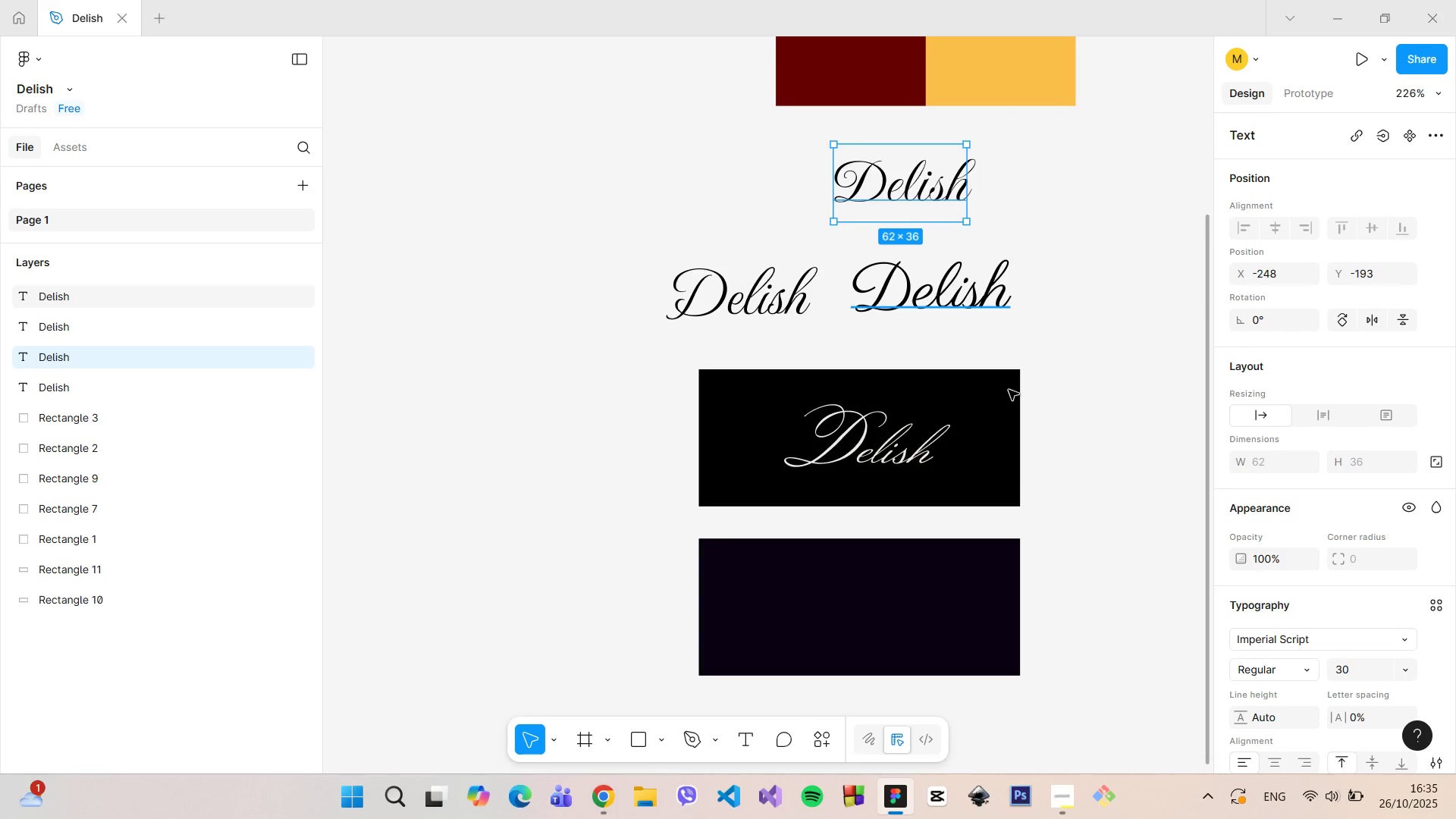 
left_click([1009, 391])
 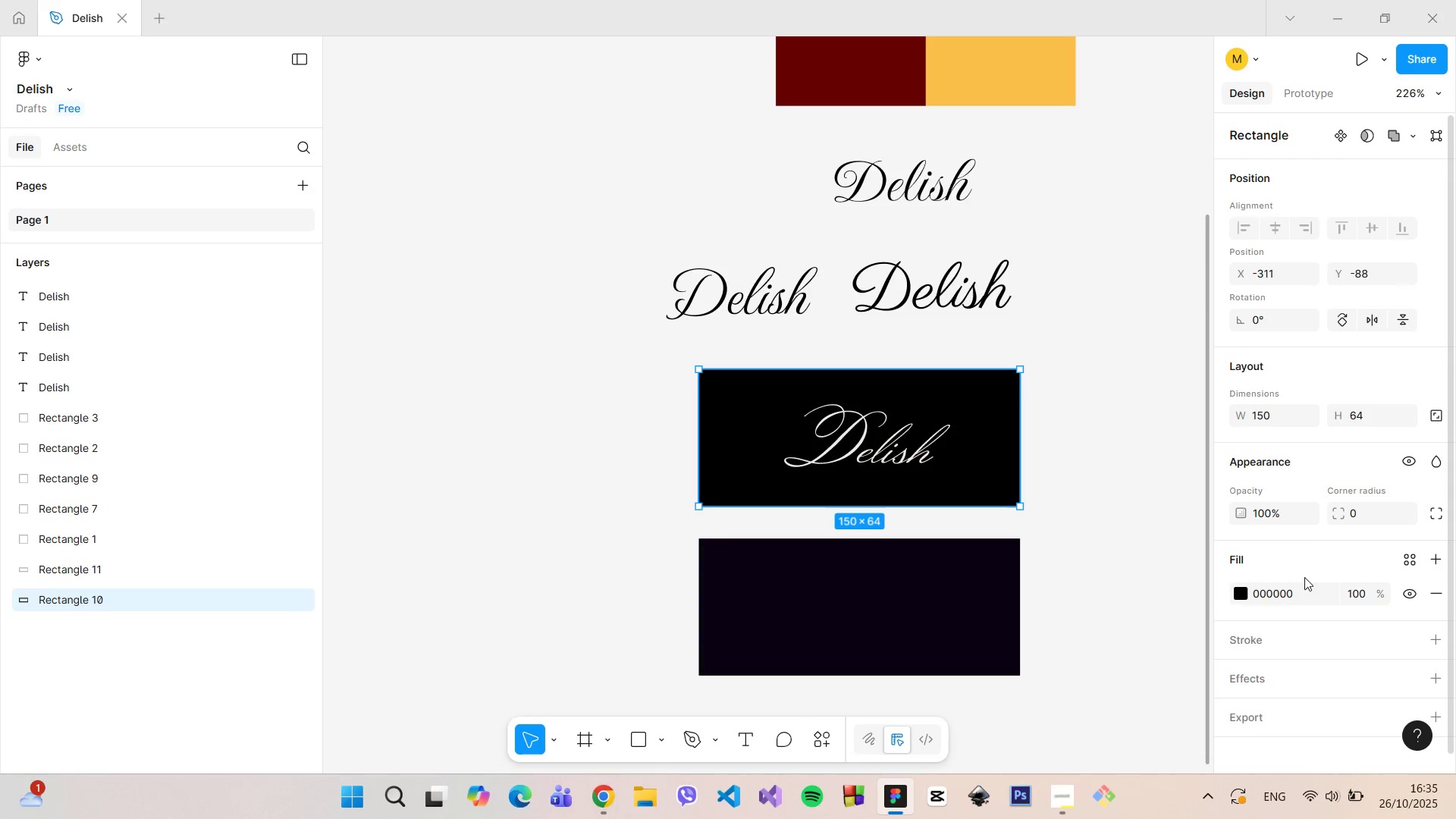 
scroll: coordinate [1306, 578], scroll_direction: down, amount: 2.0
 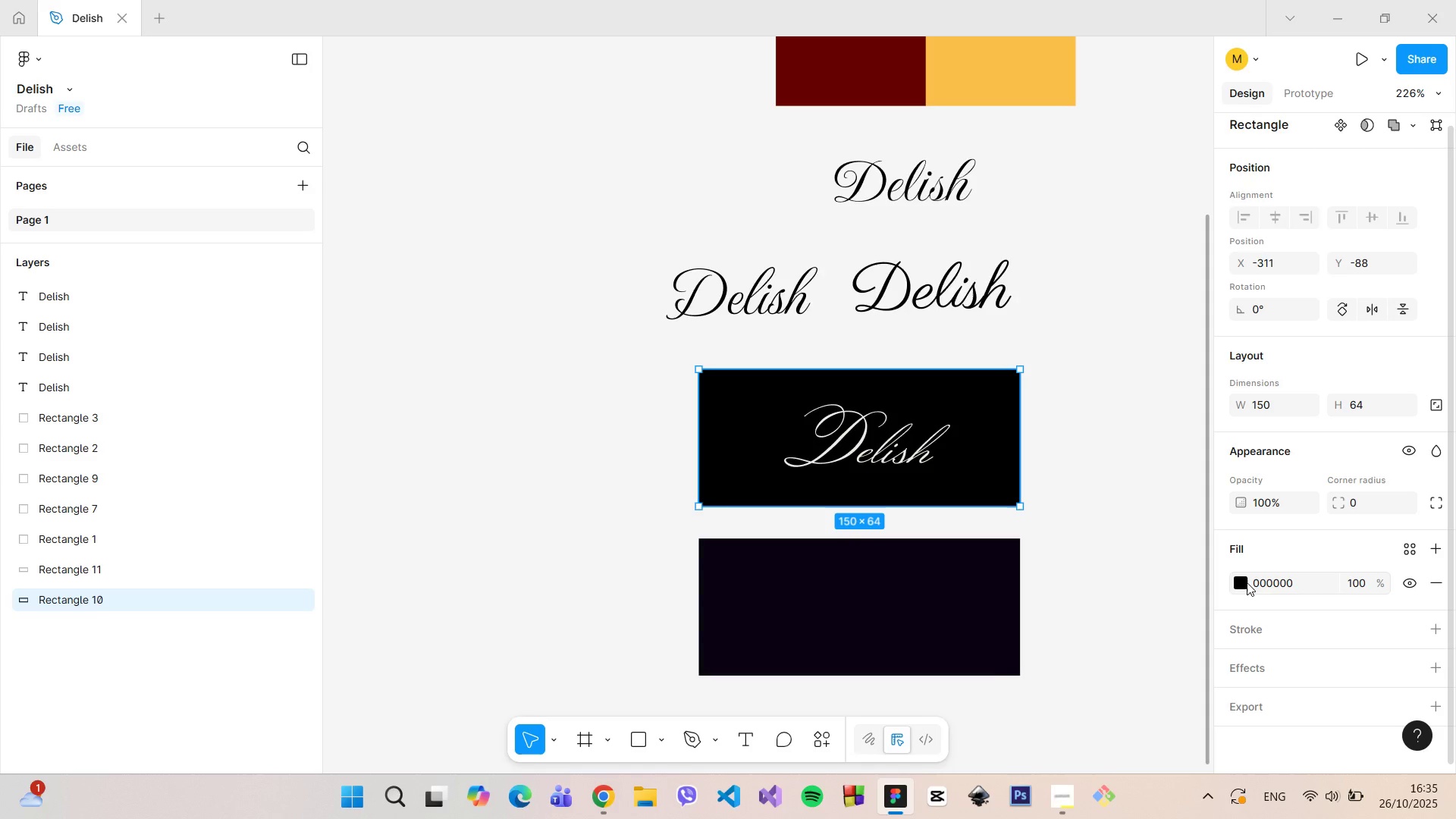 
left_click([1243, 581])
 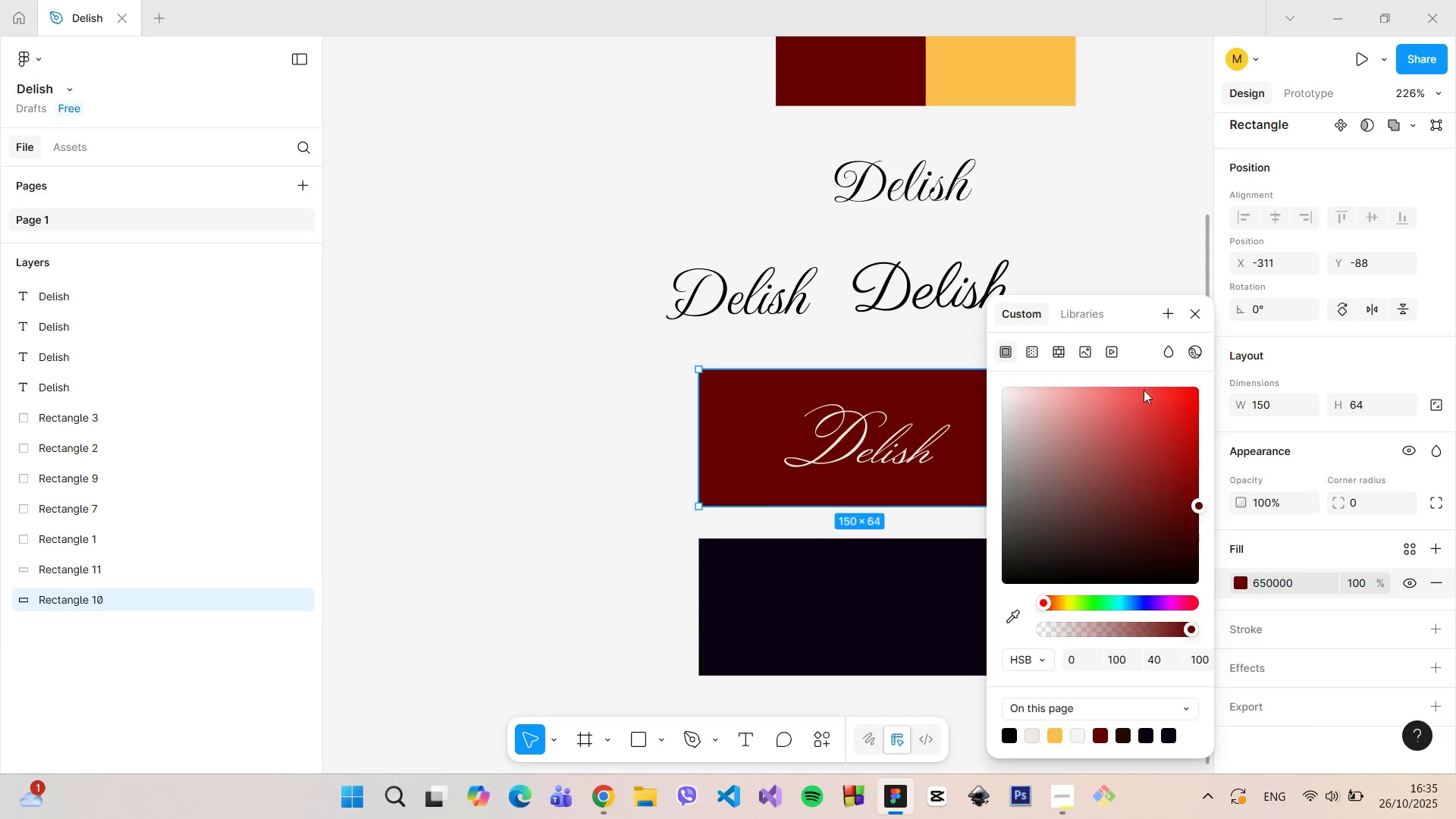 
left_click([1059, 730])
 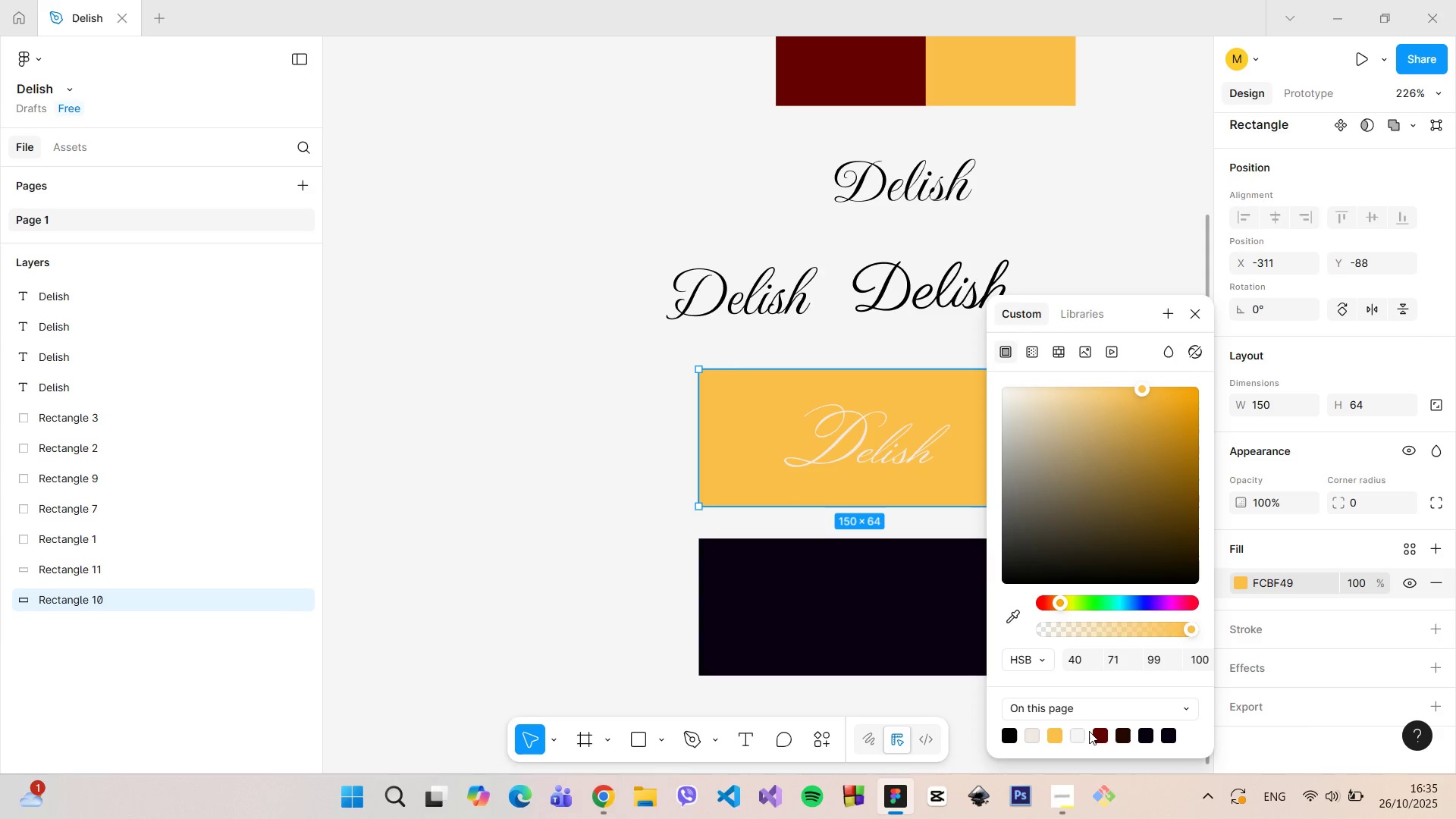 
left_click([1102, 735])
 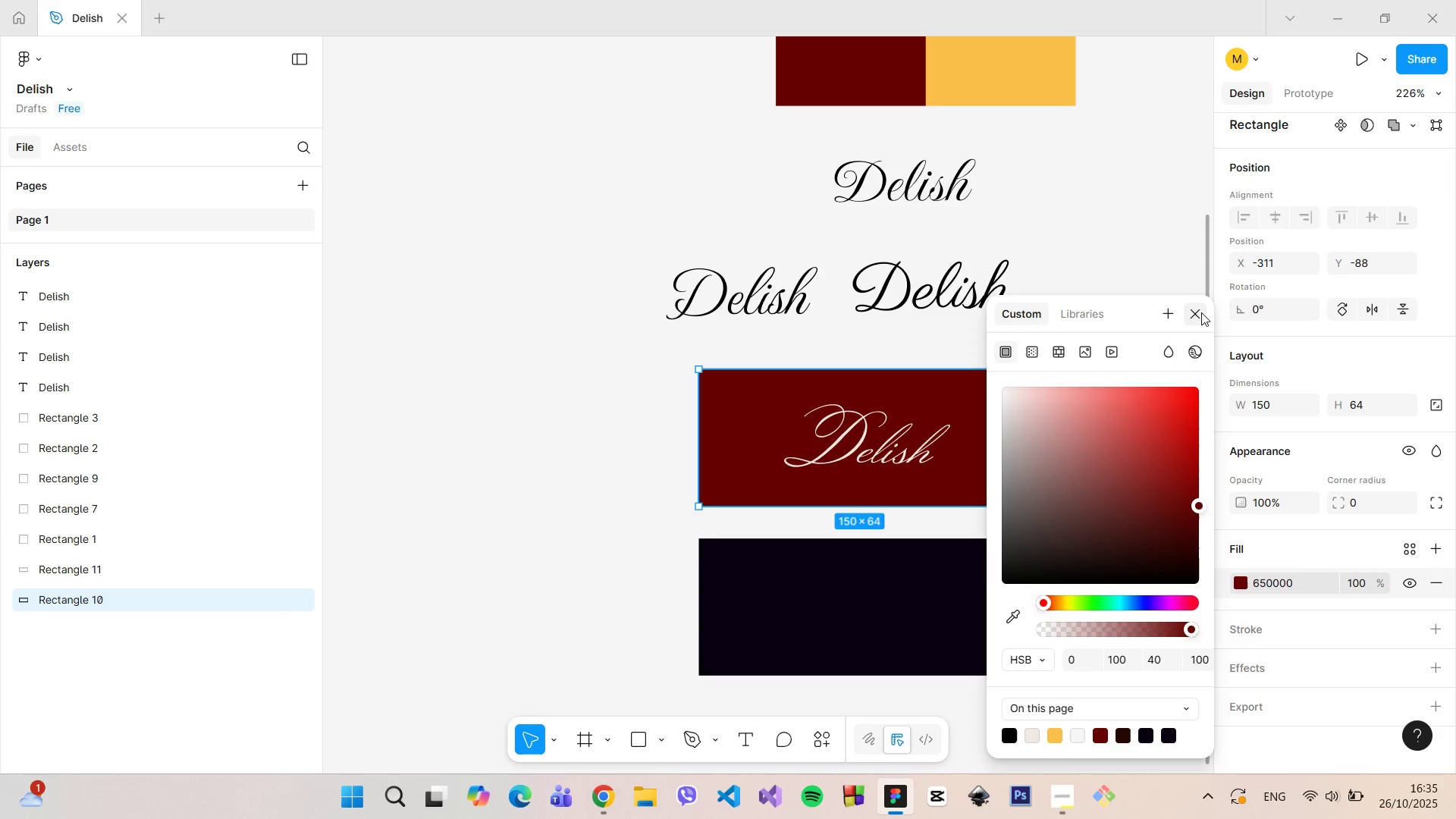 
left_click([1200, 312])
 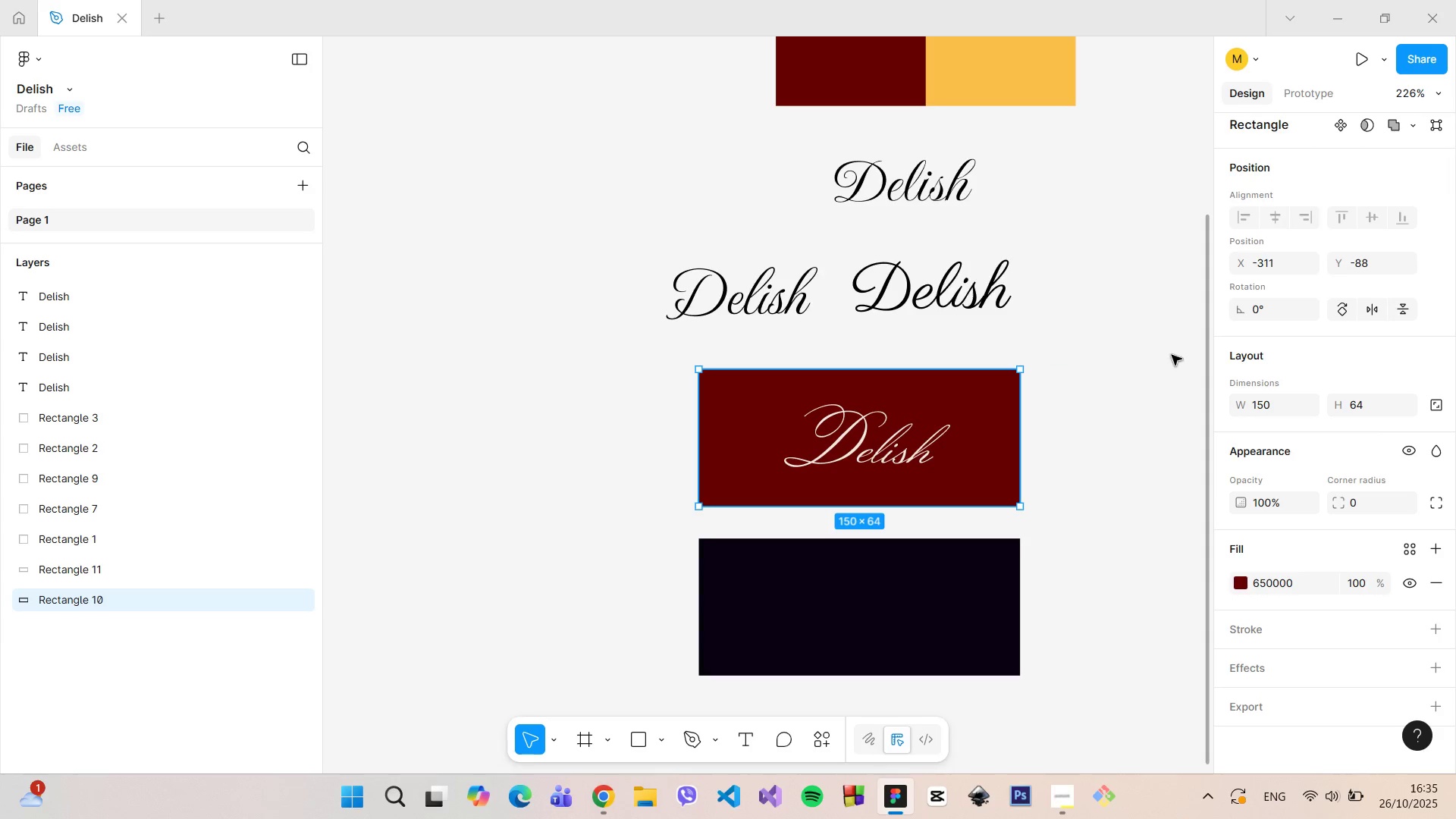 
left_click([1172, 355])
 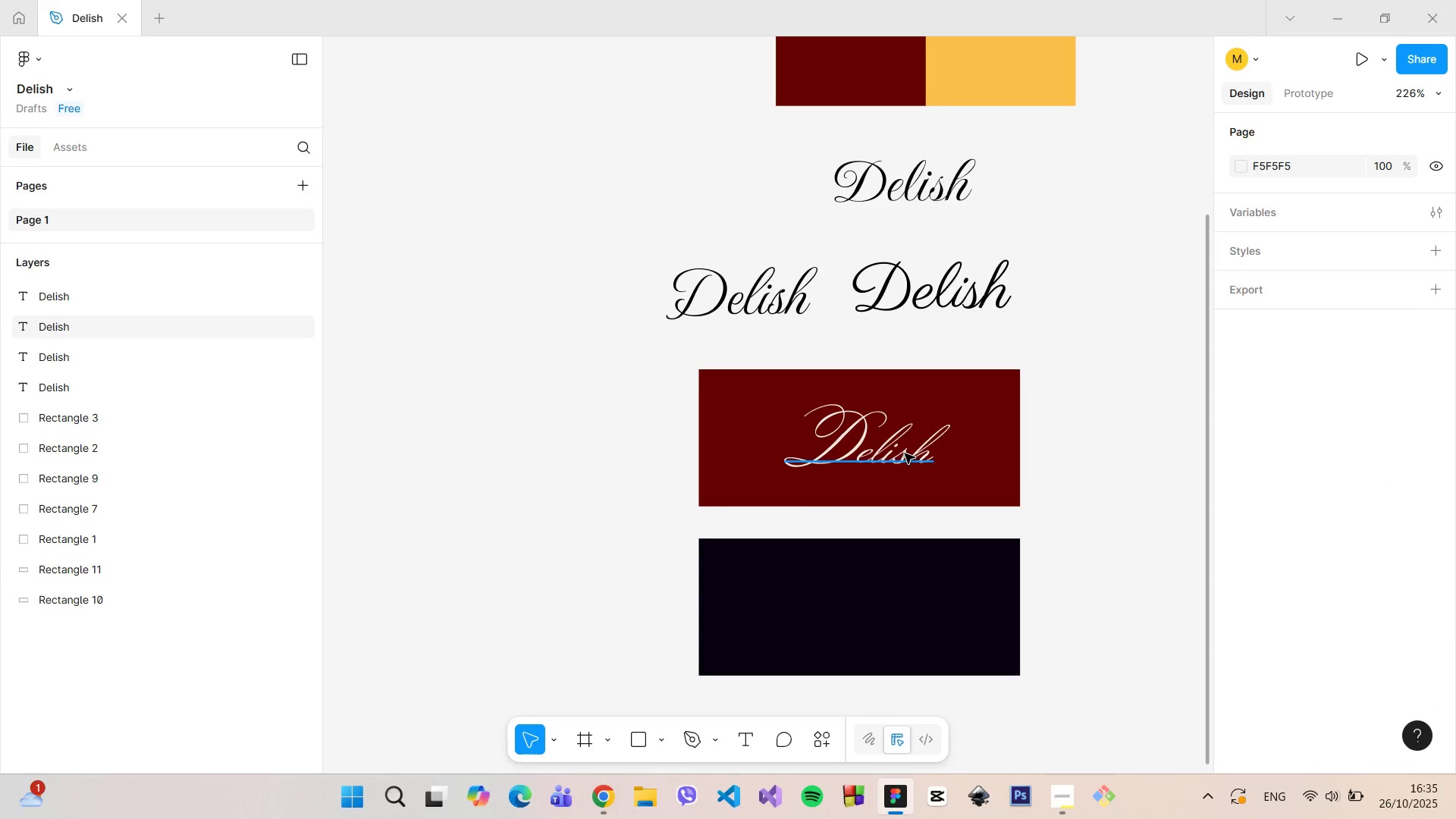 
left_click([905, 453])
 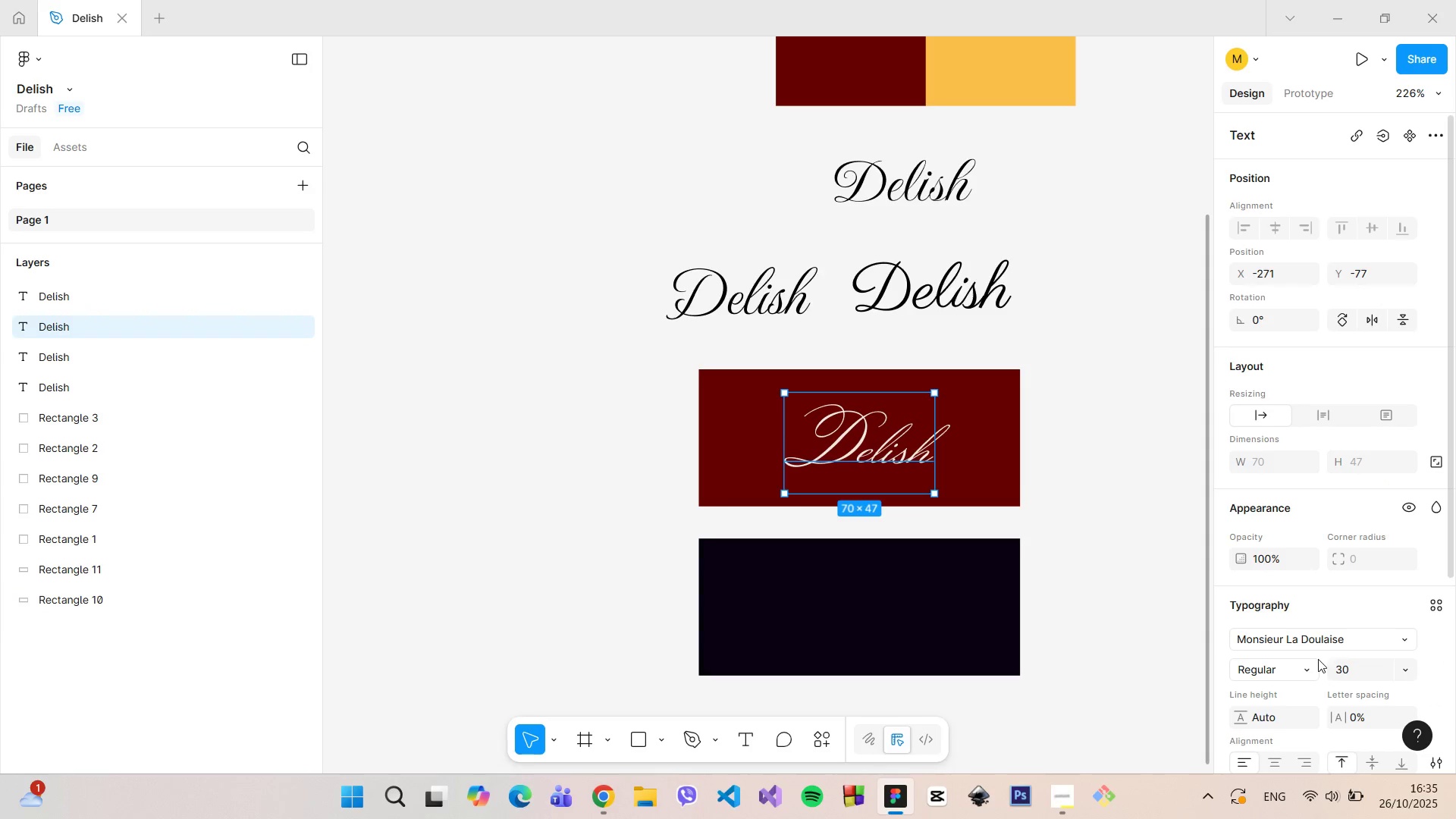 
scroll: coordinate [1316, 661], scroll_direction: down, amount: 3.0
 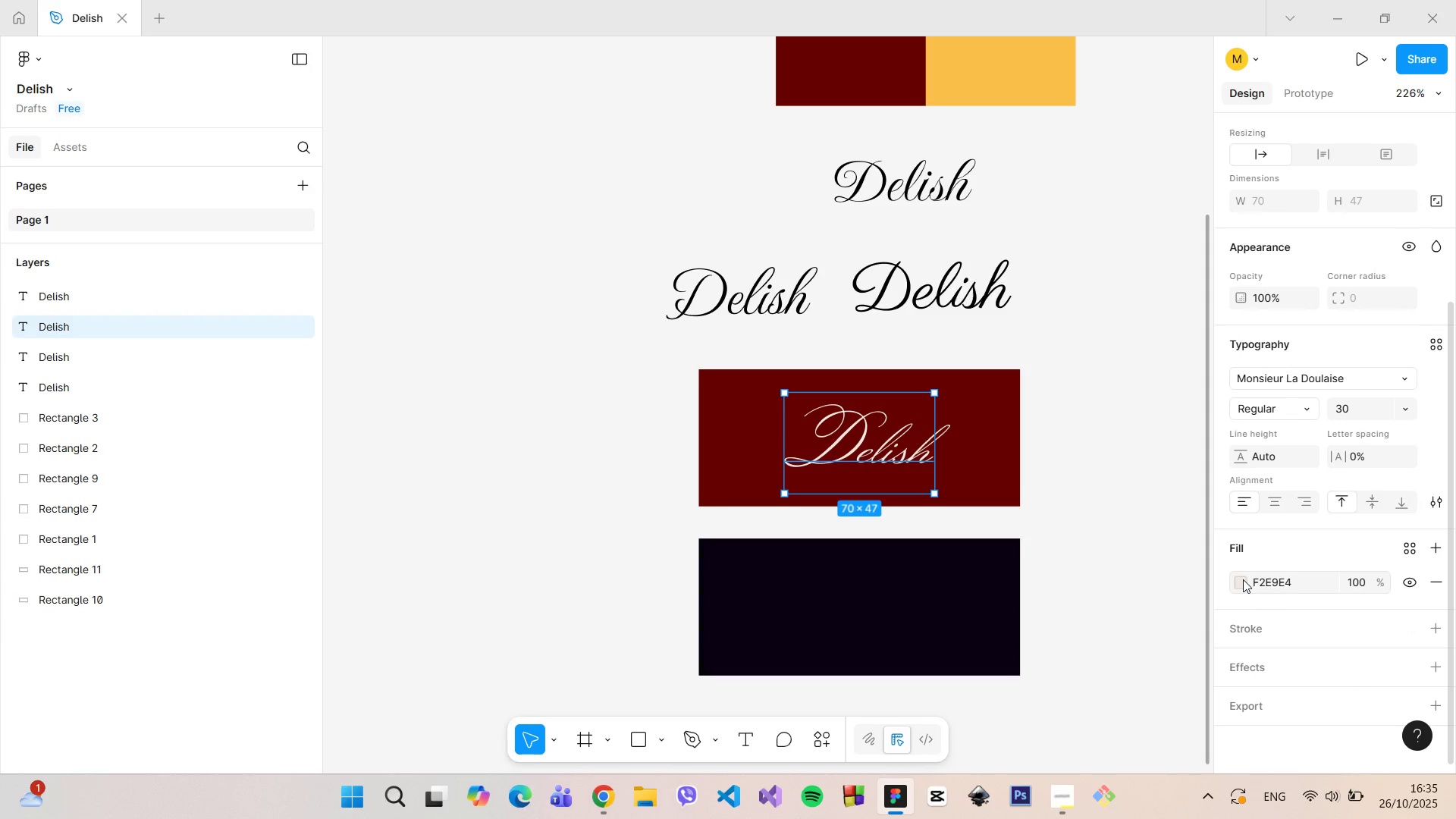 
left_click([1243, 579])
 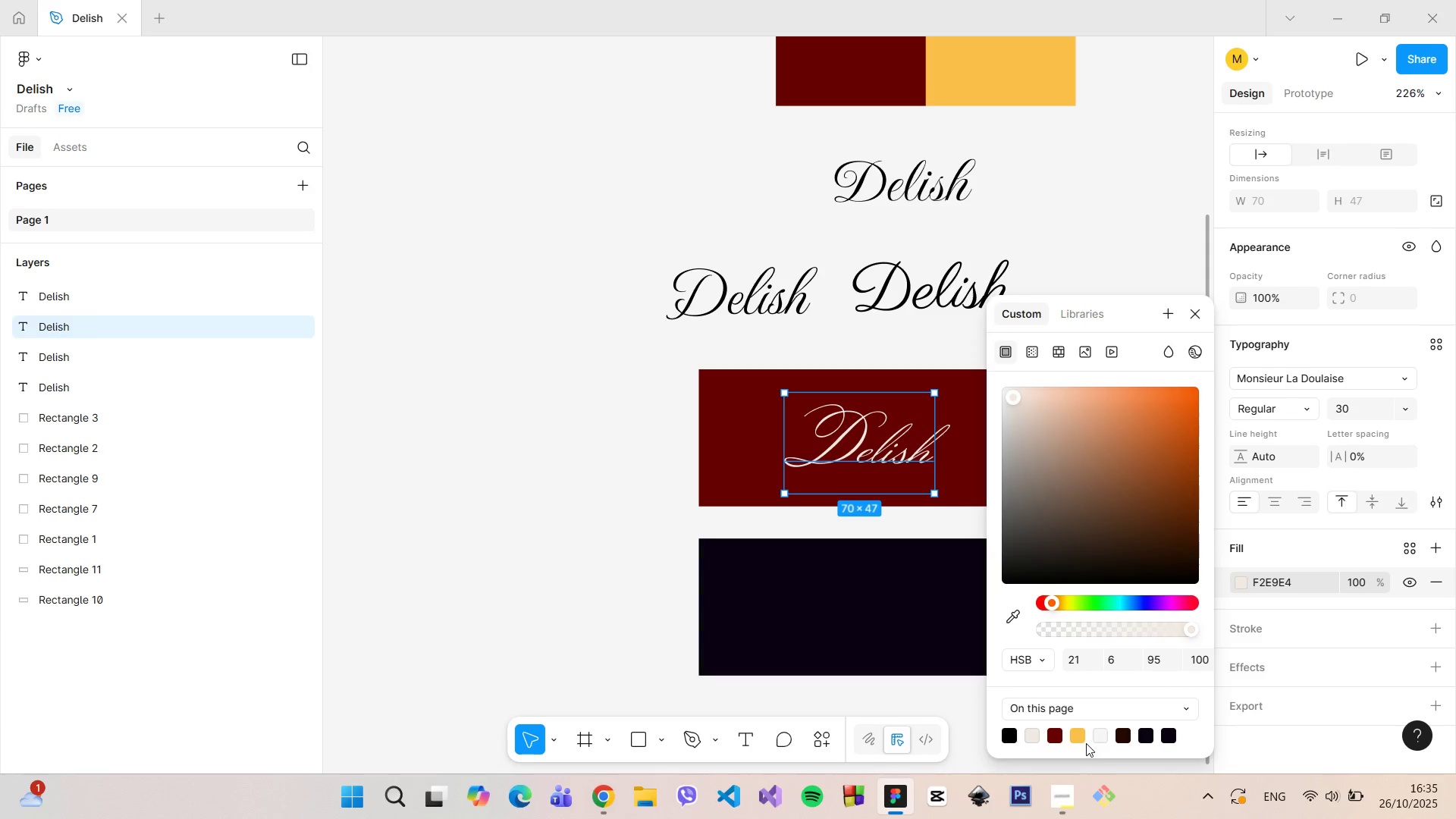 
left_click([1075, 736])
 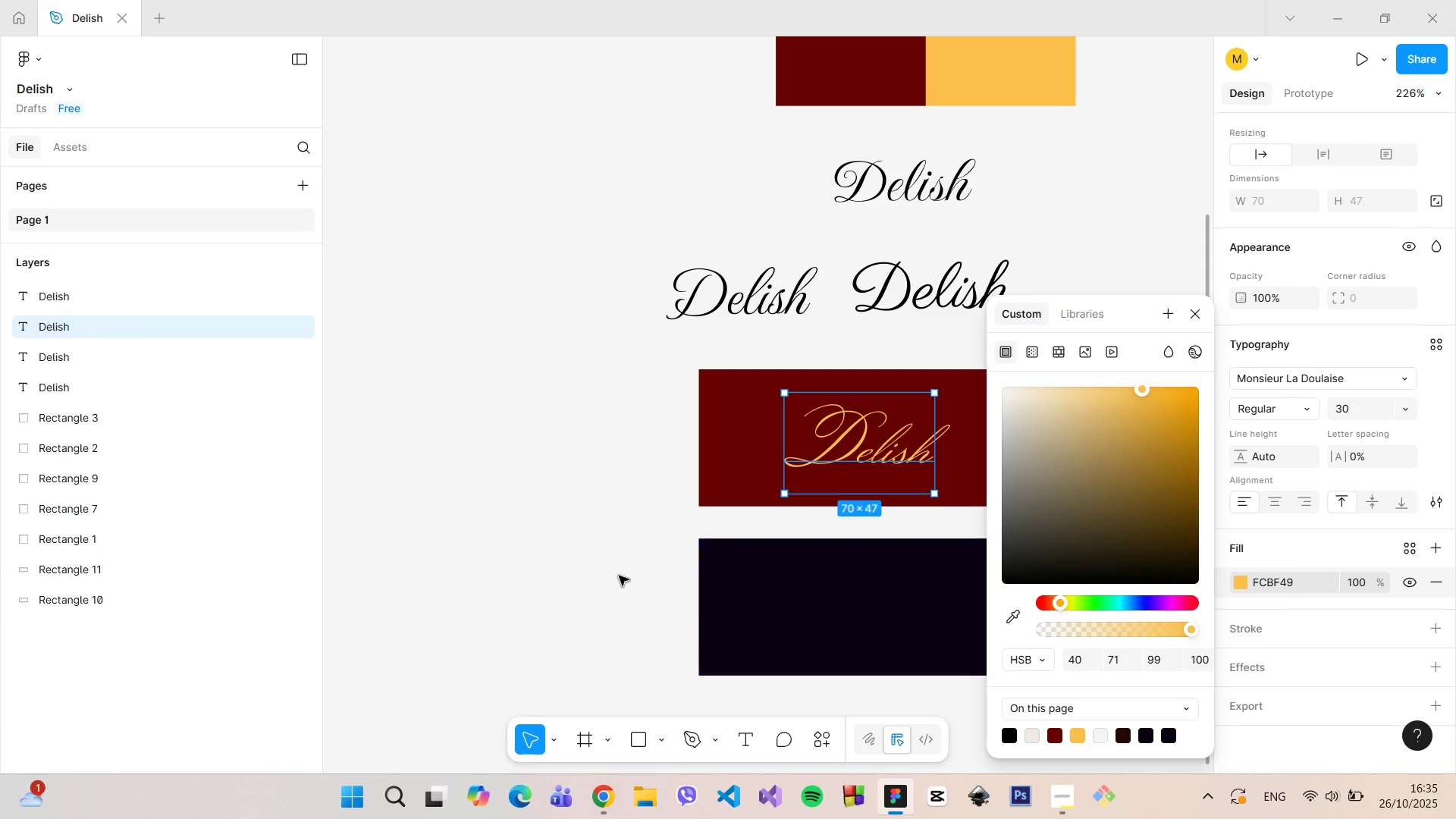 
left_click([619, 576])
 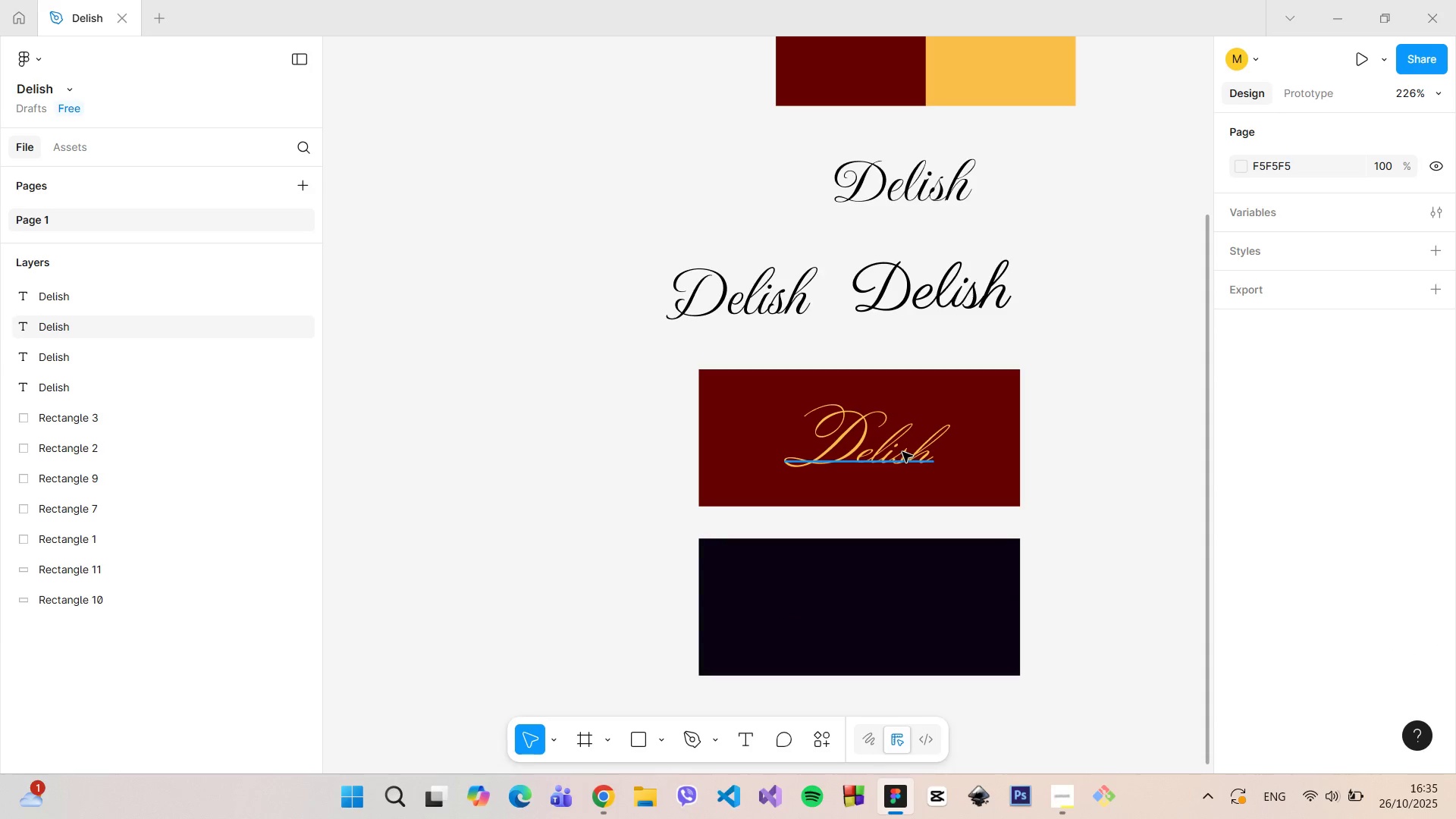 
left_click([902, 452])
 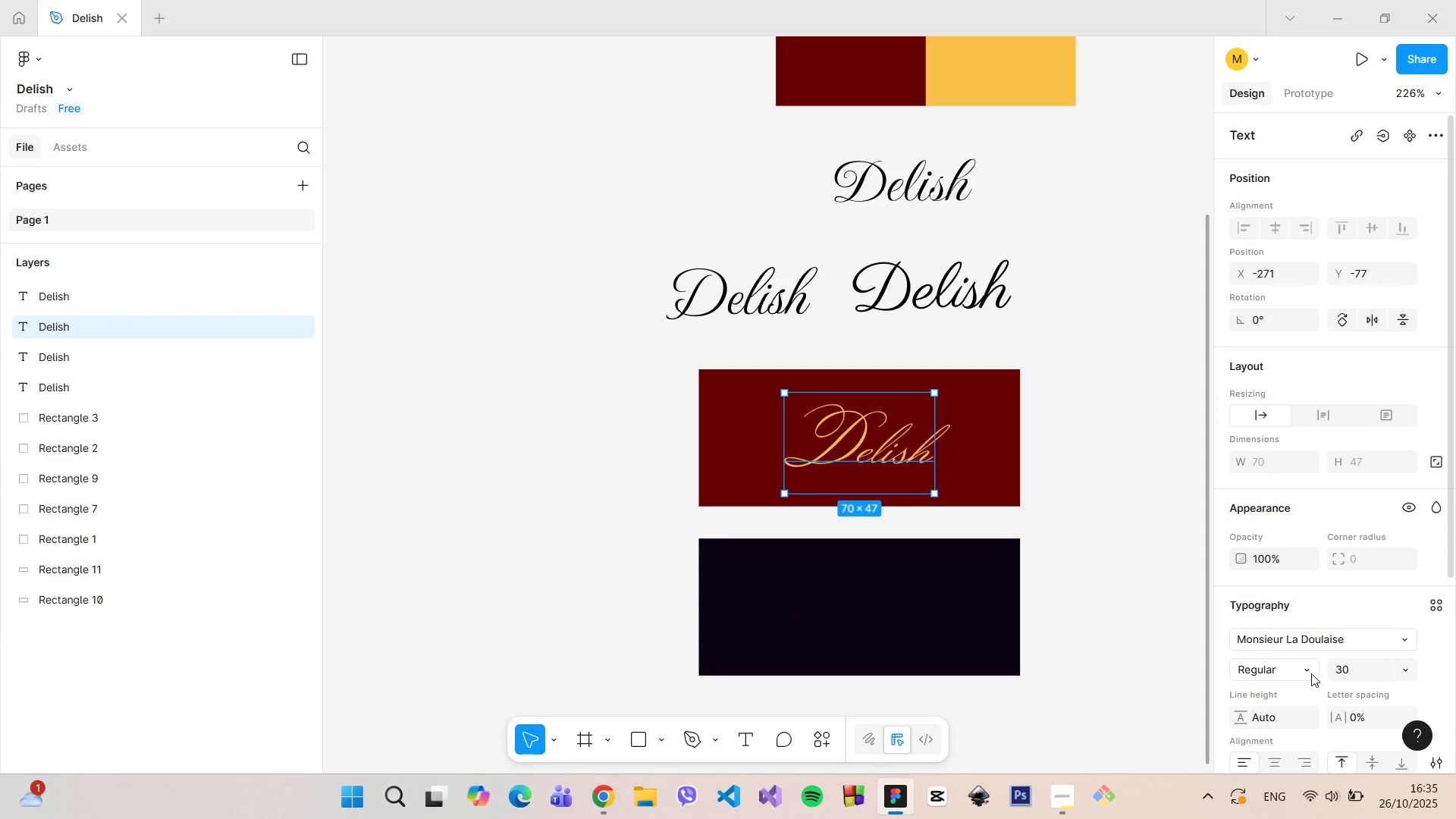 
scroll: coordinate [1281, 678], scroll_direction: down, amount: 2.0
 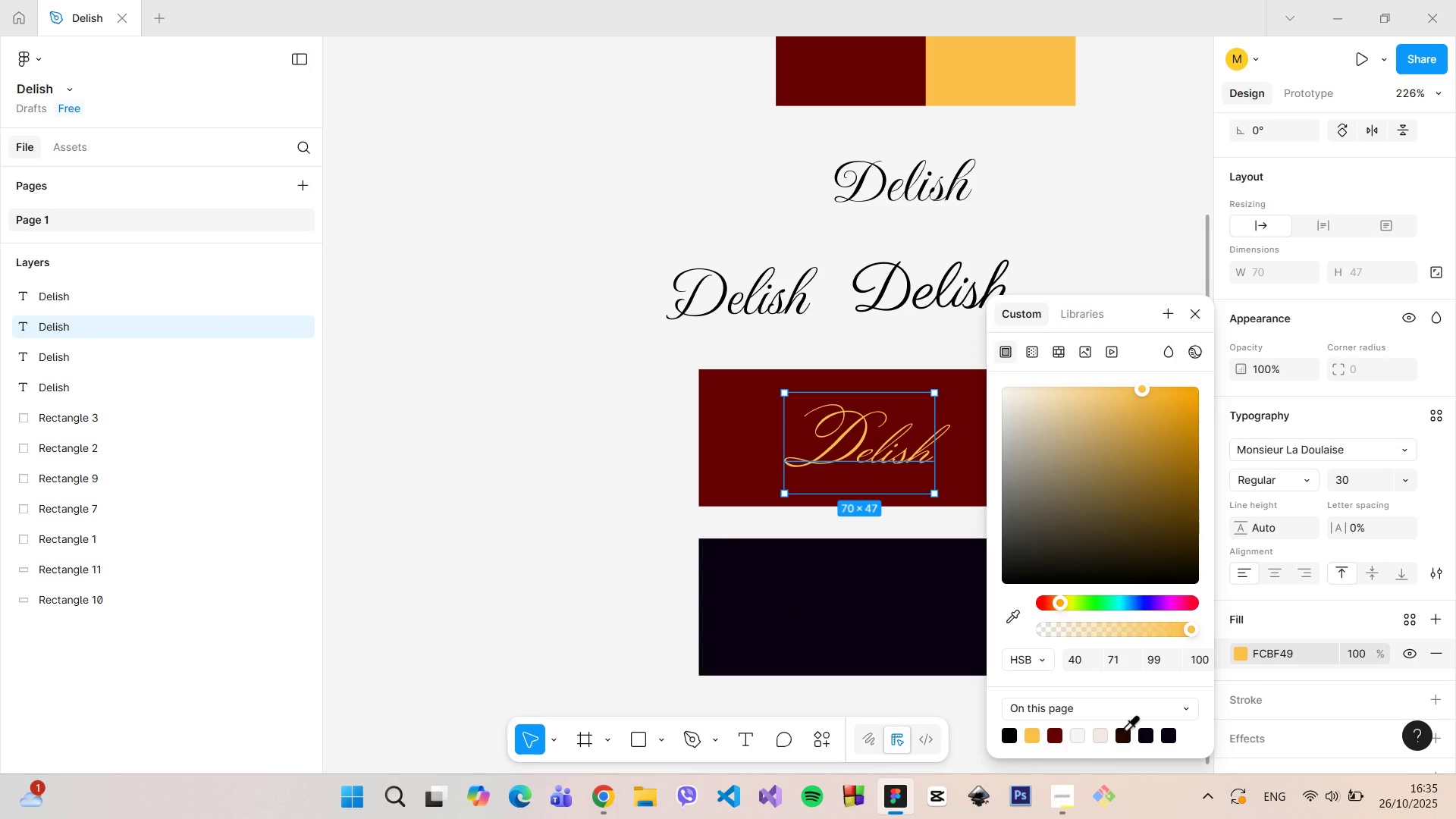 
left_click([1123, 730])
 